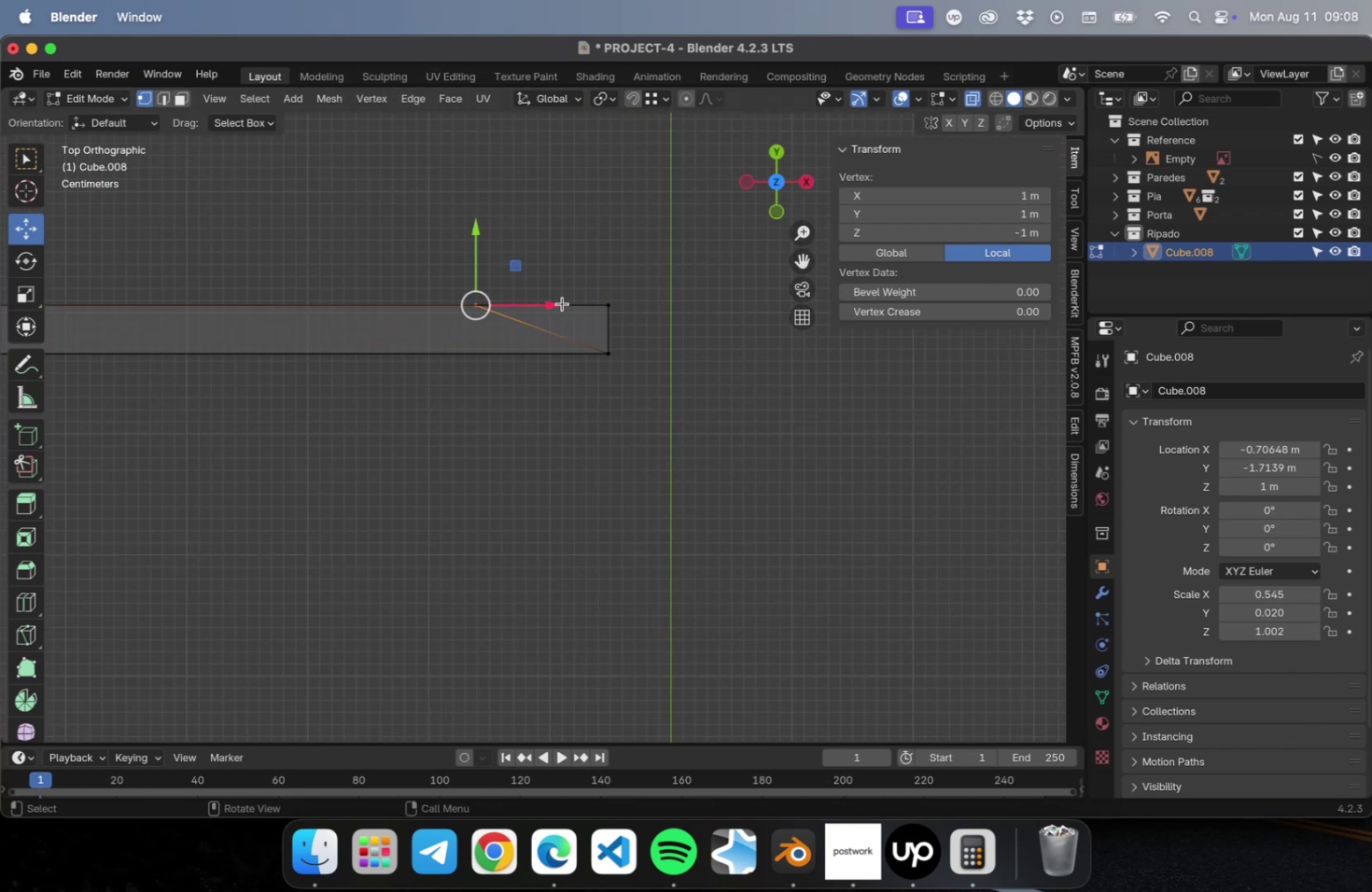 
left_click_drag(start_coordinate=[548, 302], to_coordinate=[686, 295])
 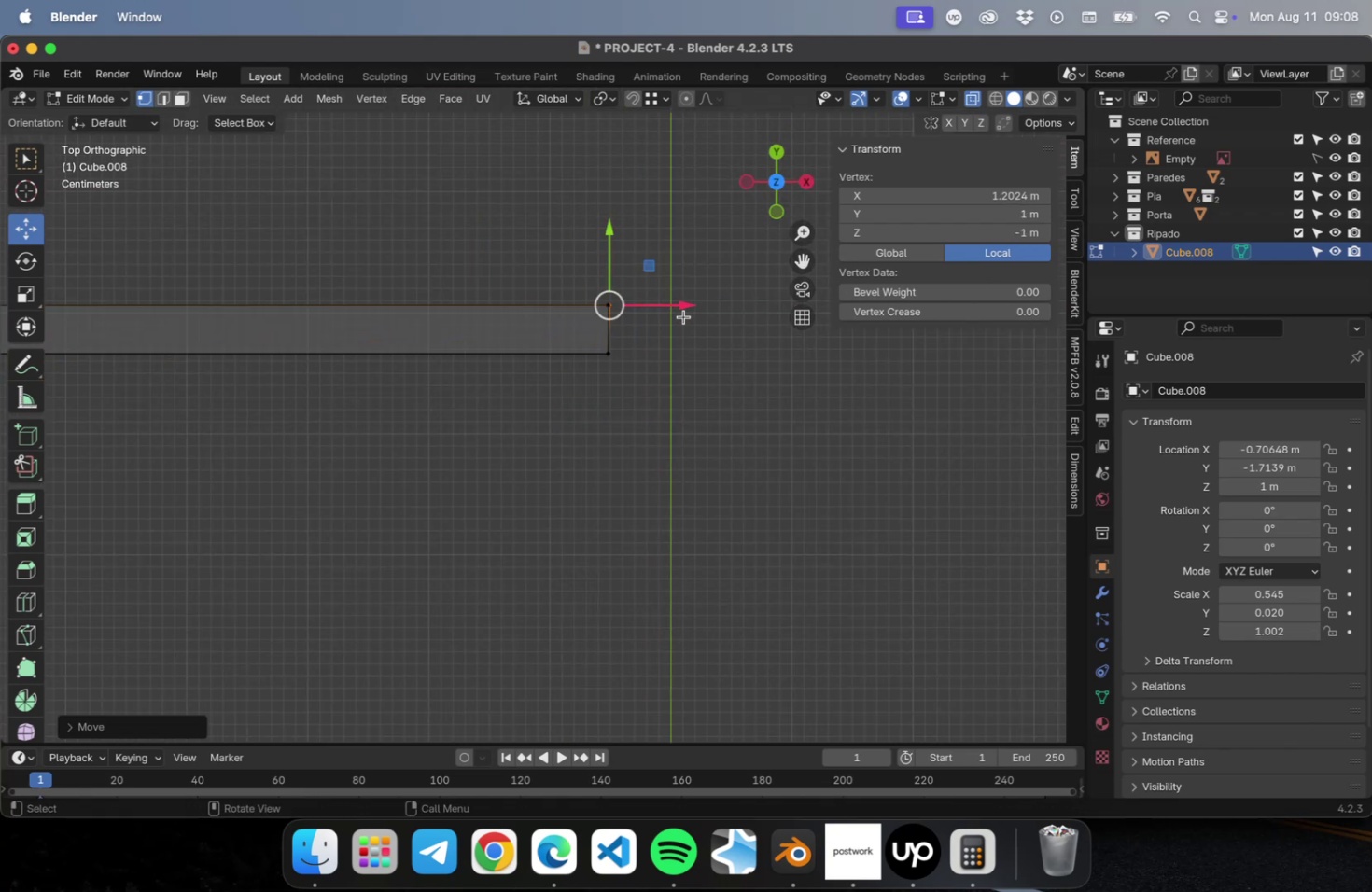 
scroll: coordinate [683, 314], scroll_direction: up, amount: 38.0
 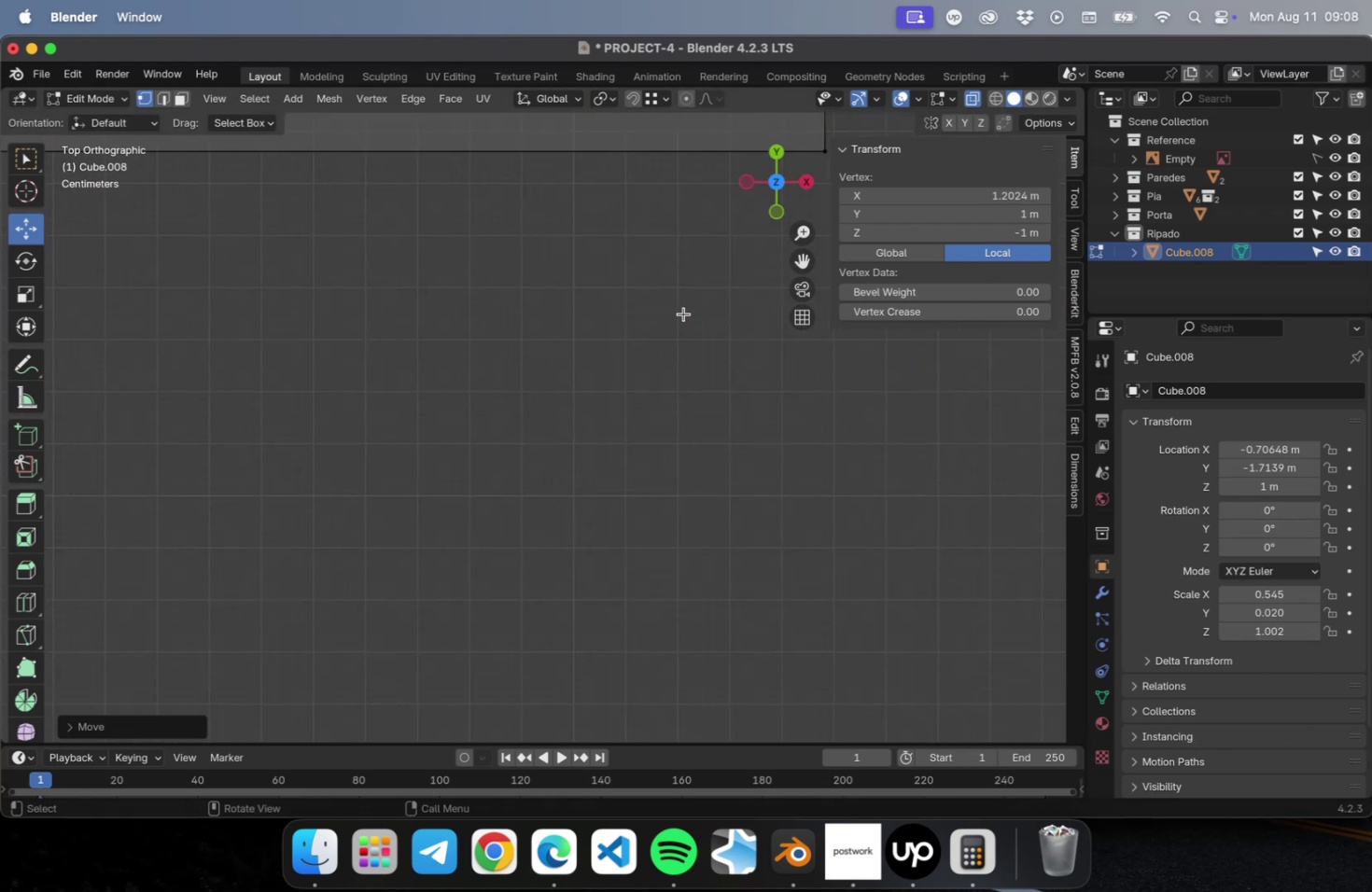 
hold_key(key=ShiftLeft, duration=0.55)
 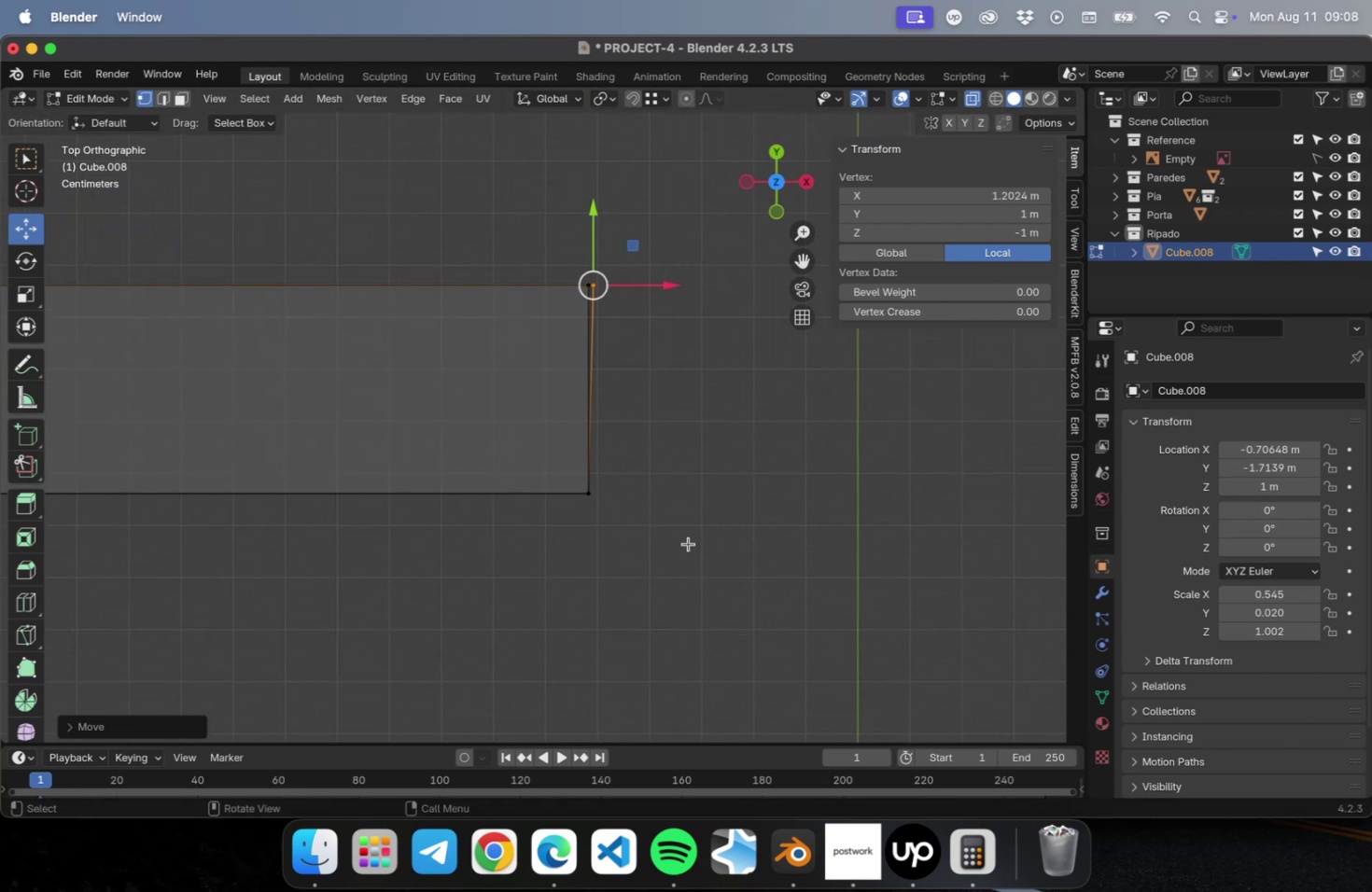 
left_click_drag(start_coordinate=[670, 567], to_coordinate=[517, 213])
 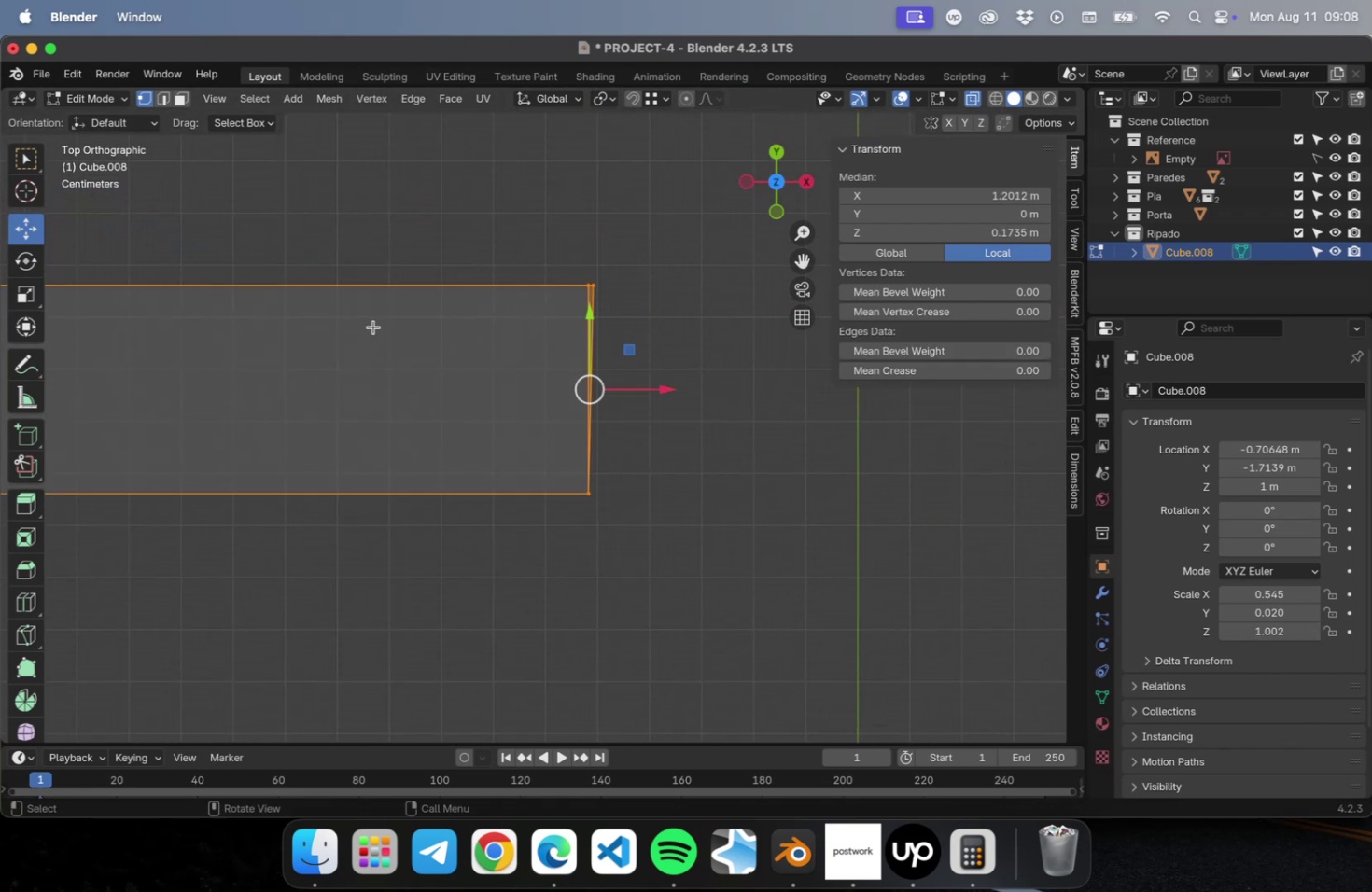 
left_click([31, 289])
 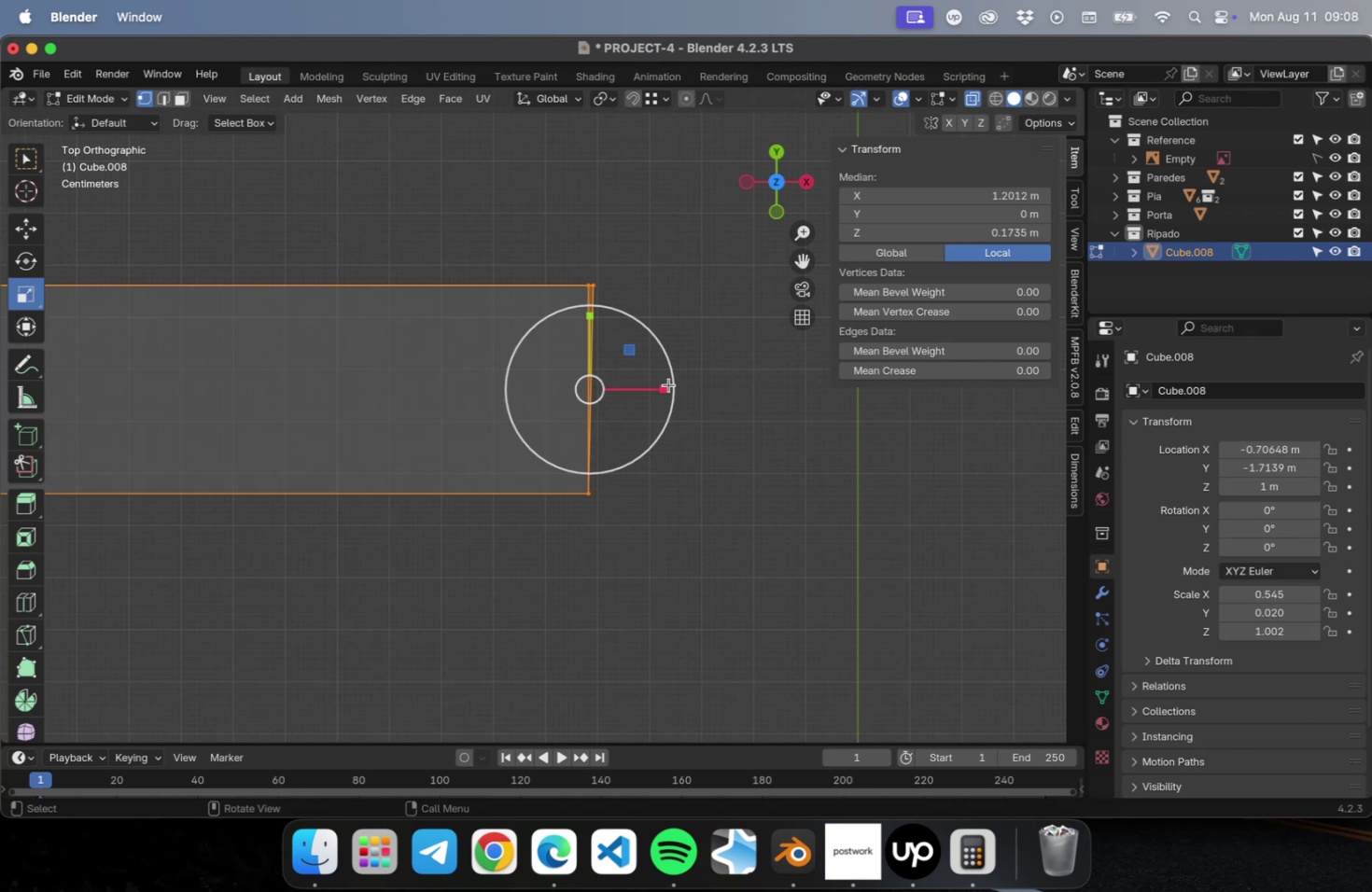 
left_click_drag(start_coordinate=[661, 387], to_coordinate=[610, 388])
 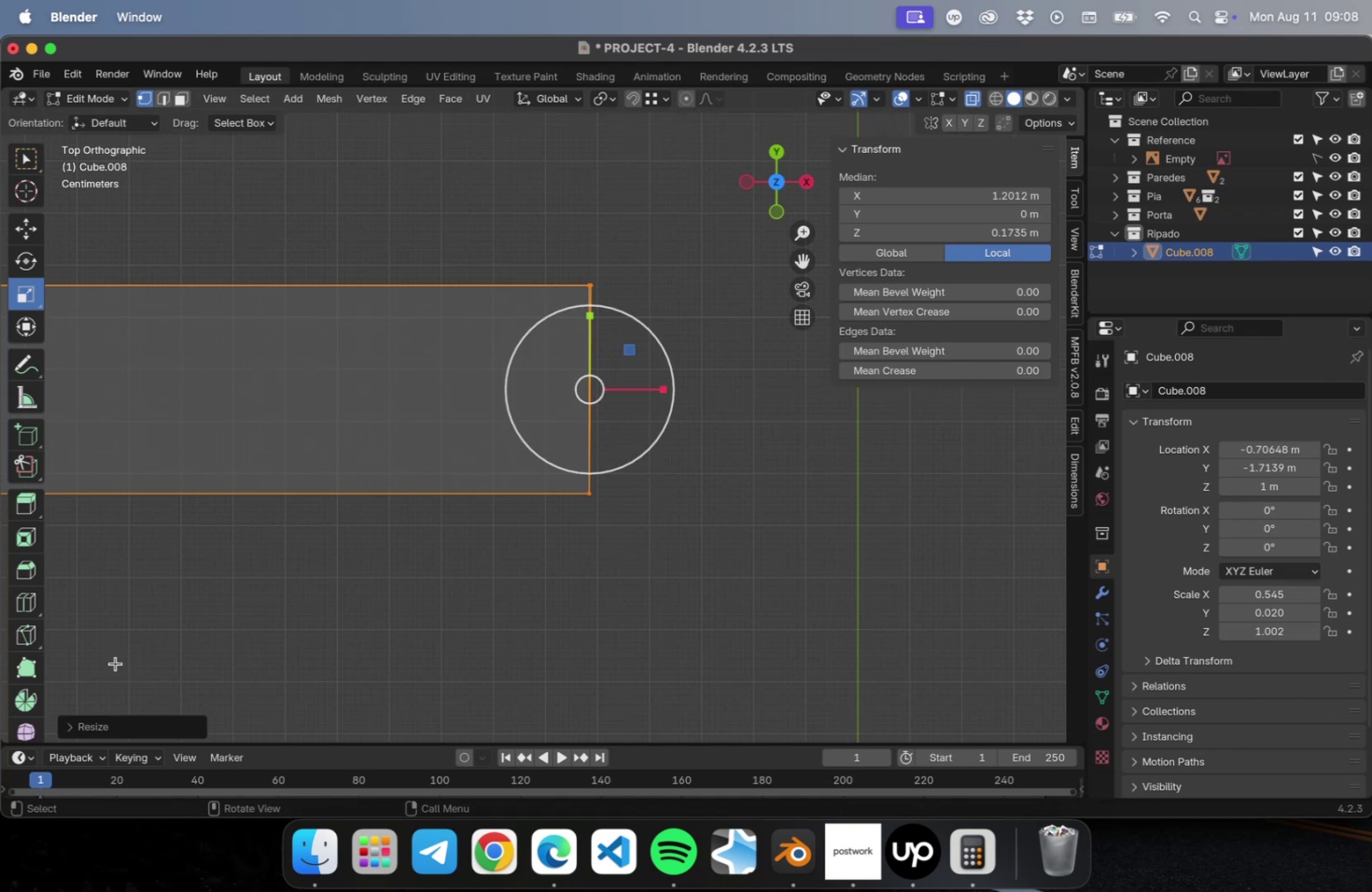 
left_click([74, 729])
 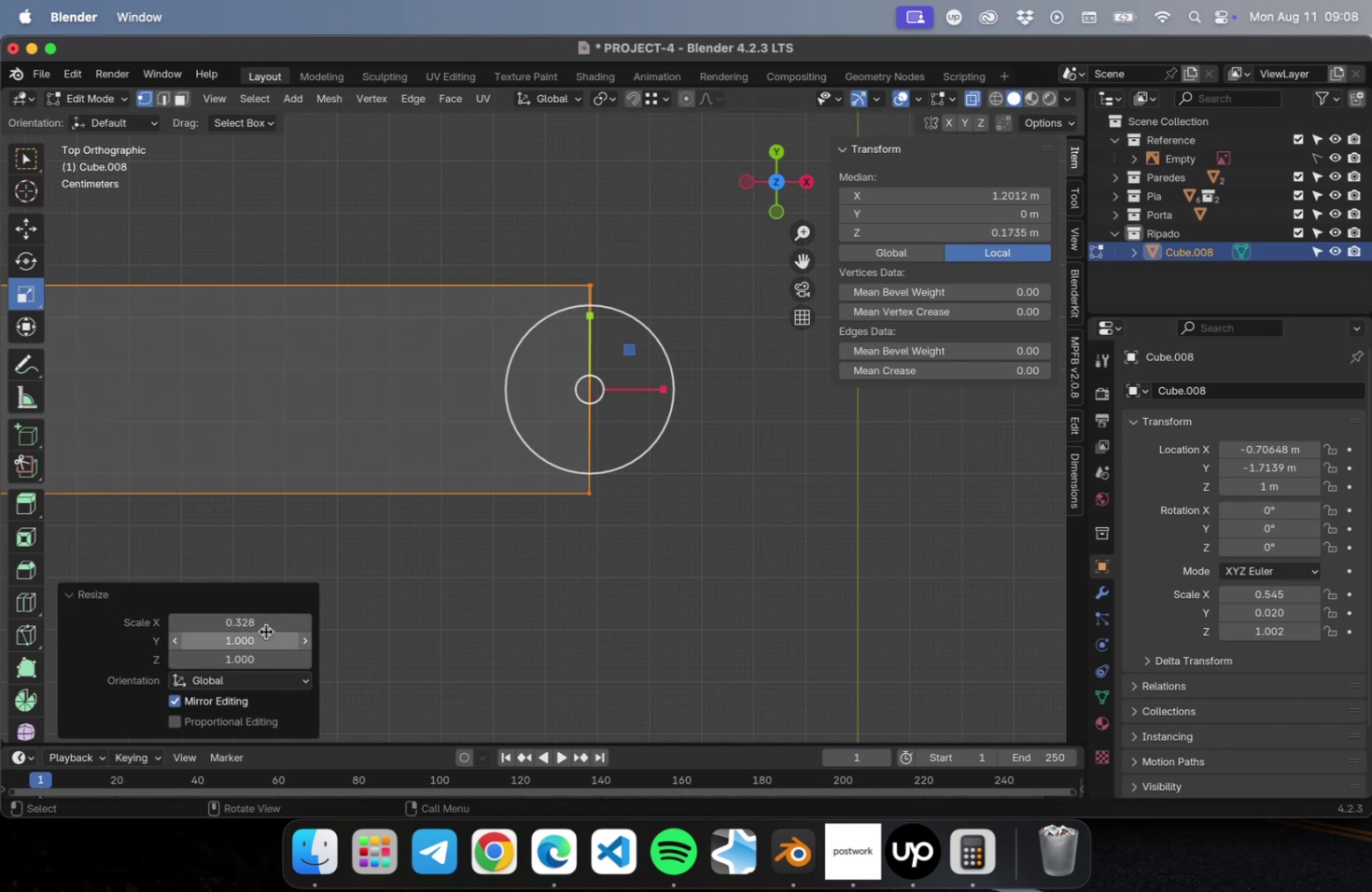 
left_click([259, 622])
 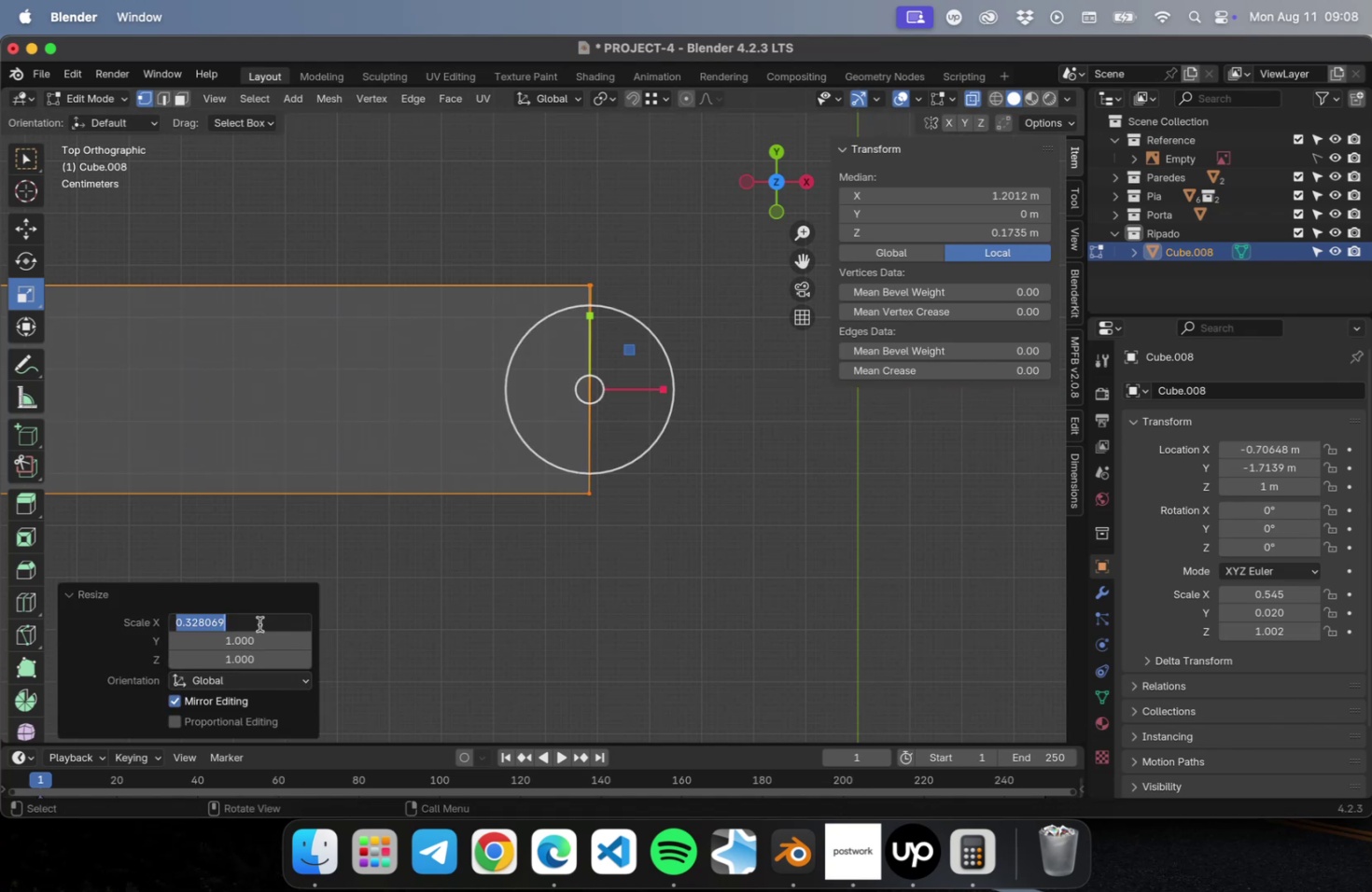 
key(0)
 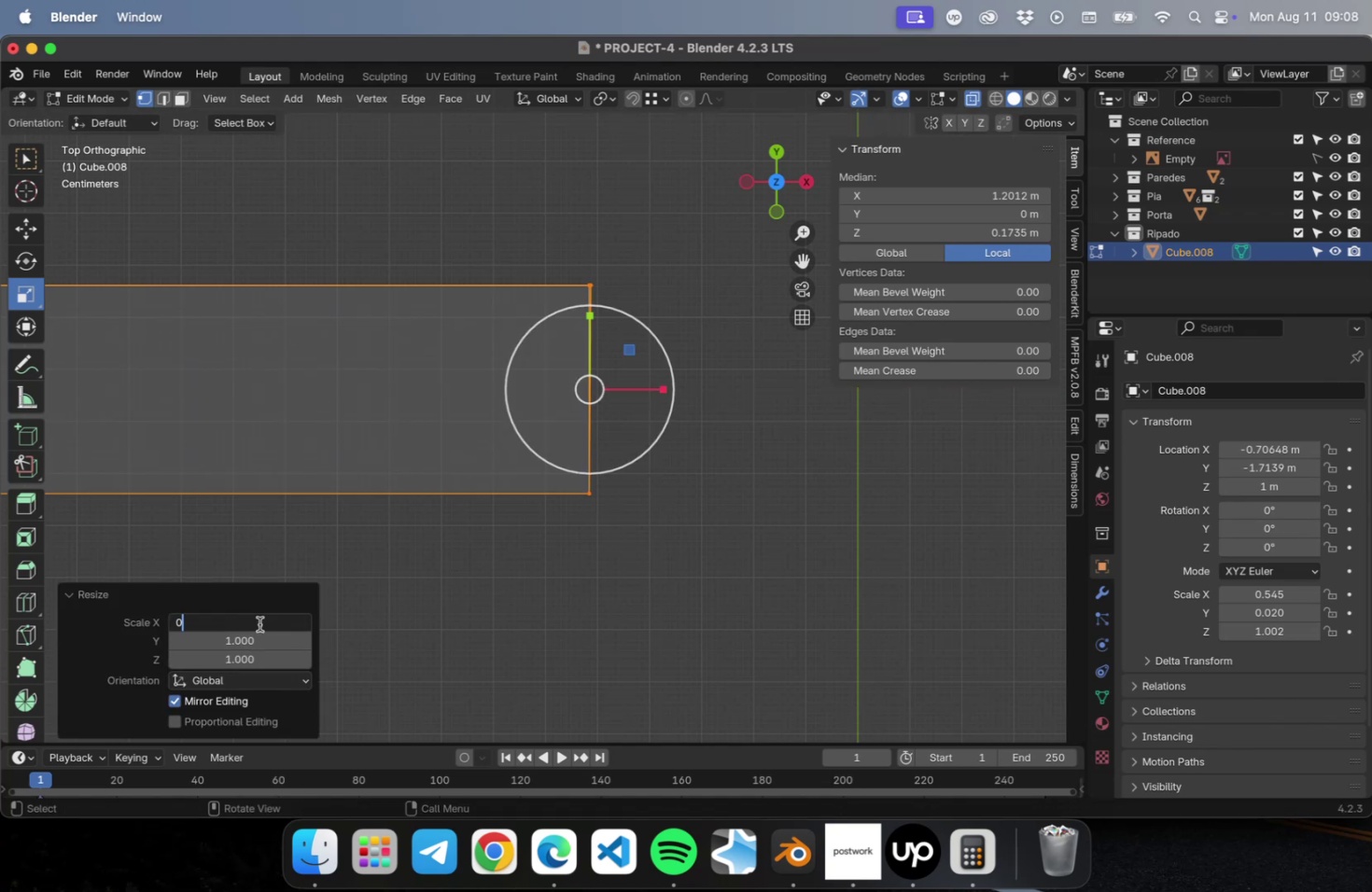 
key(Enter)
 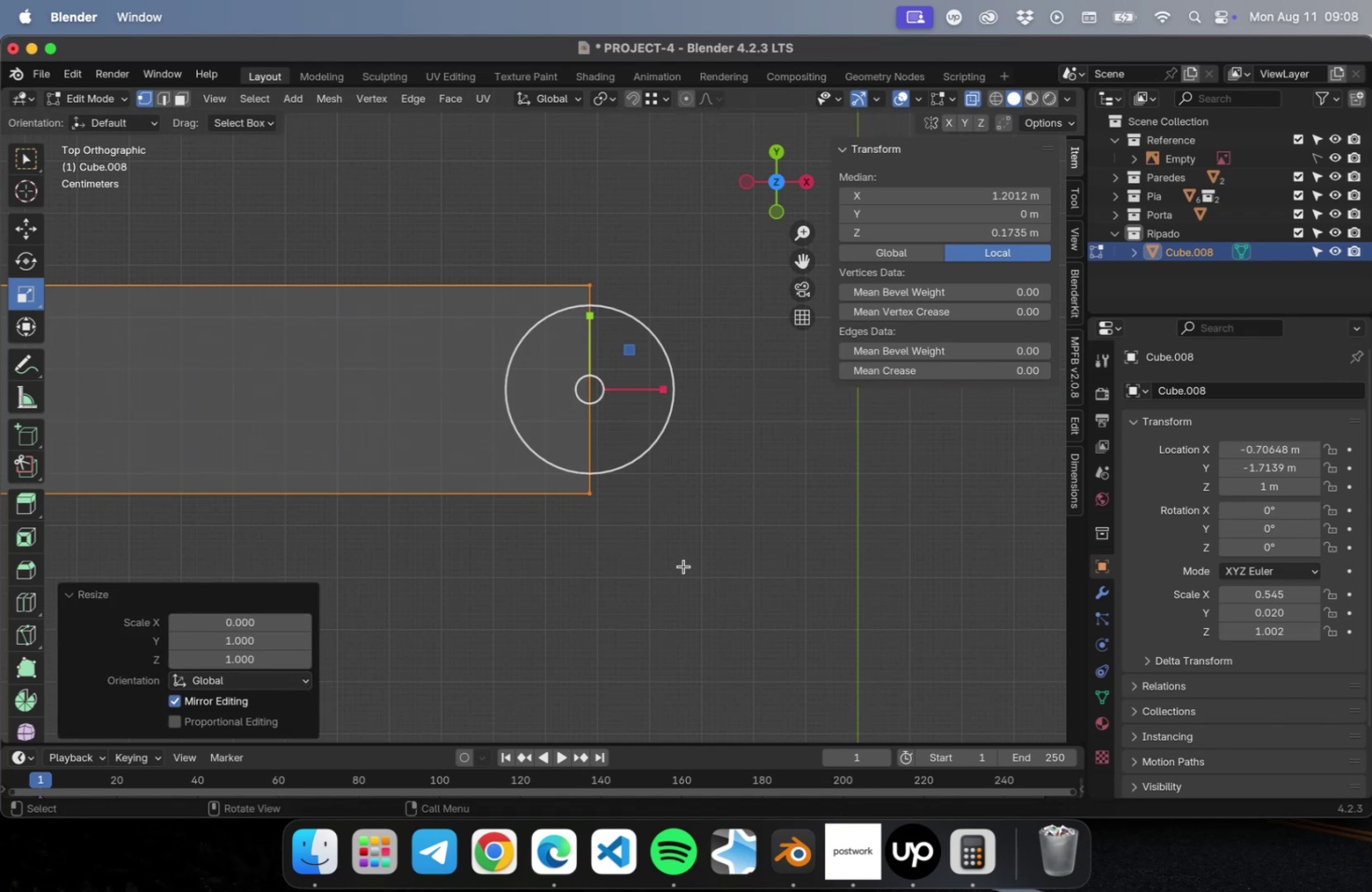 
key(Tab)
 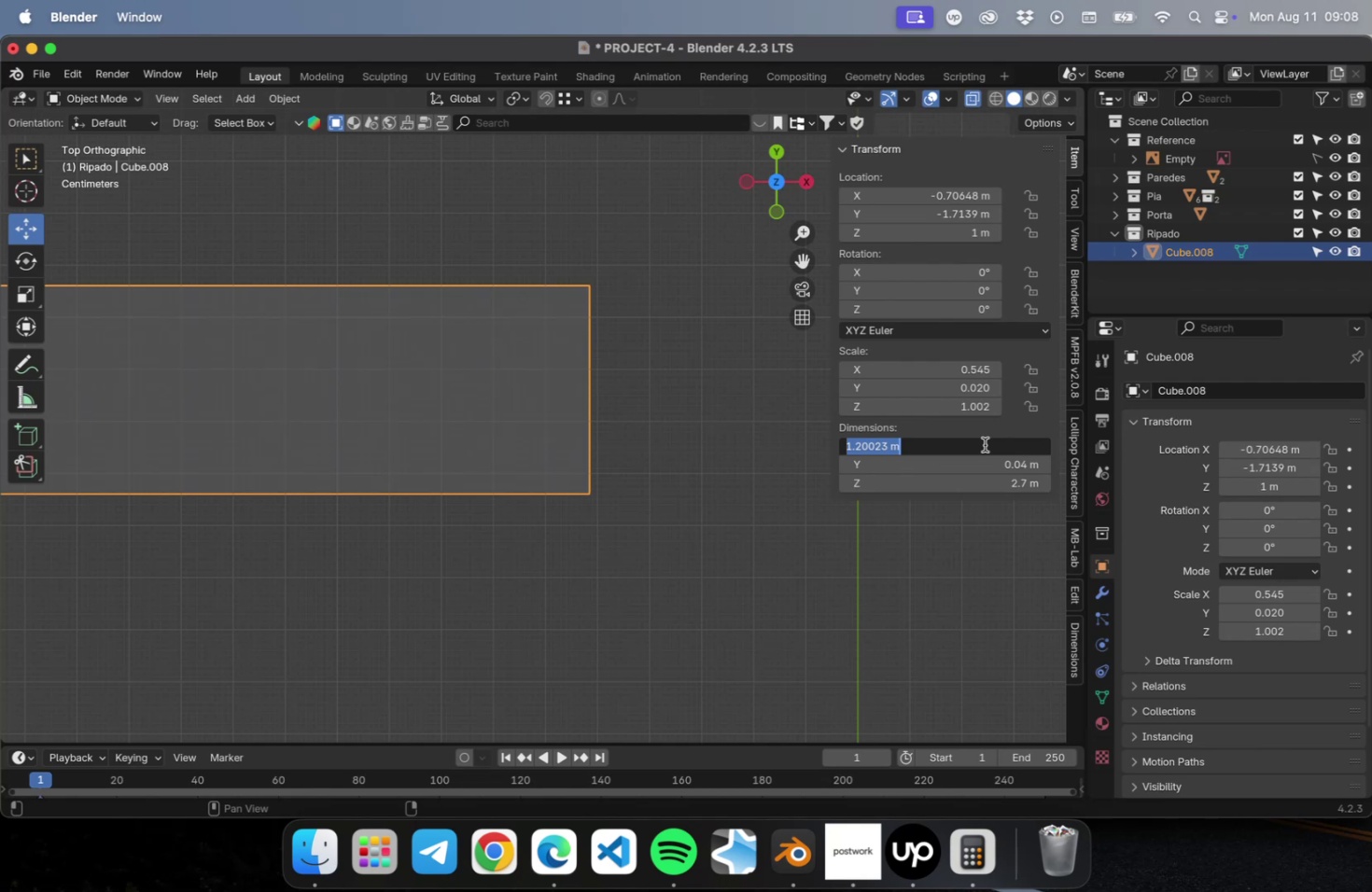 
key(1)
 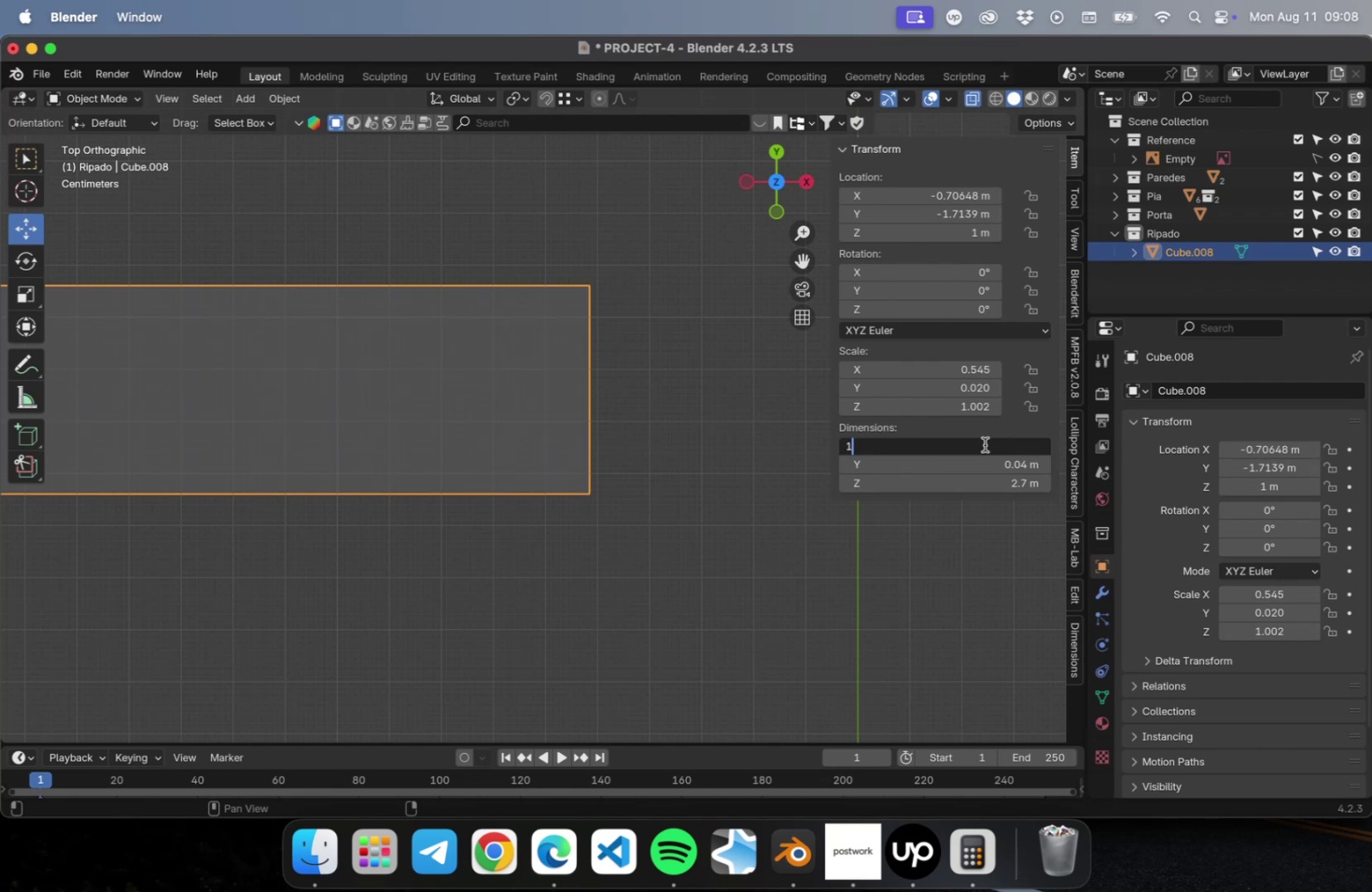 
key(Period)
 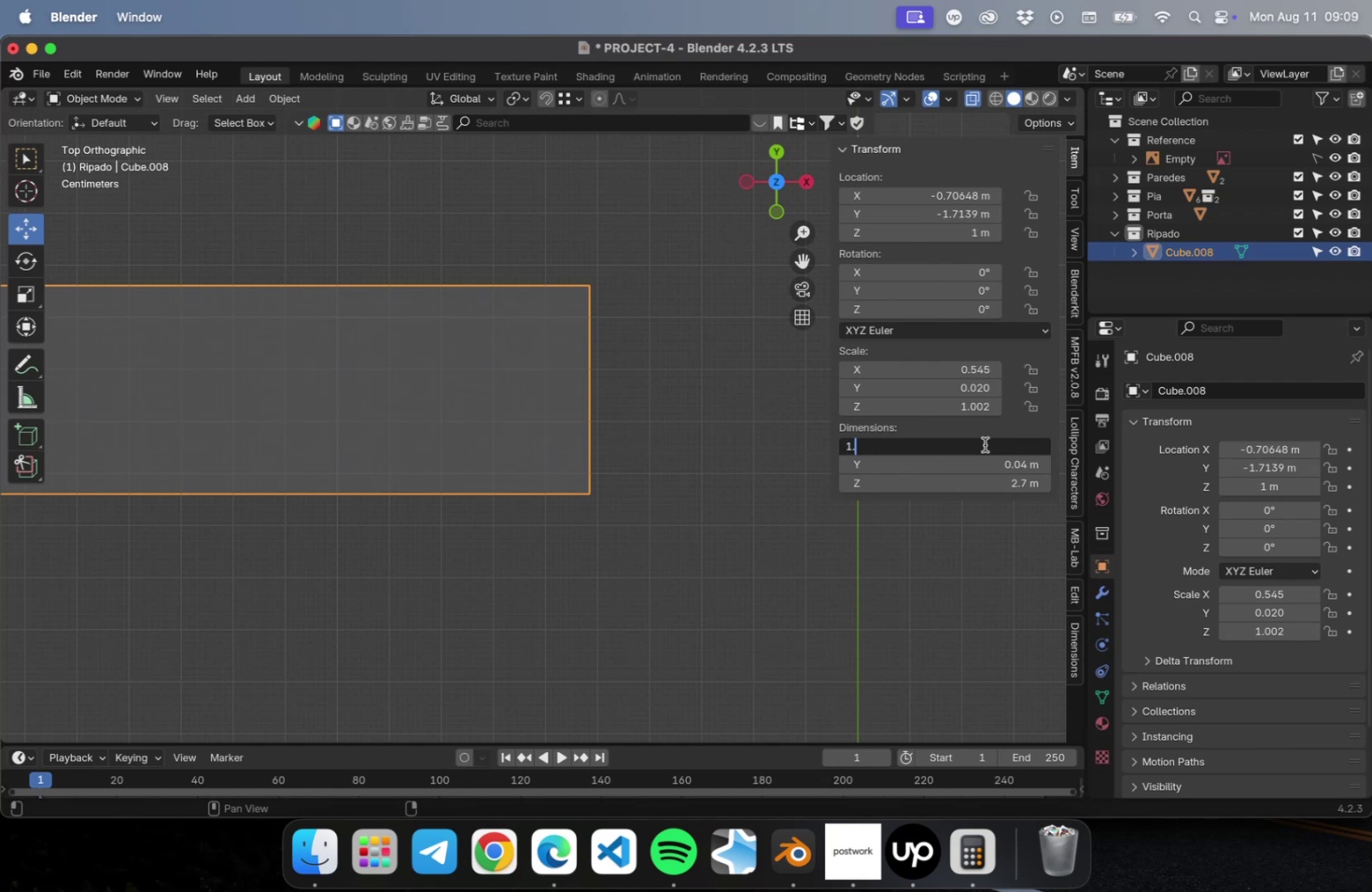 
key(2)
 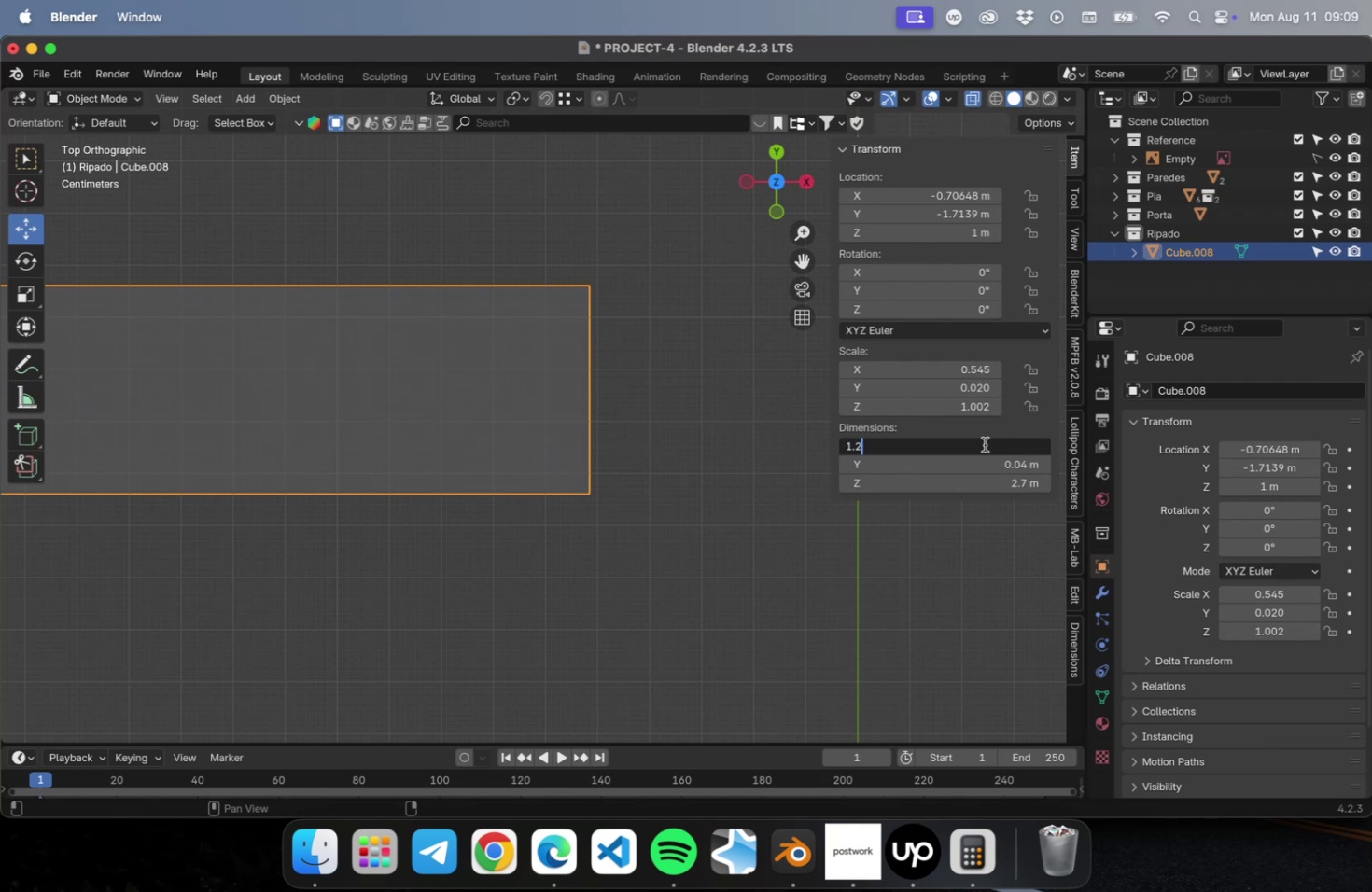 
key(Enter)
 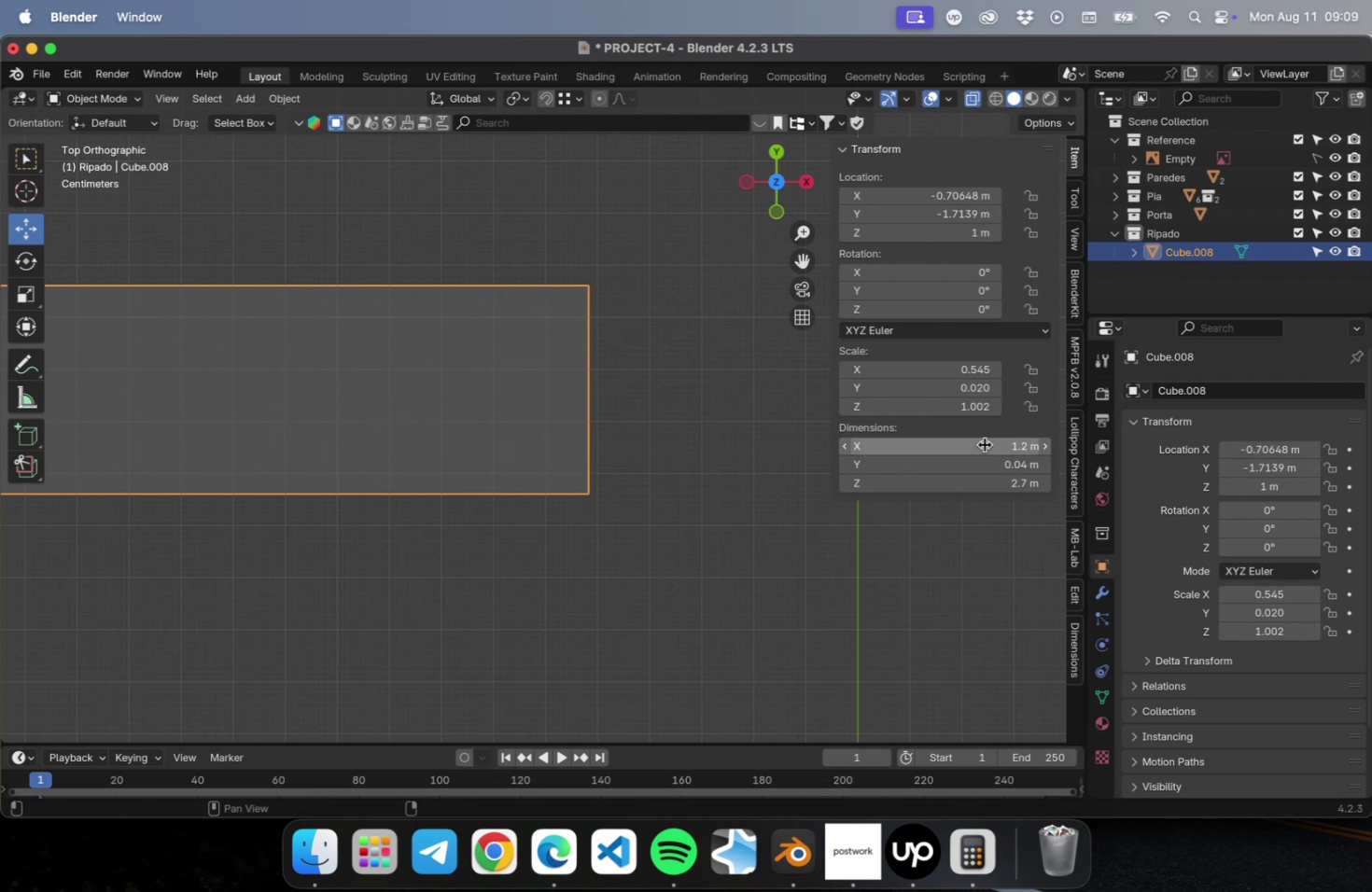 
scroll: coordinate [572, 626], scroll_direction: down, amount: 60.0
 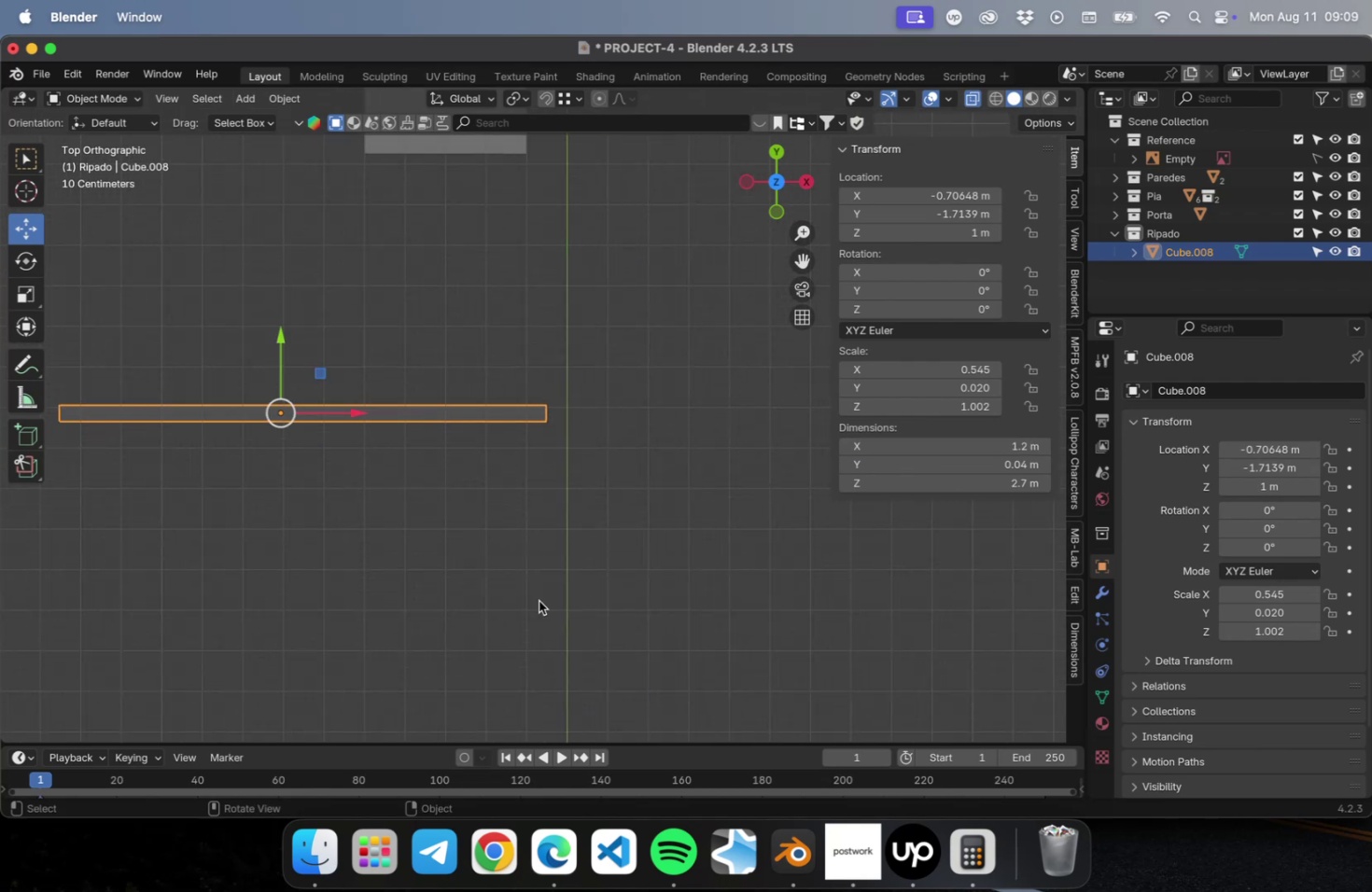 
hold_key(key=ShiftLeft, duration=0.48)
 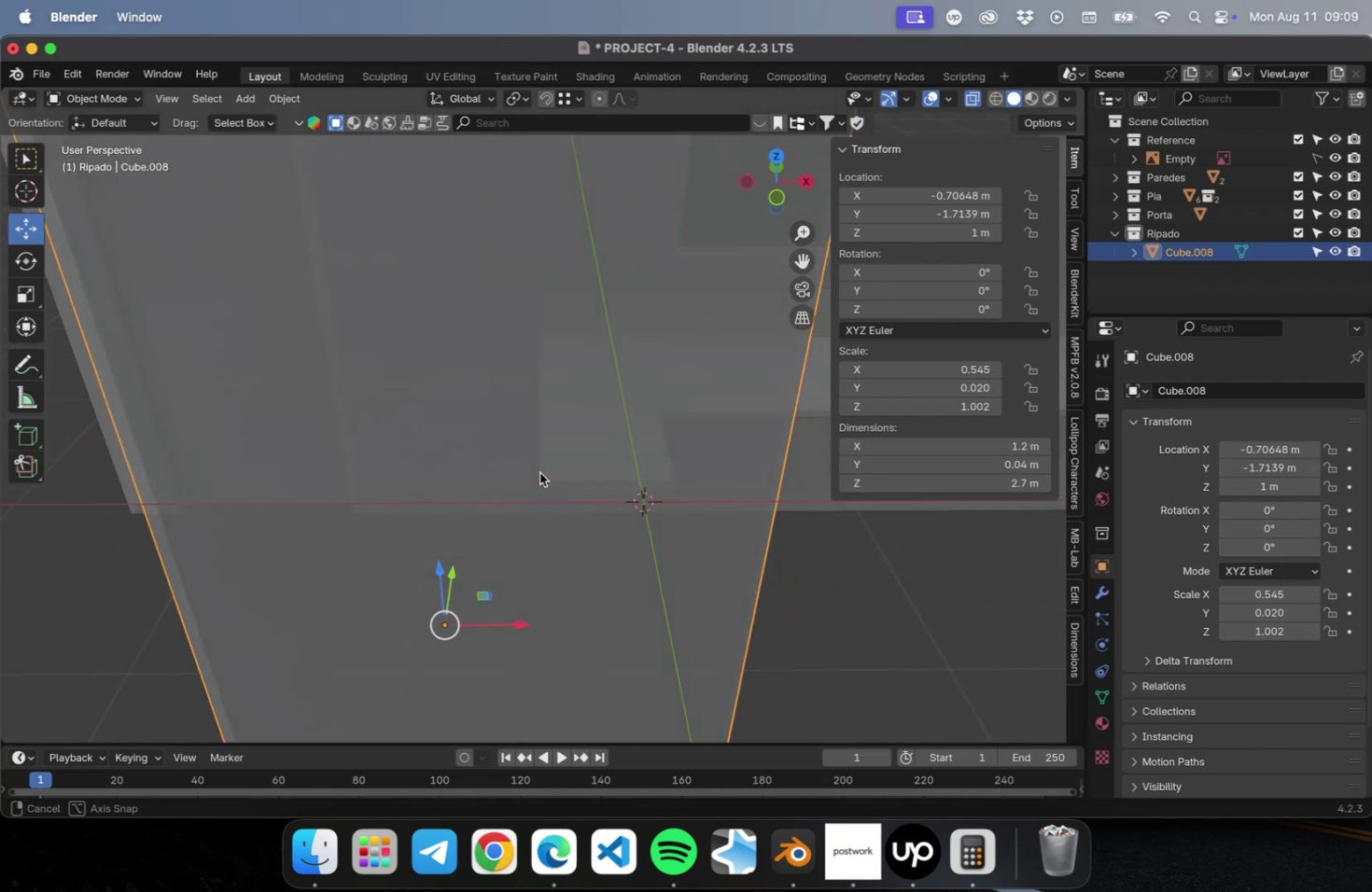 
scroll: coordinate [539, 459], scroll_direction: down, amount: 23.0
 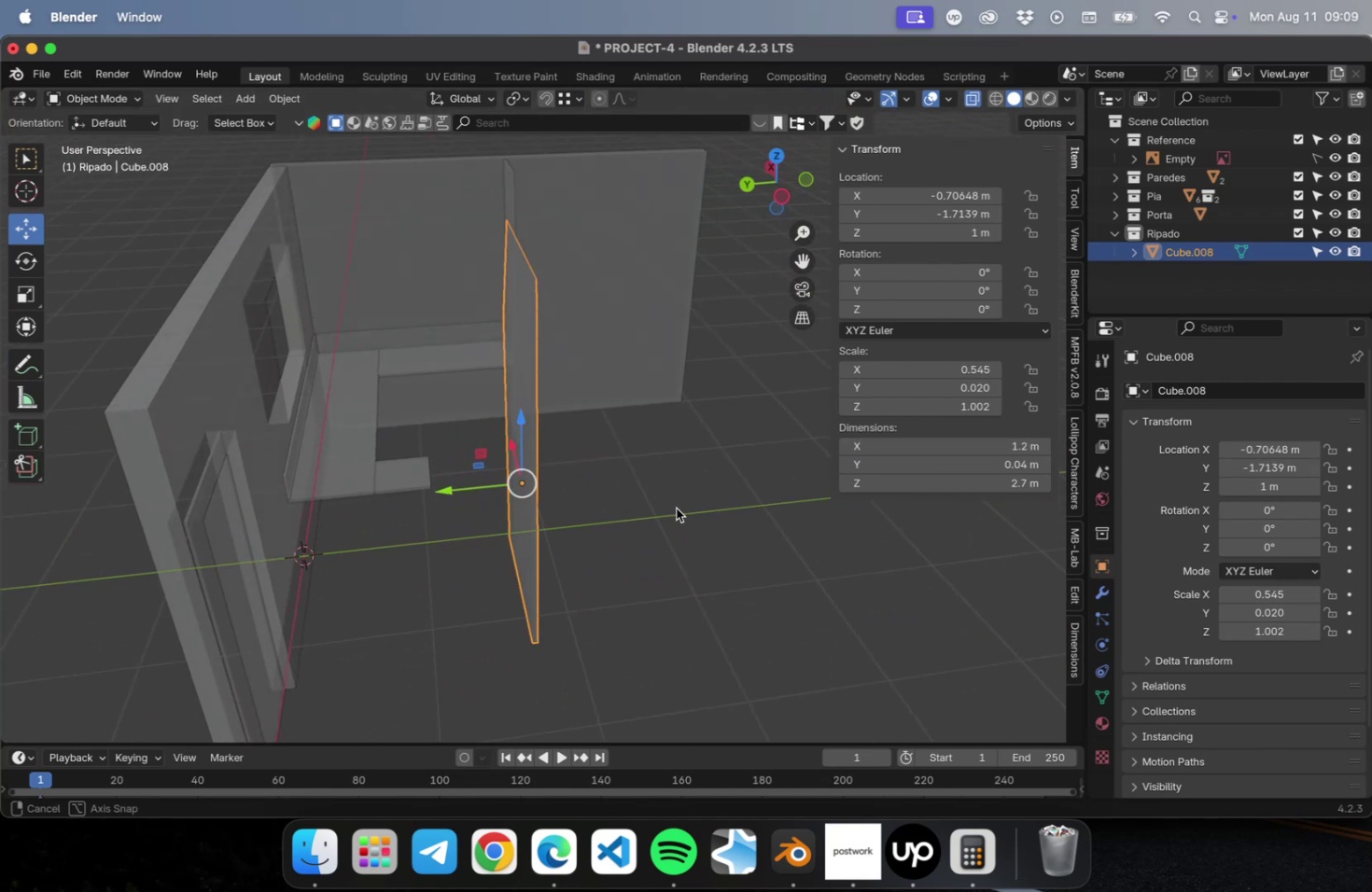 
key(Tab)
 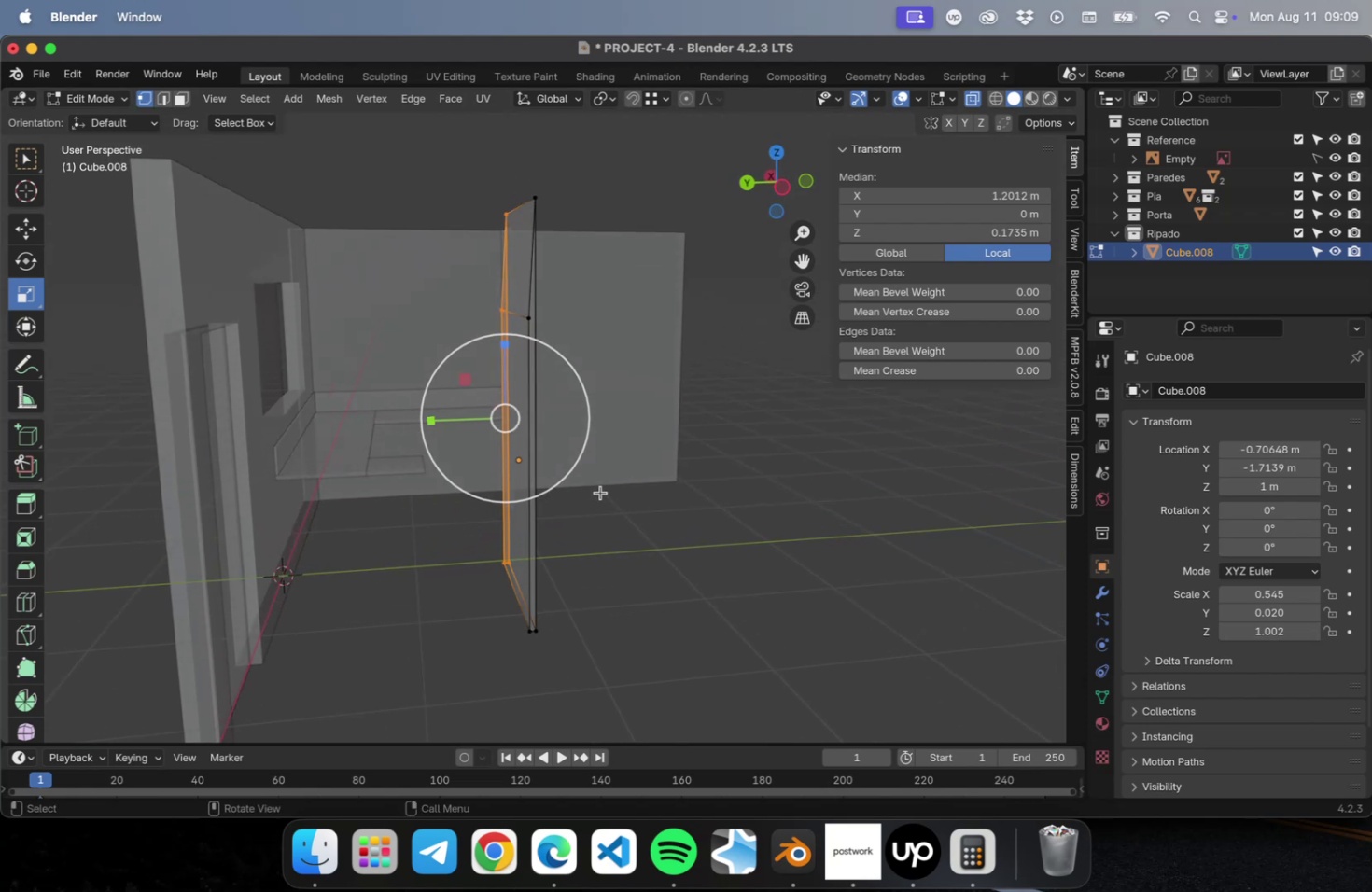 
left_click_drag(start_coordinate=[468, 291], to_coordinate=[666, 670])
 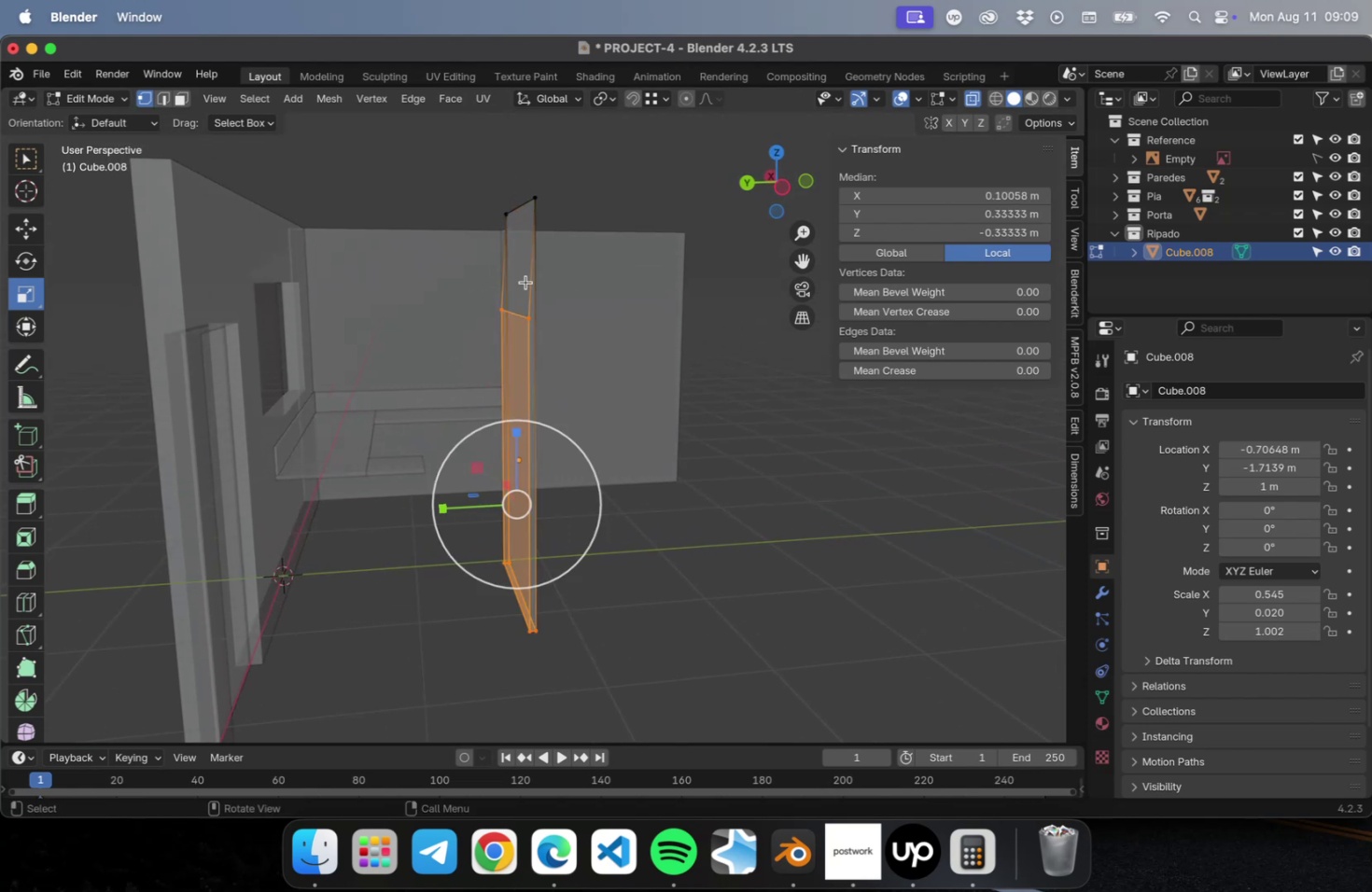 
left_click([502, 213])
 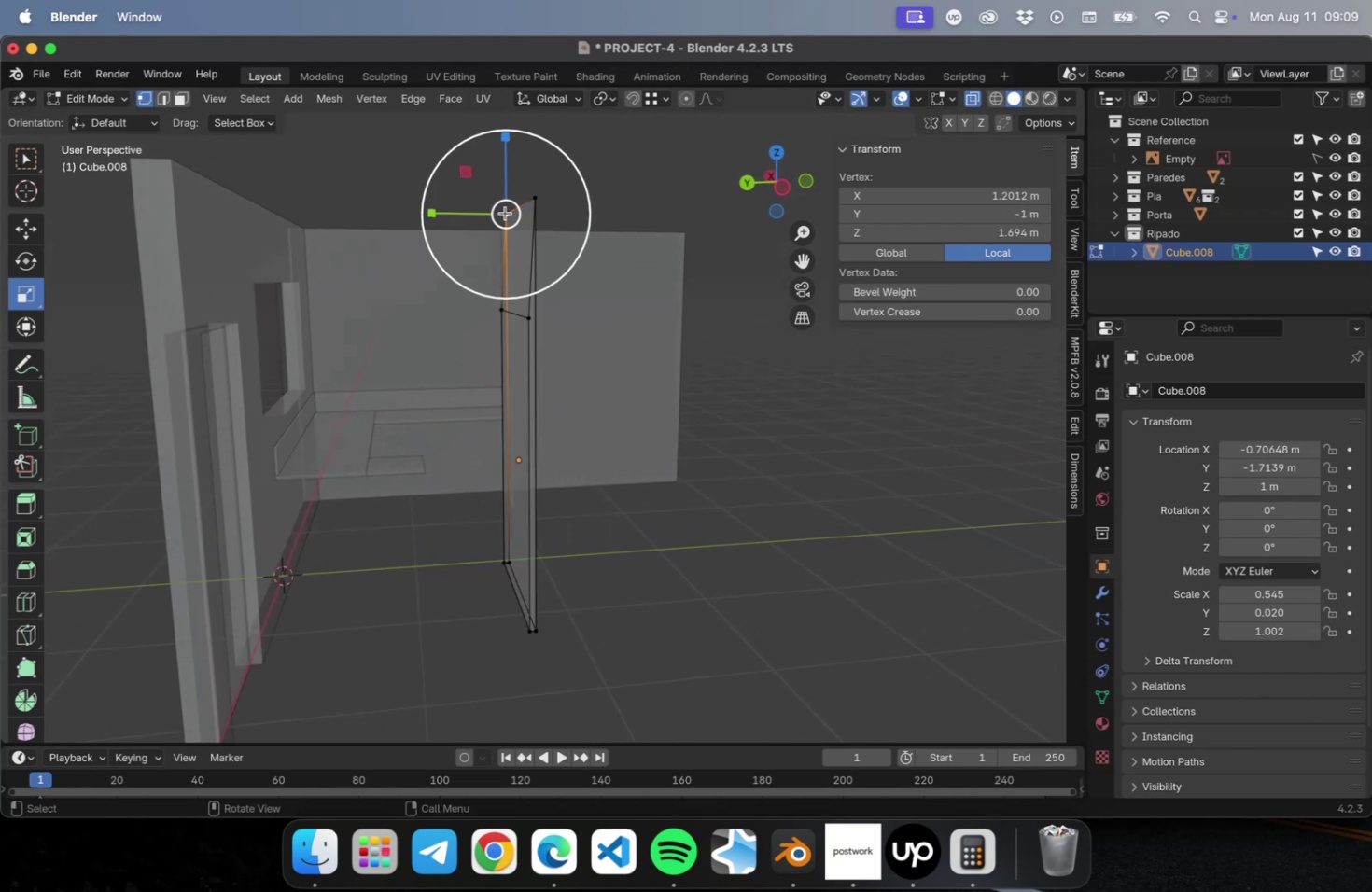 
hold_key(key=ShiftLeft, duration=0.7)
left_click([530, 202])
 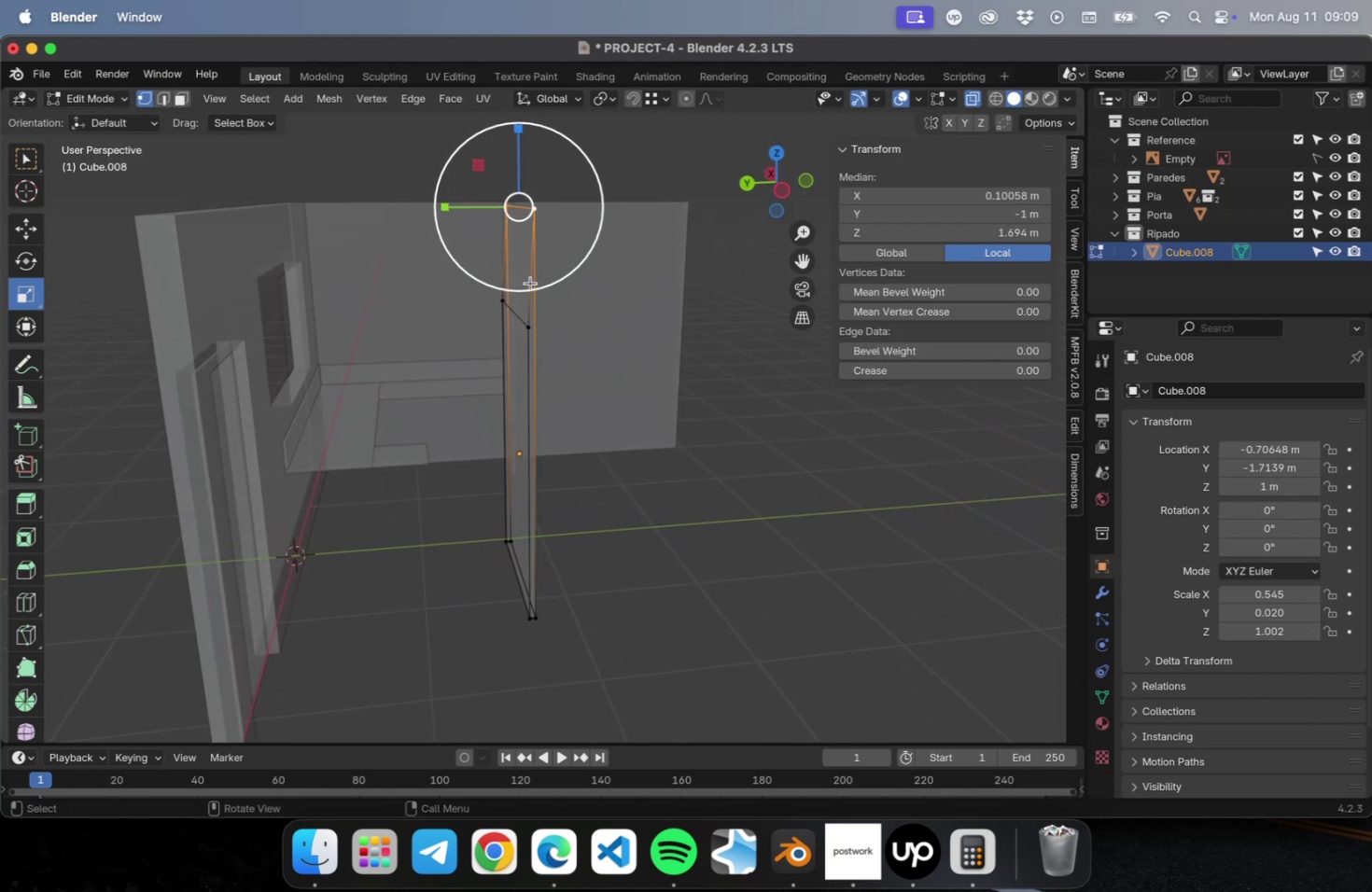 
key(NumLock)
 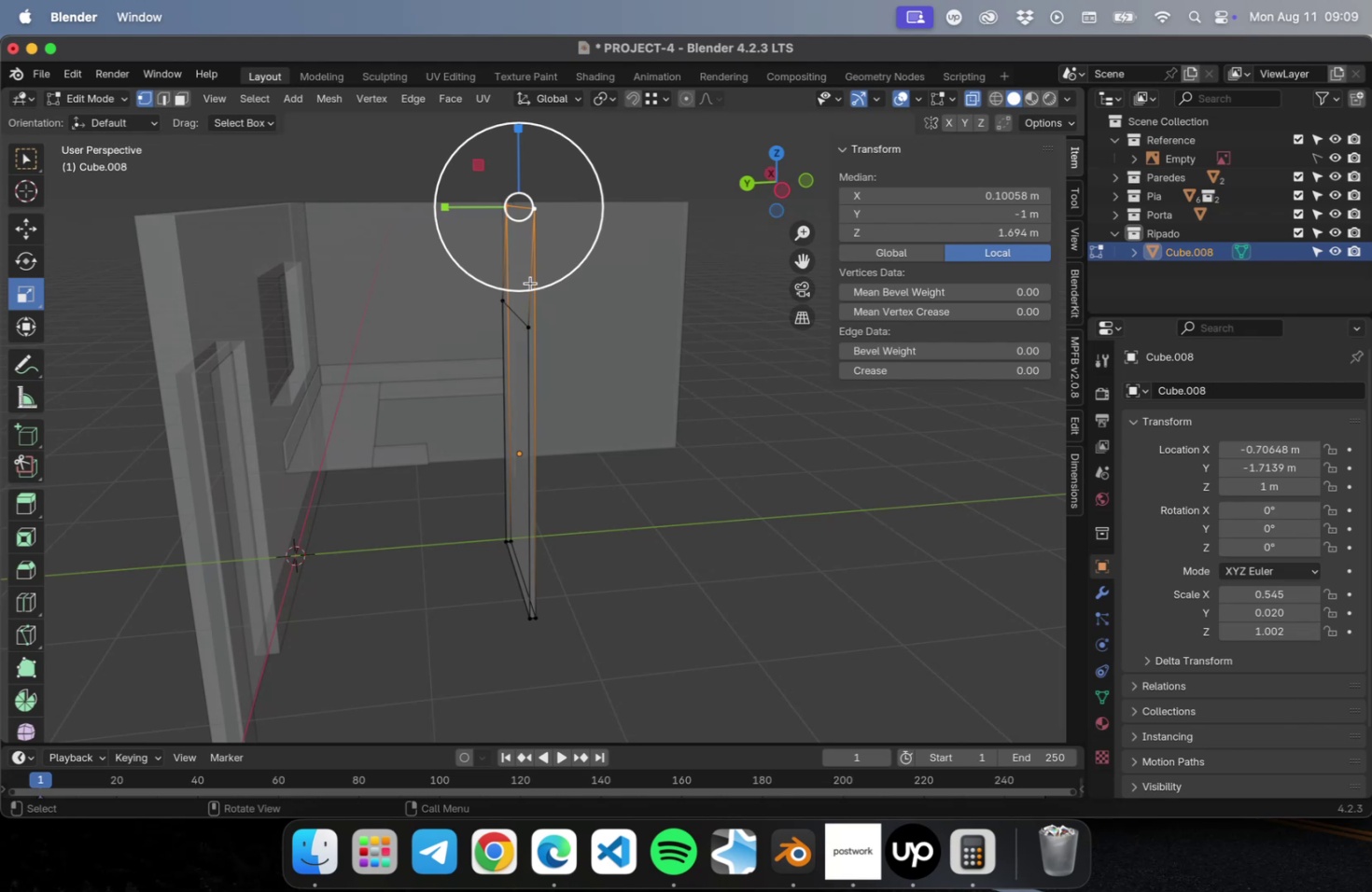 
key(Numpad1)
 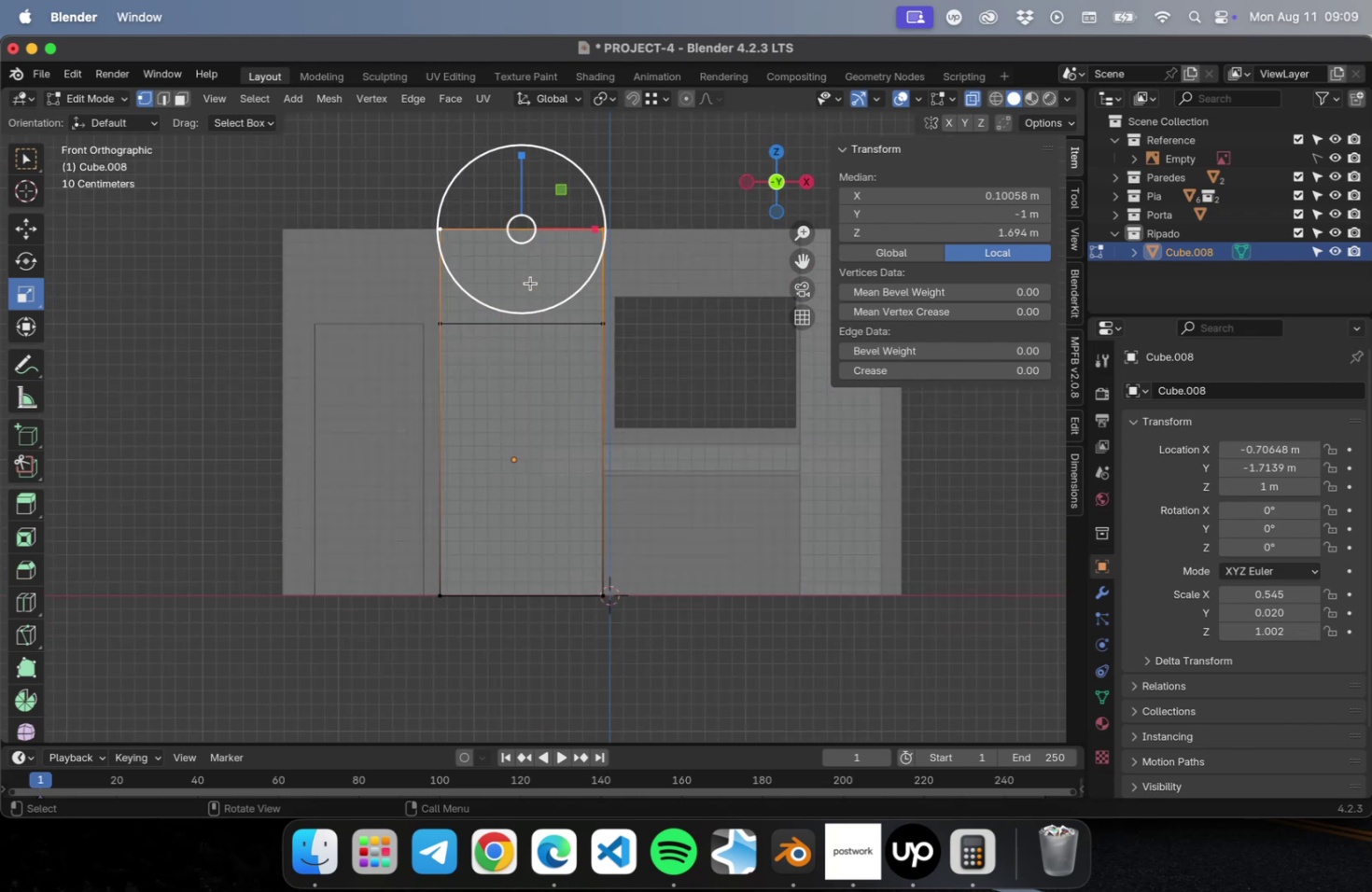 
key(NumLock)
 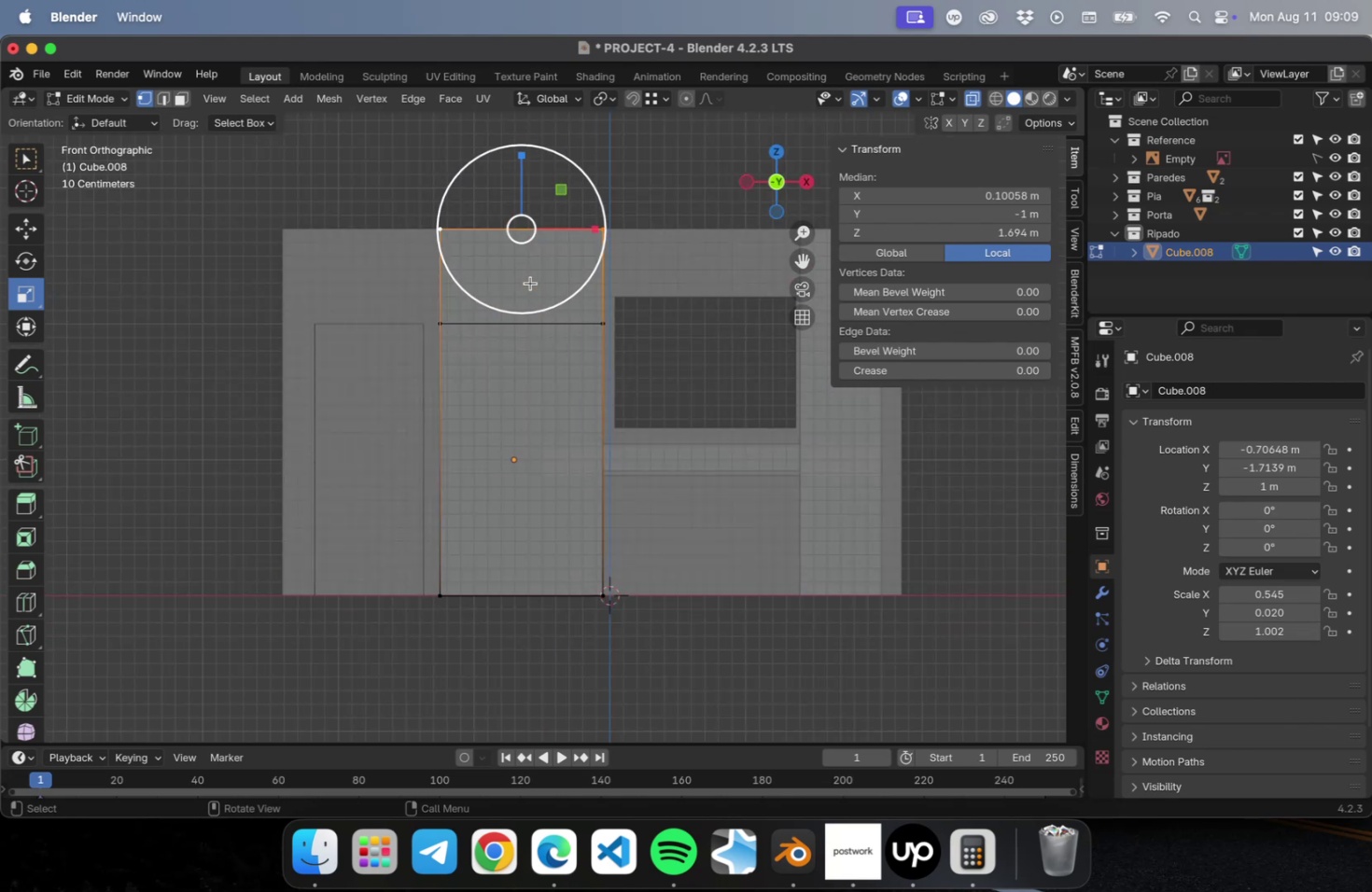 
key(Numpad3)
 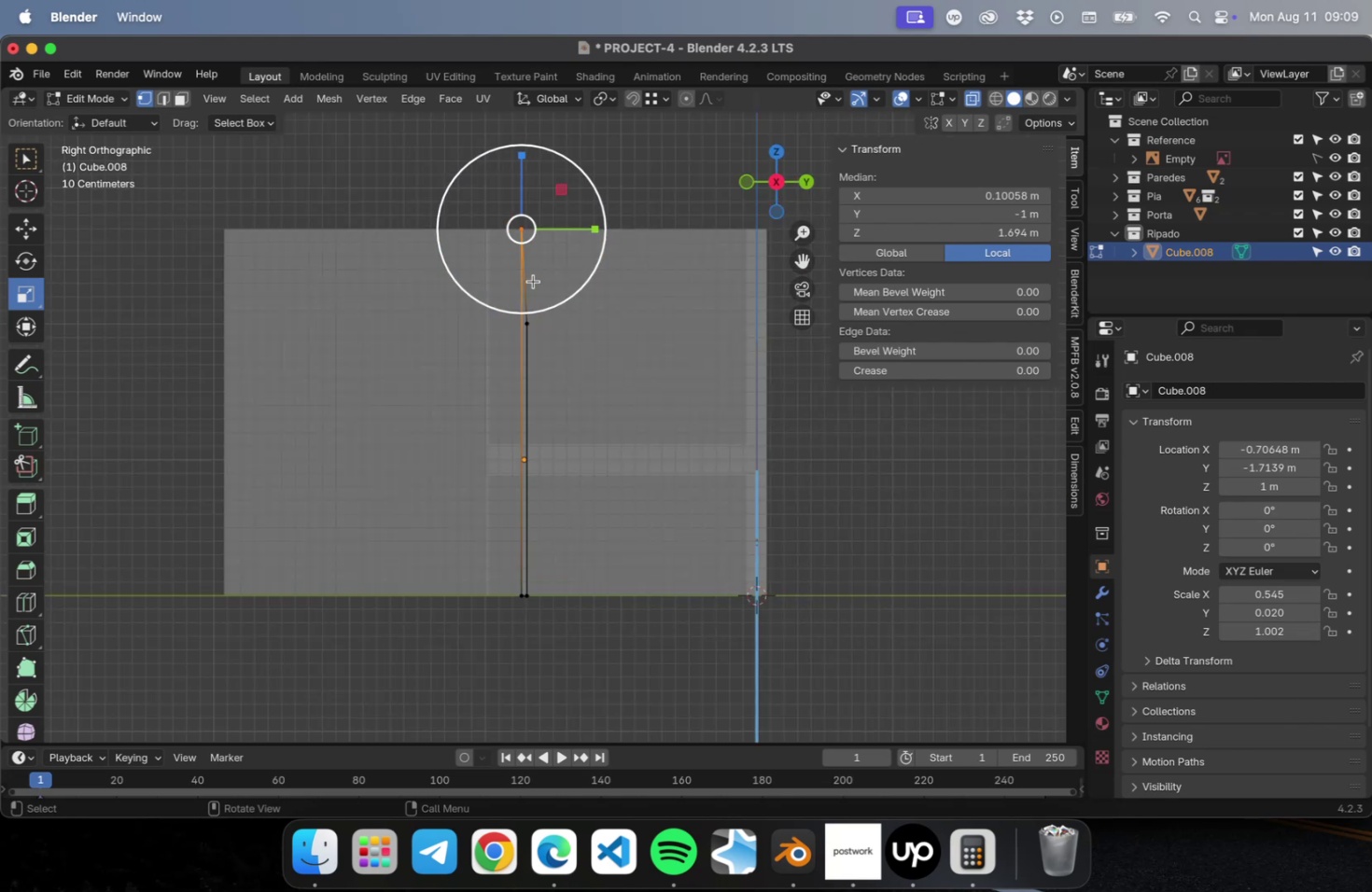 
scroll: coordinate [529, 212], scroll_direction: up, amount: 30.0
 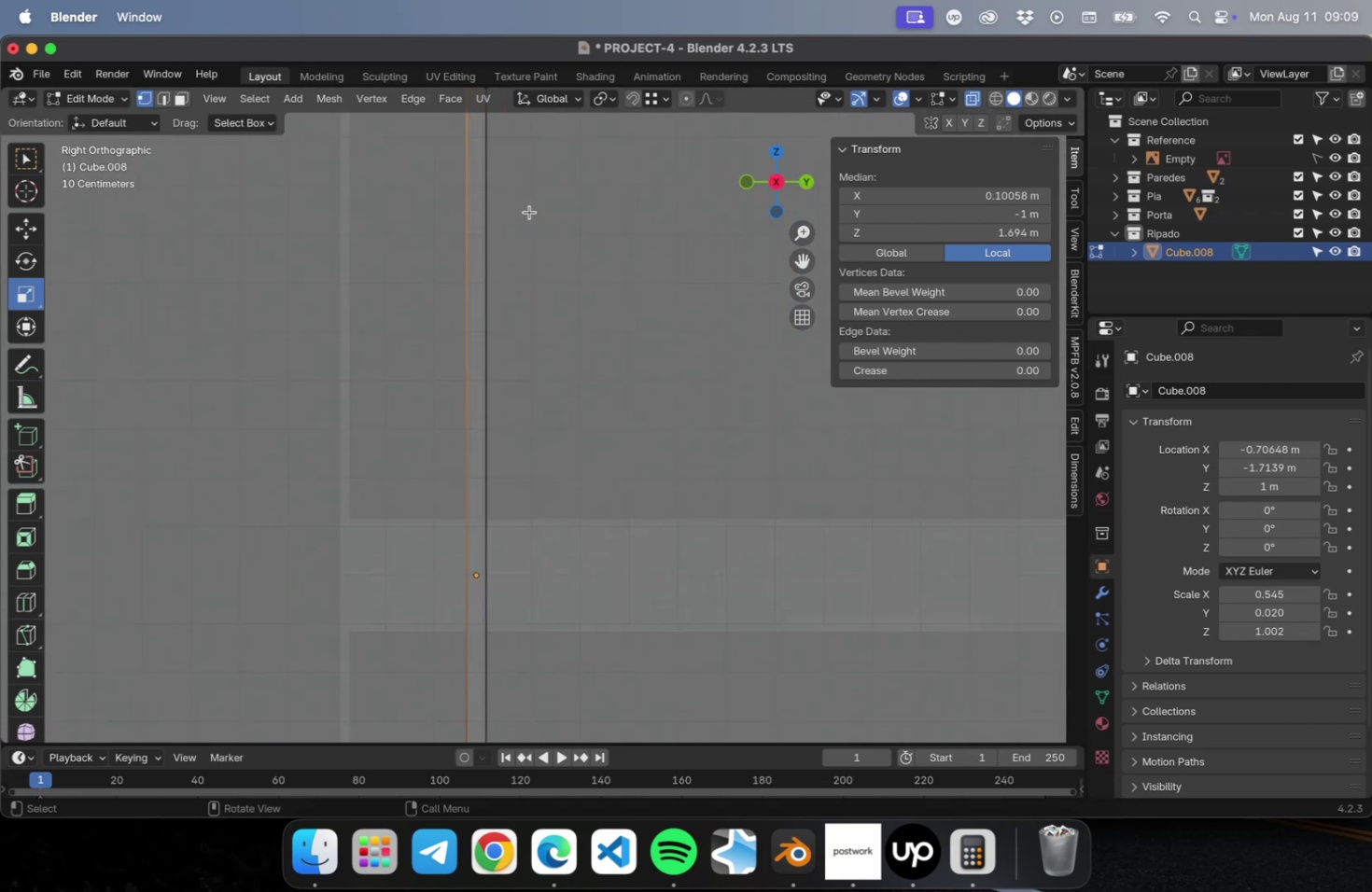 
hold_key(key=ShiftLeft, duration=0.62)
 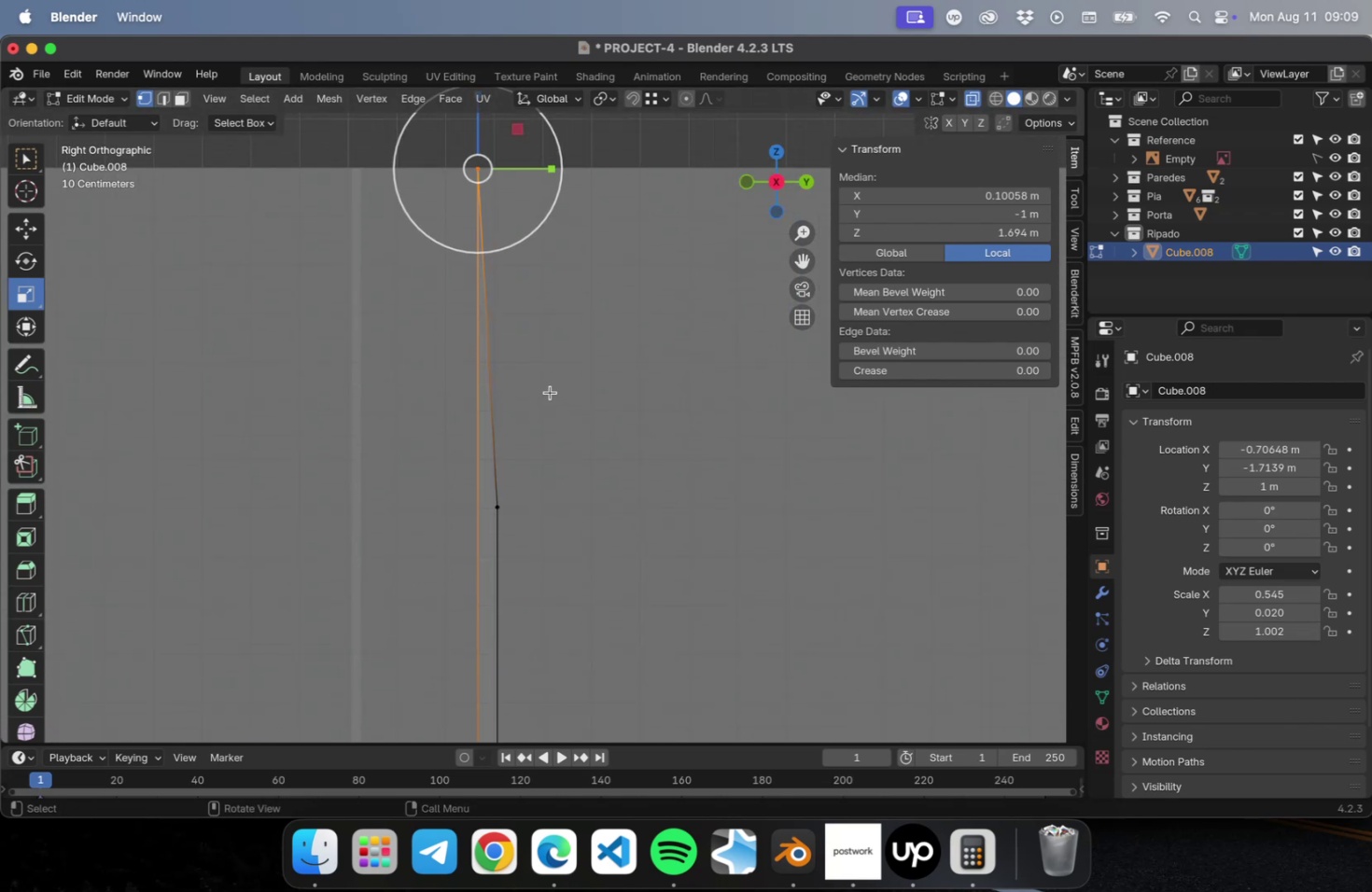 
hold_key(key=ShiftLeft, duration=0.57)
 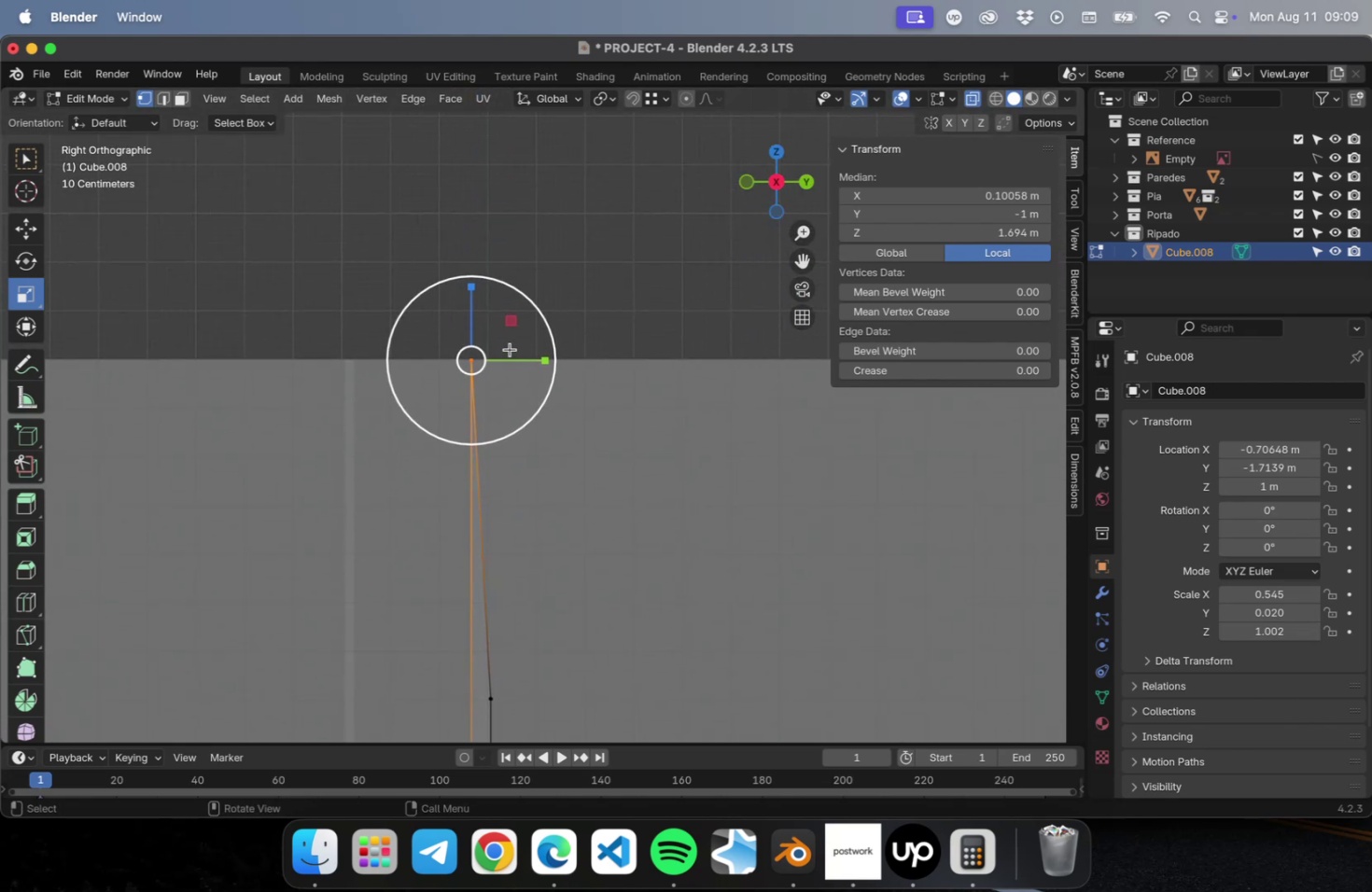 
scroll: coordinate [508, 339], scroll_direction: up, amount: 30.0
 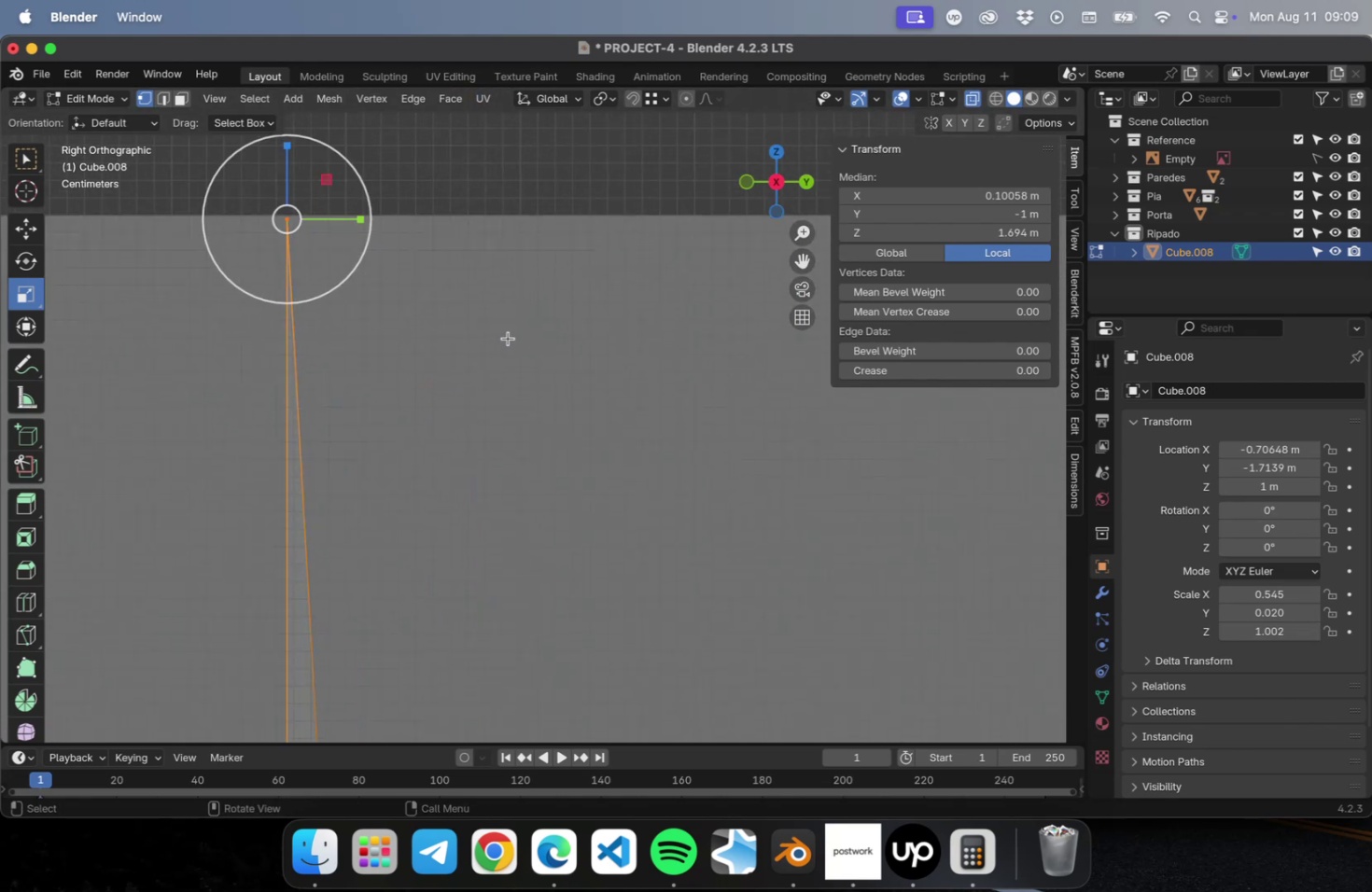 
hold_key(key=ShiftLeft, duration=0.5)
 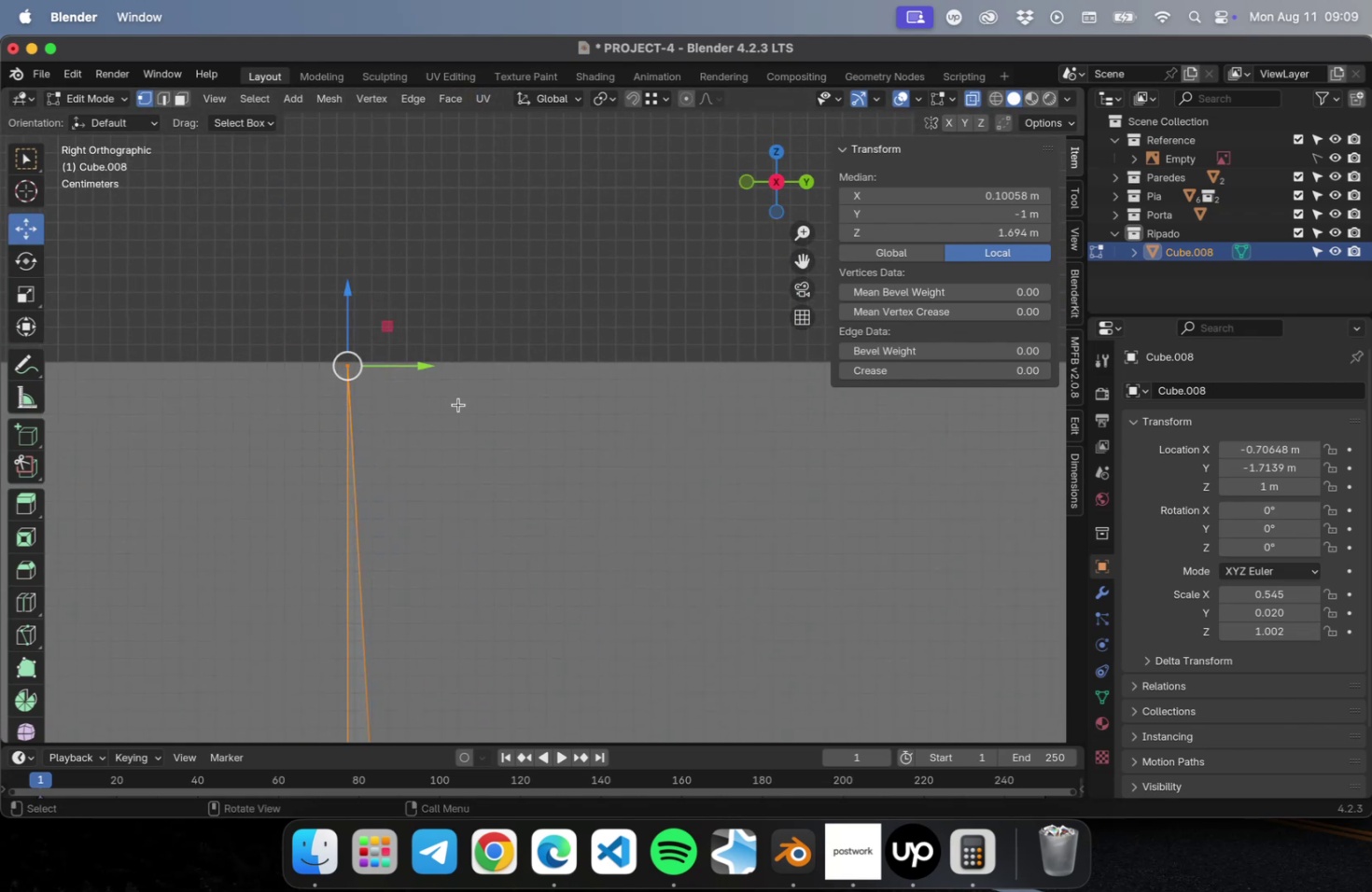 
left_click_drag(start_coordinate=[420, 365], to_coordinate=[433, 365])
 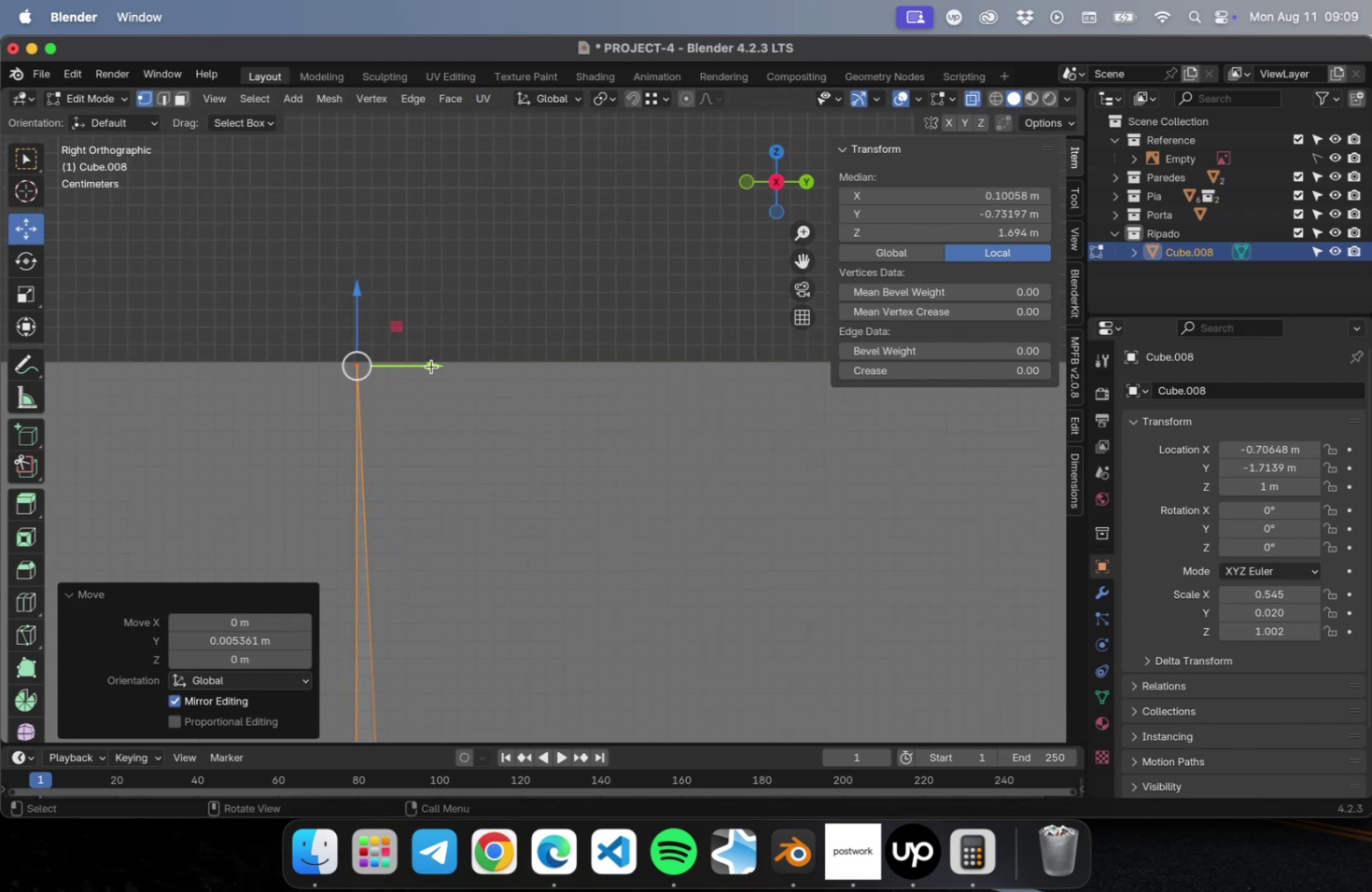 
key(Meta+Z)
 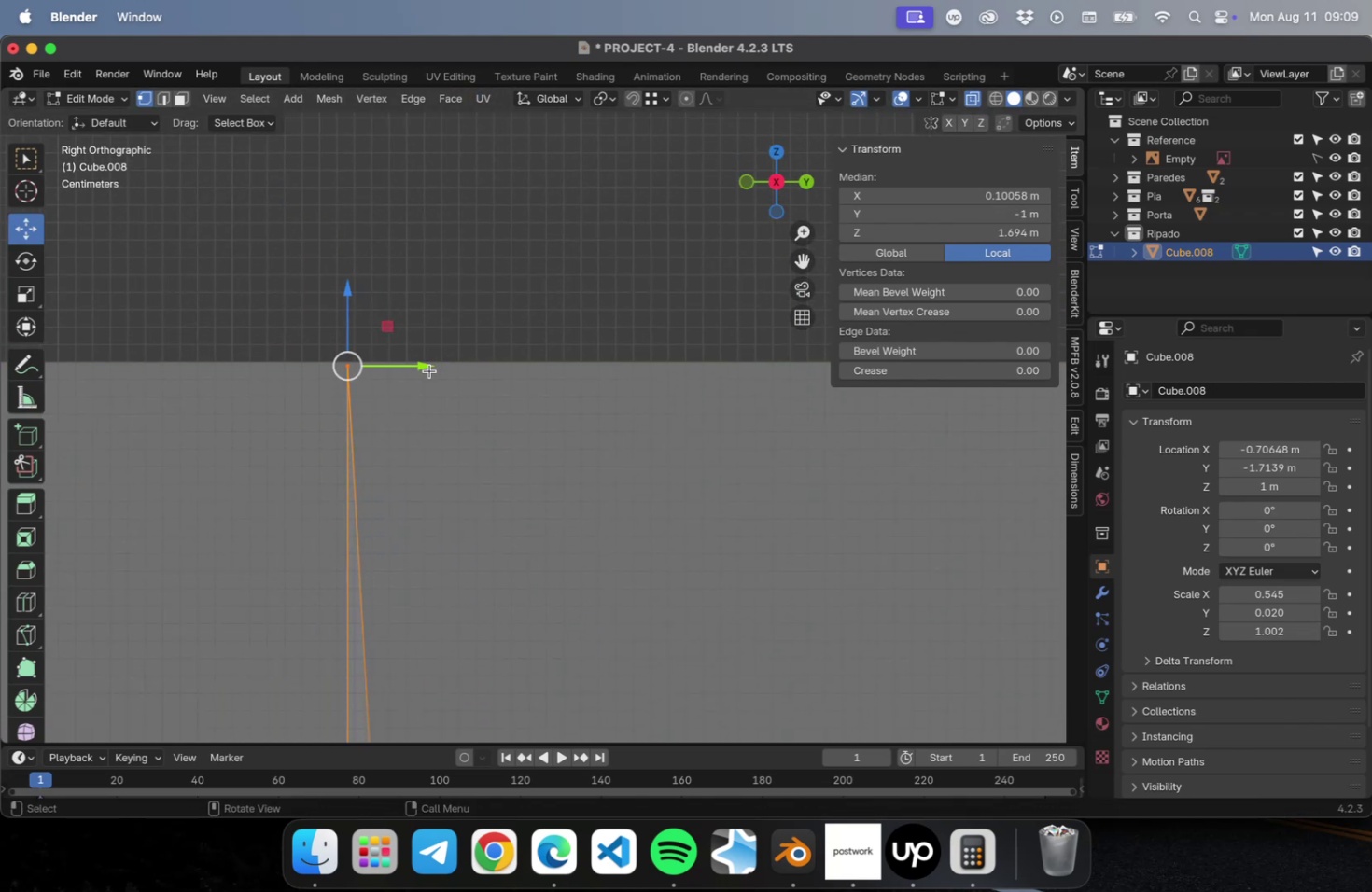 
scroll: coordinate [436, 393], scroll_direction: down, amount: 78.0
 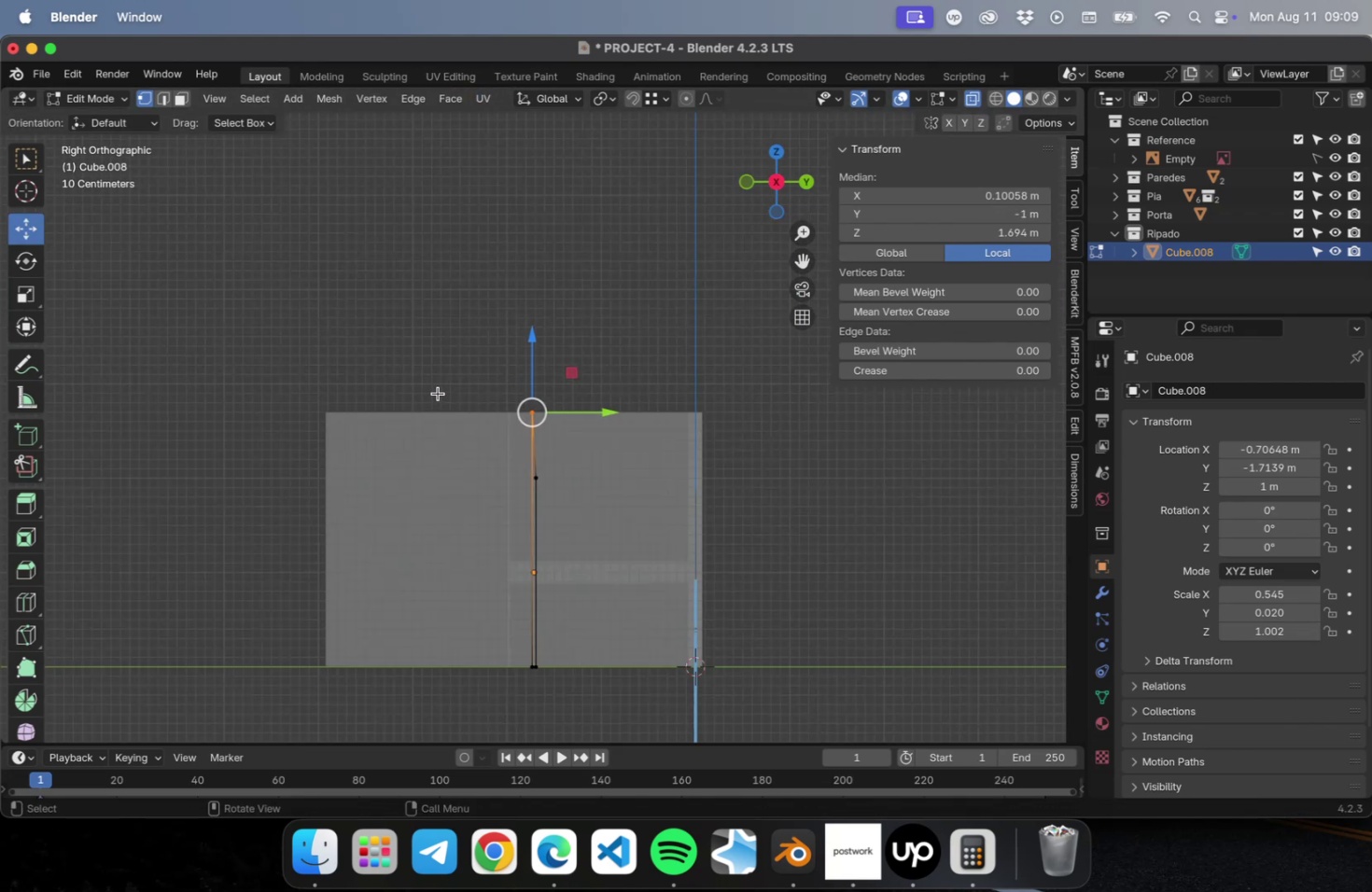 
key(Tab)
 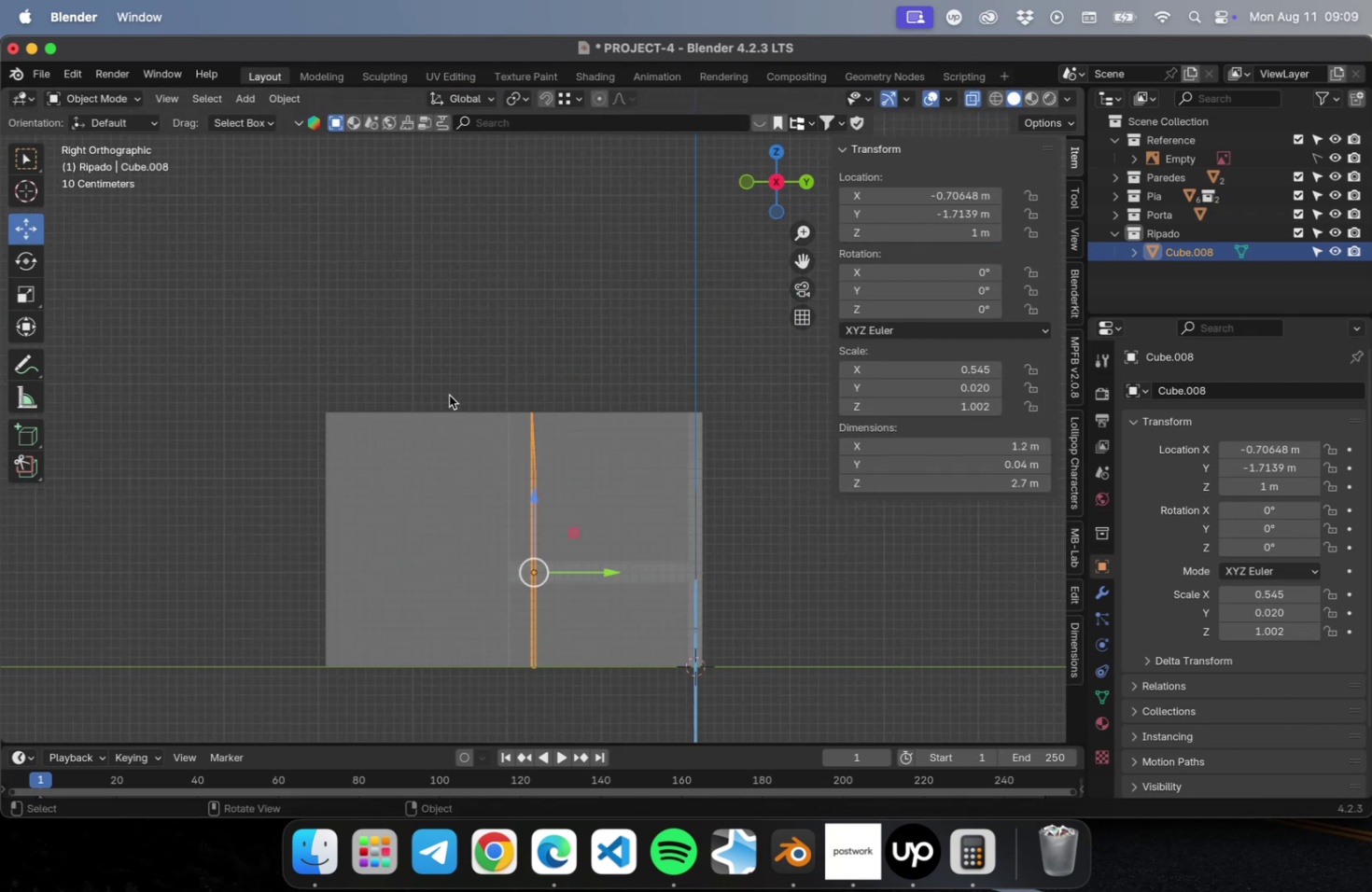 
scroll: coordinate [535, 469], scroll_direction: down, amount: 24.0
 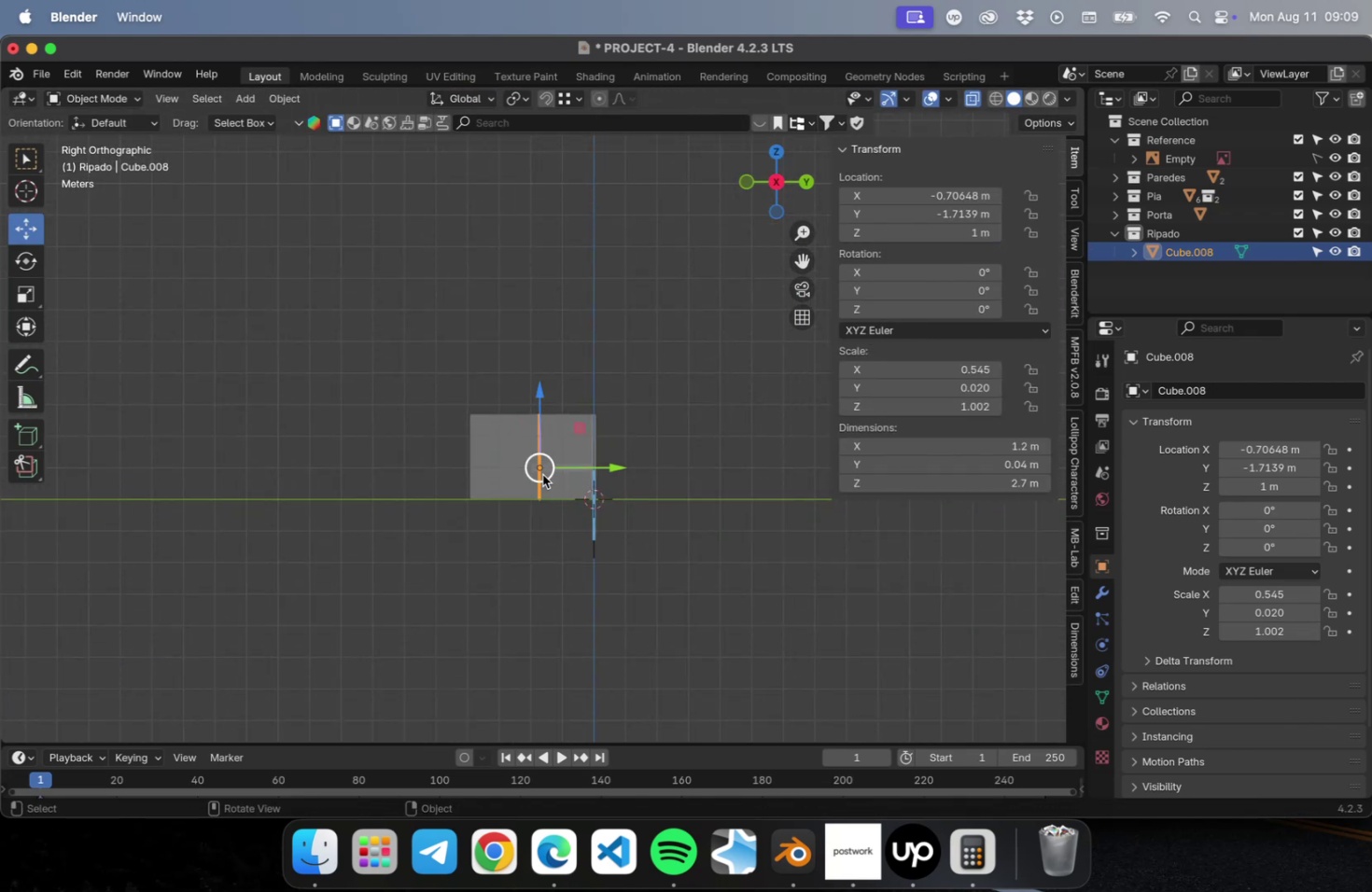 
key(Delete)
 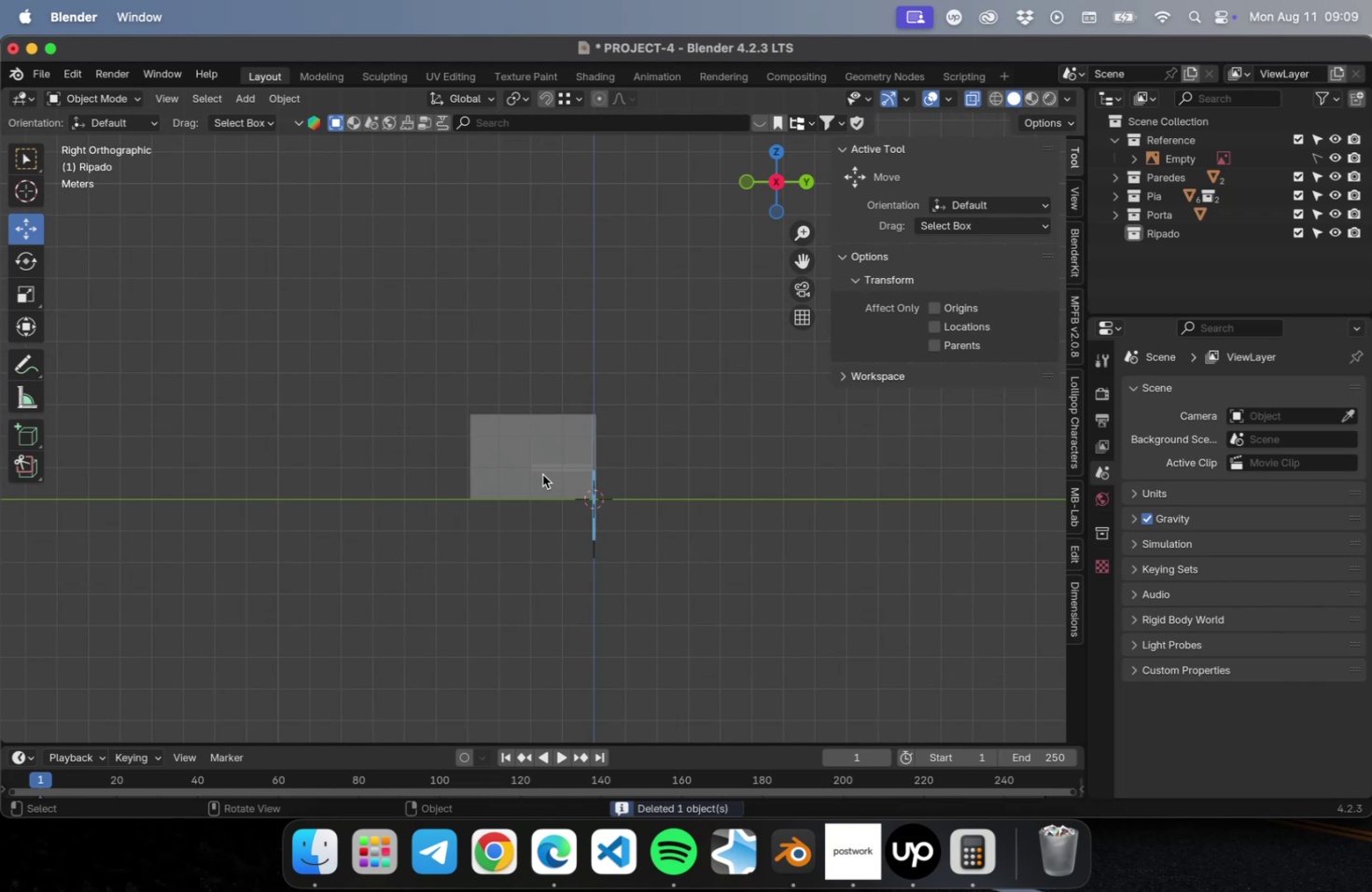 
key(Numpad1)
 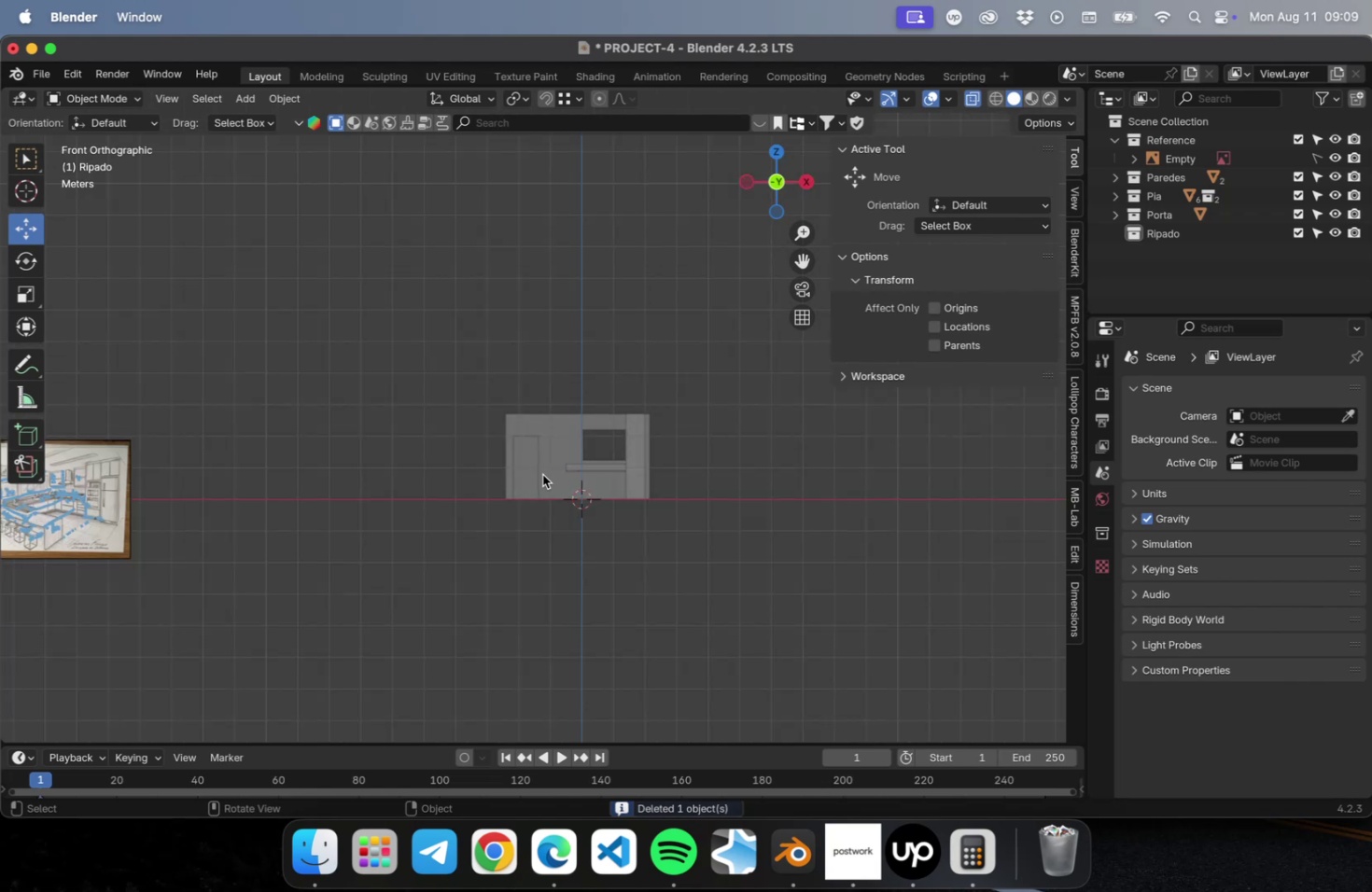 
key(NumLock)
 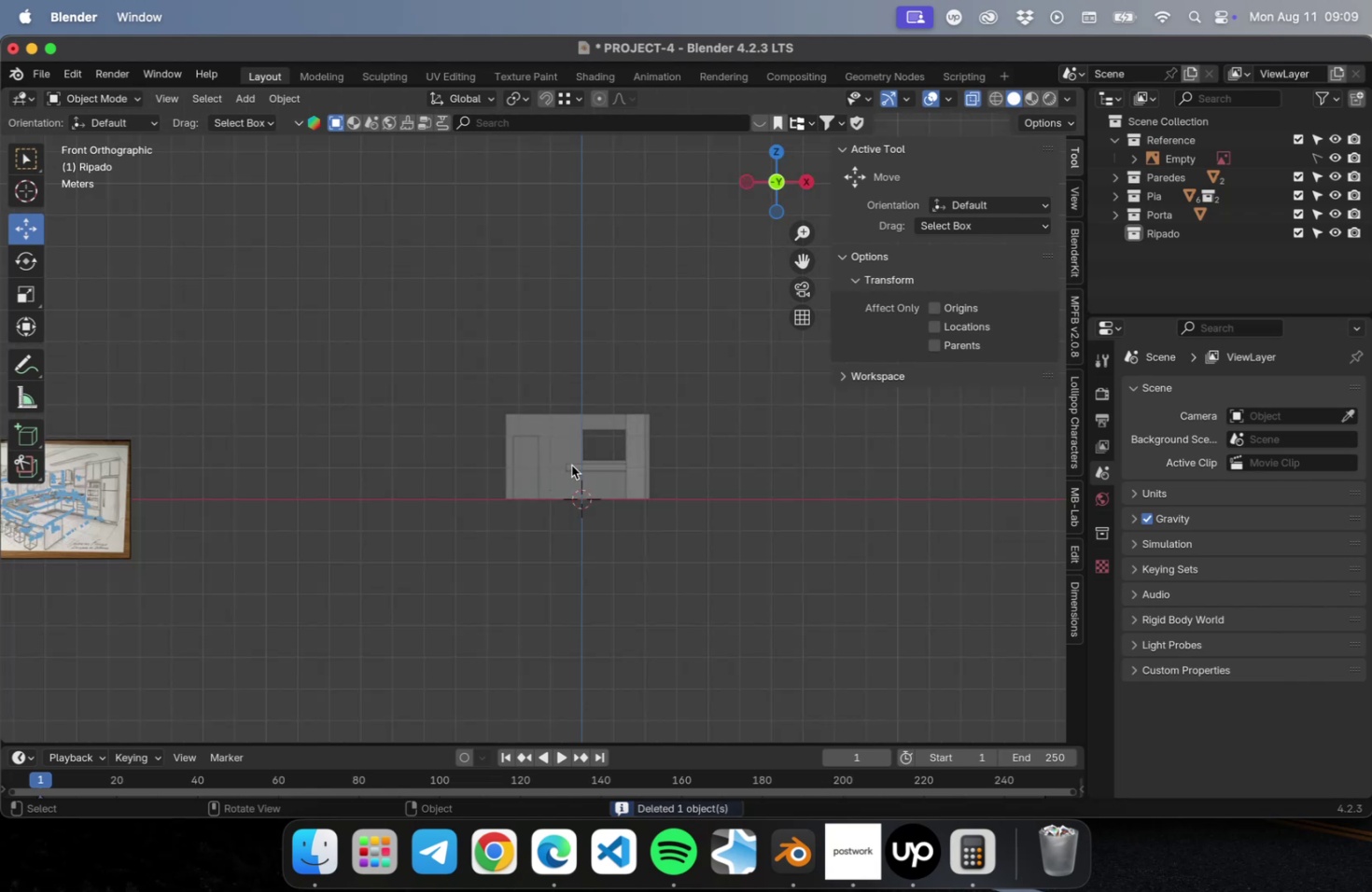 
scroll: coordinate [631, 426], scroll_direction: up, amount: 66.0
 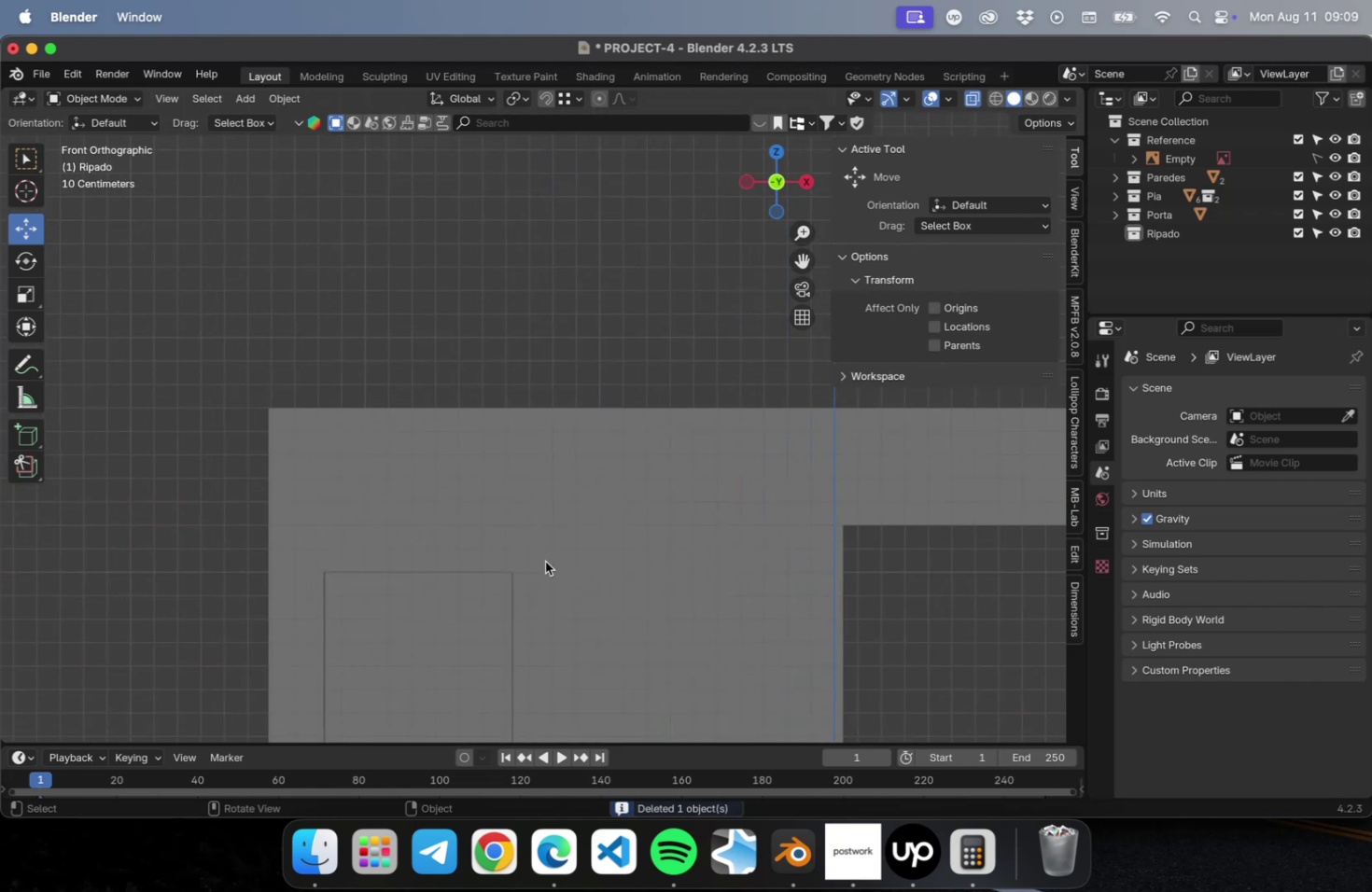 
hold_key(key=ShiftLeft, duration=0.43)
 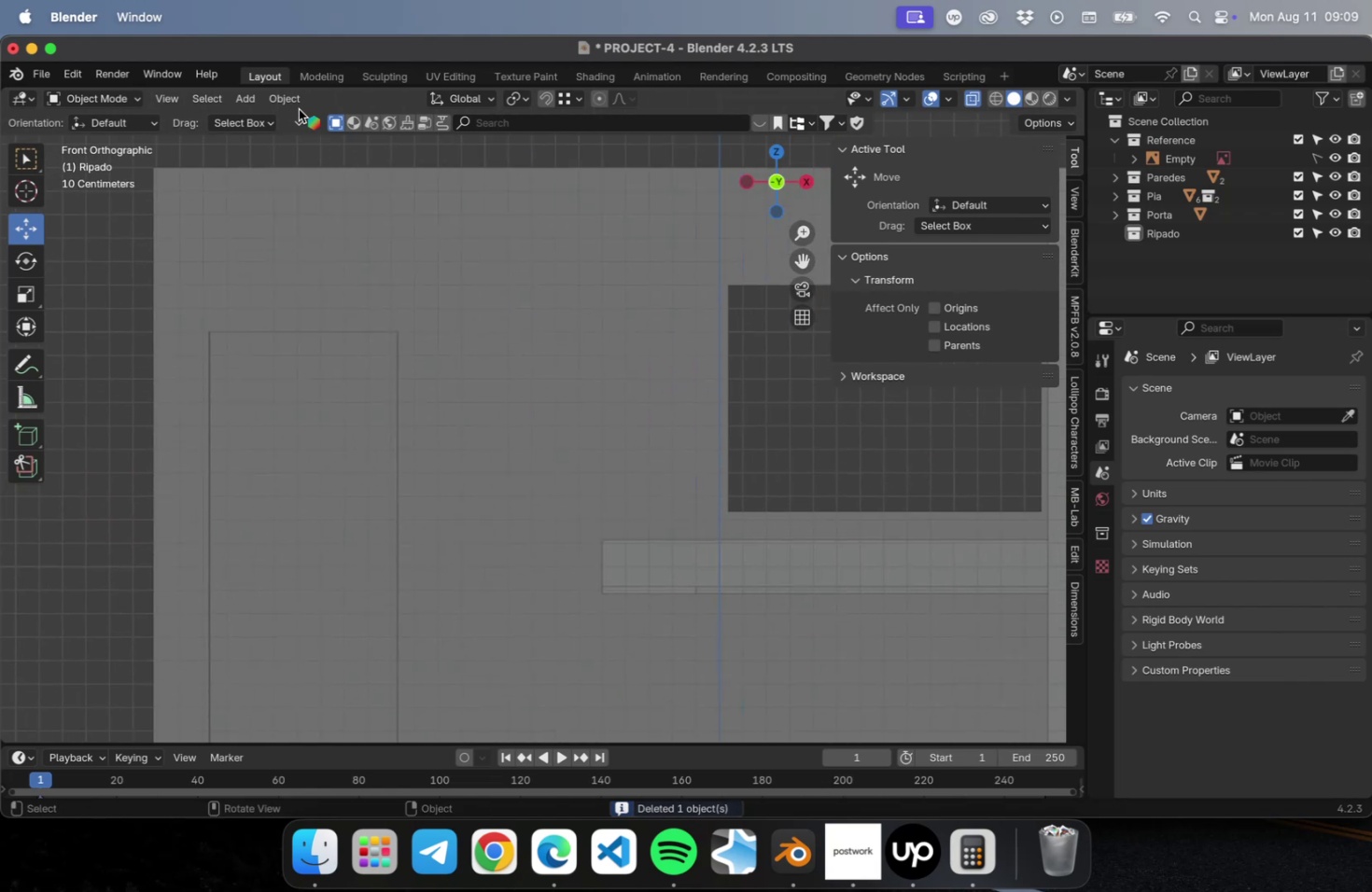 
key(Shift+A)
 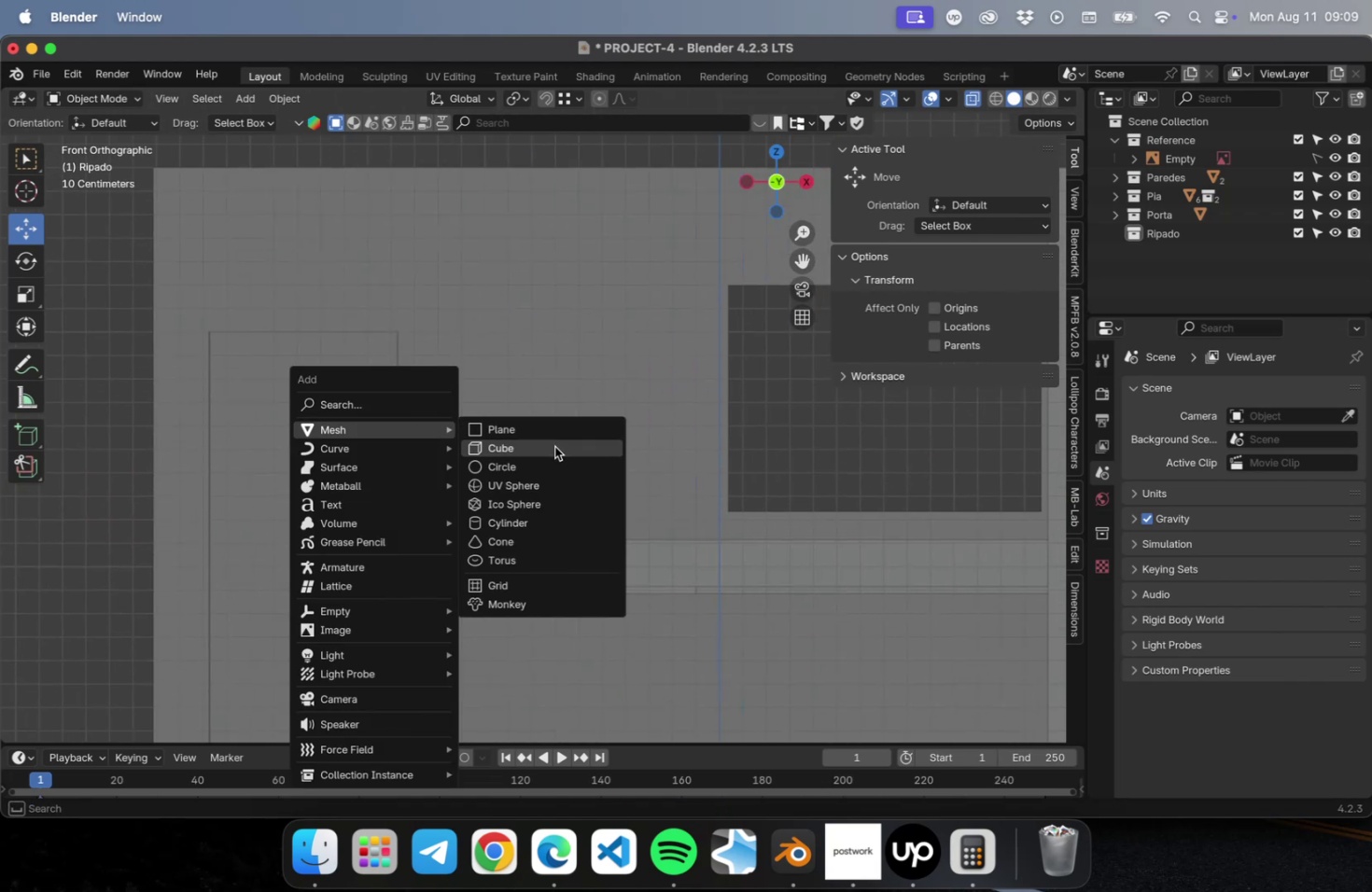 
left_click([554, 446])
 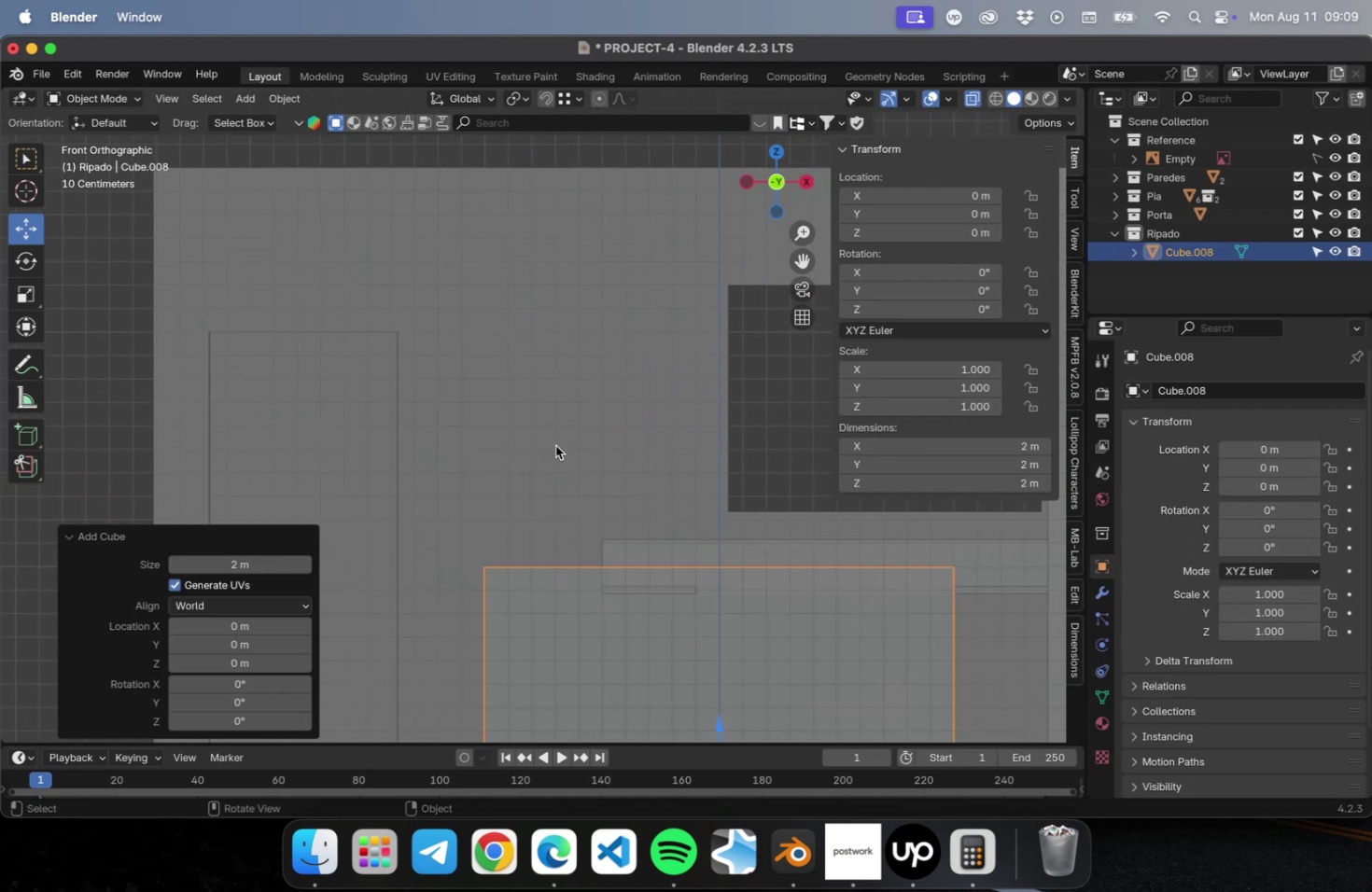 
scroll: coordinate [573, 479], scroll_direction: down, amount: 22.0
 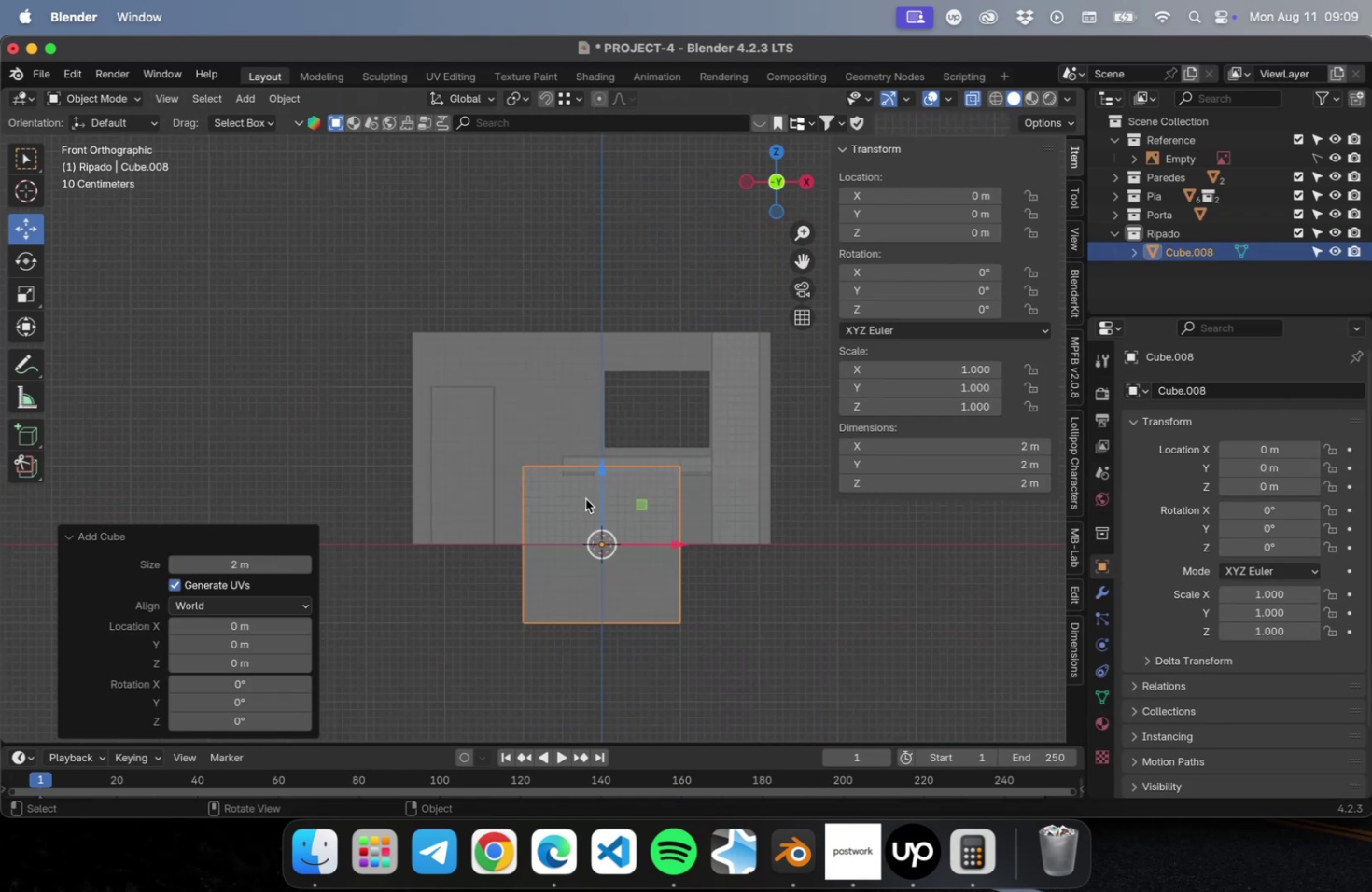 
hold_key(key=ShiftLeft, duration=0.39)
 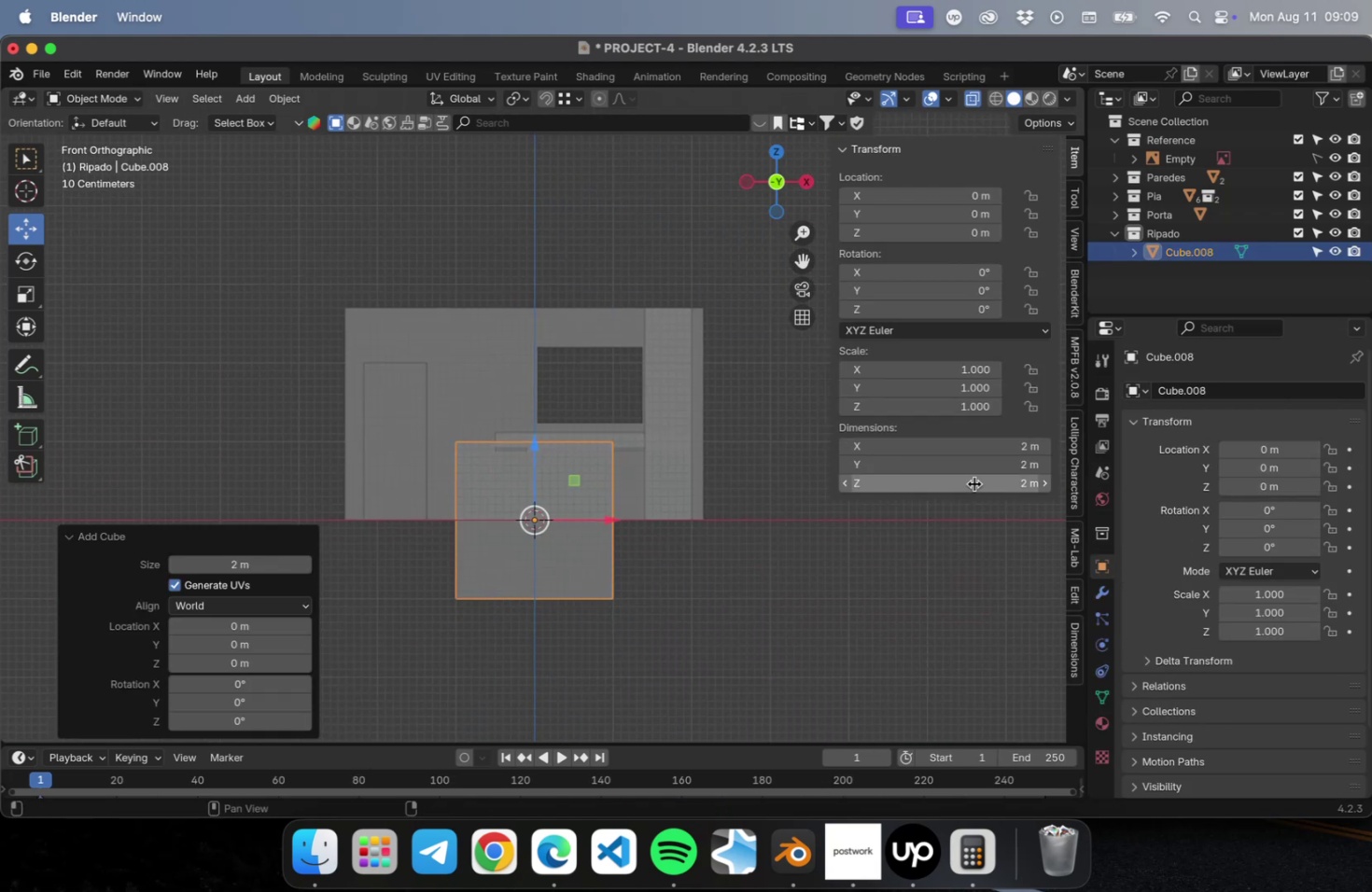 
left_click_drag(start_coordinate=[973, 484], to_coordinate=[962, 487])
 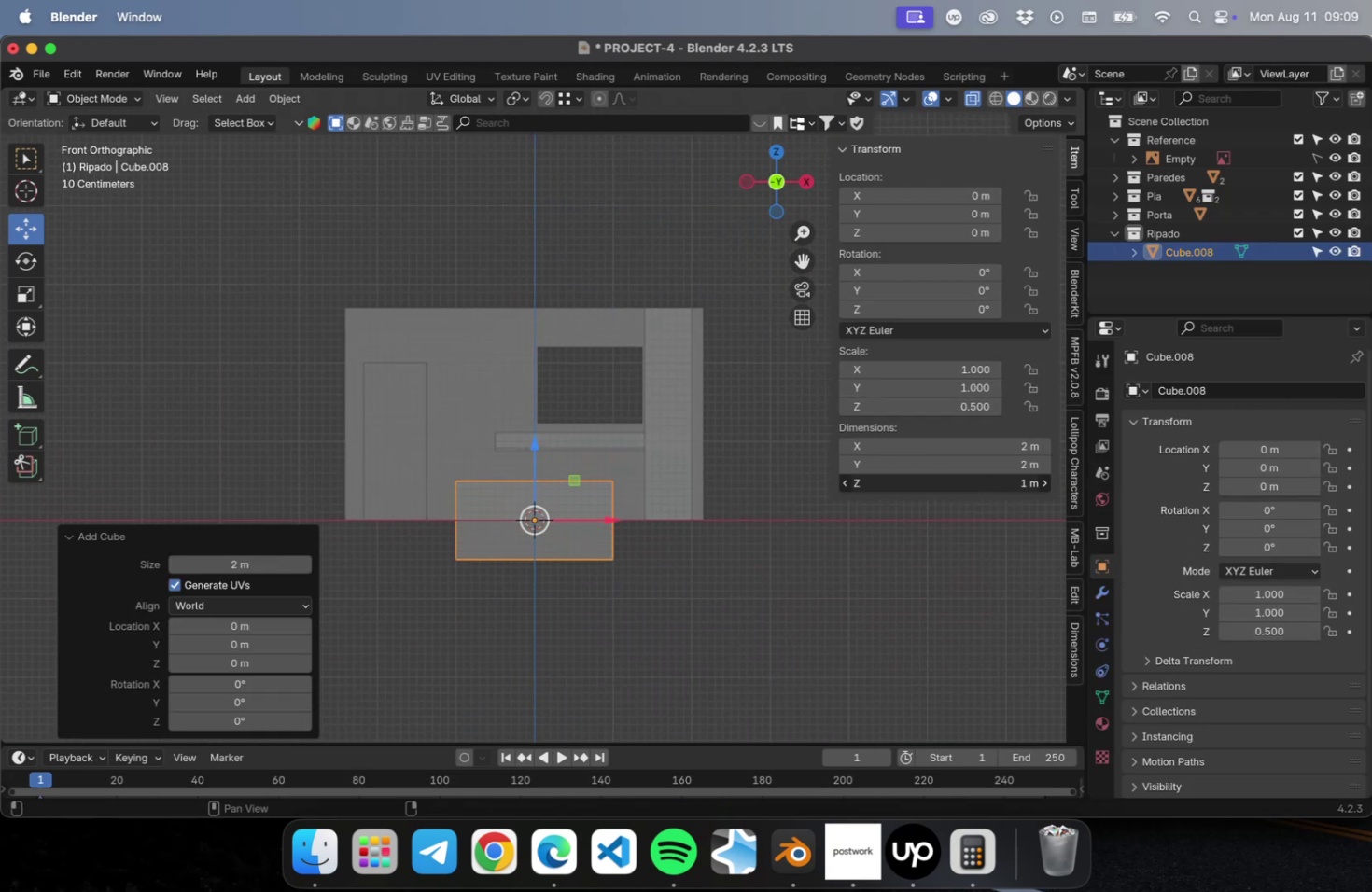 
left_click([973, 485])
 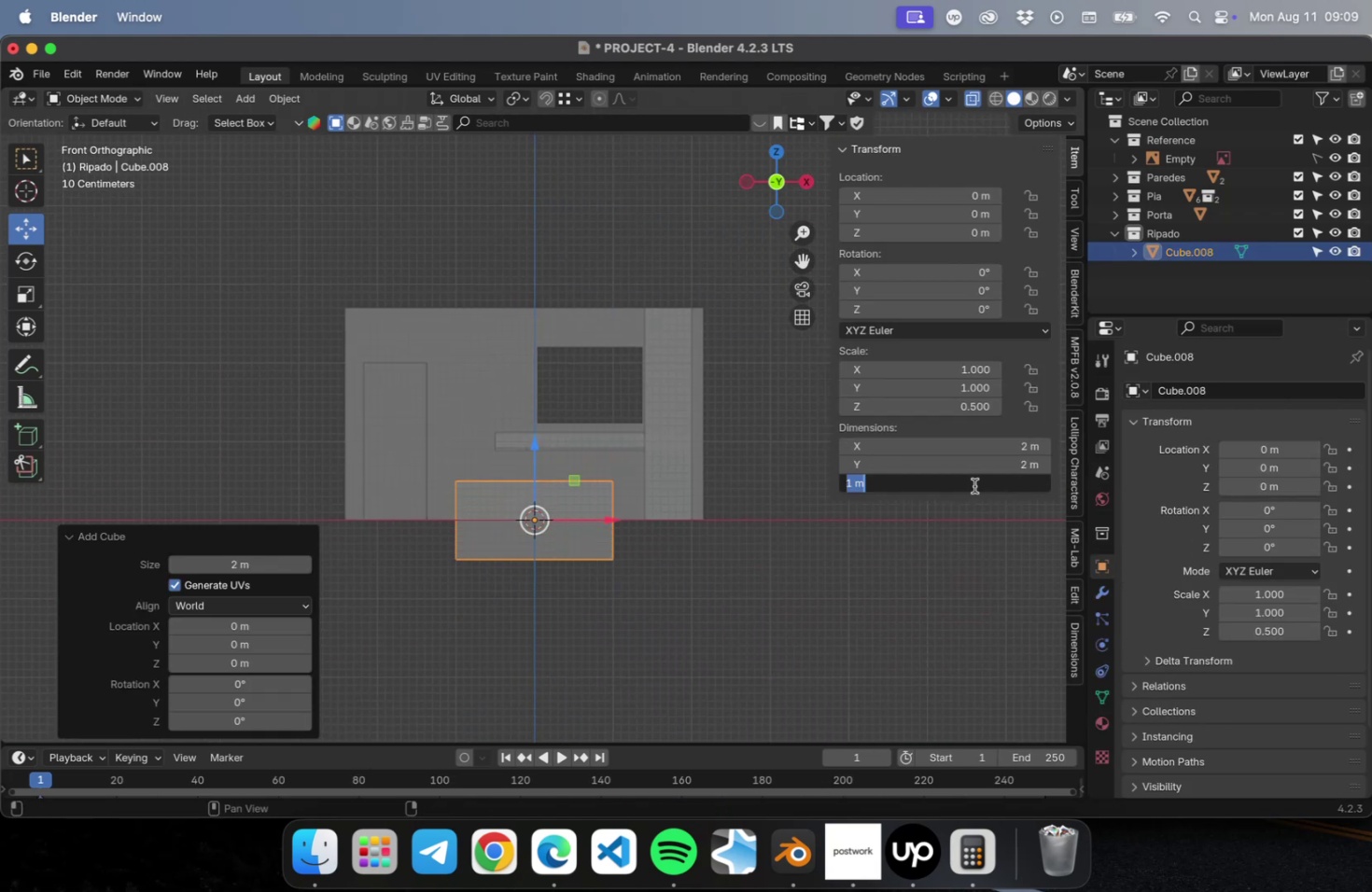 
key(2)
 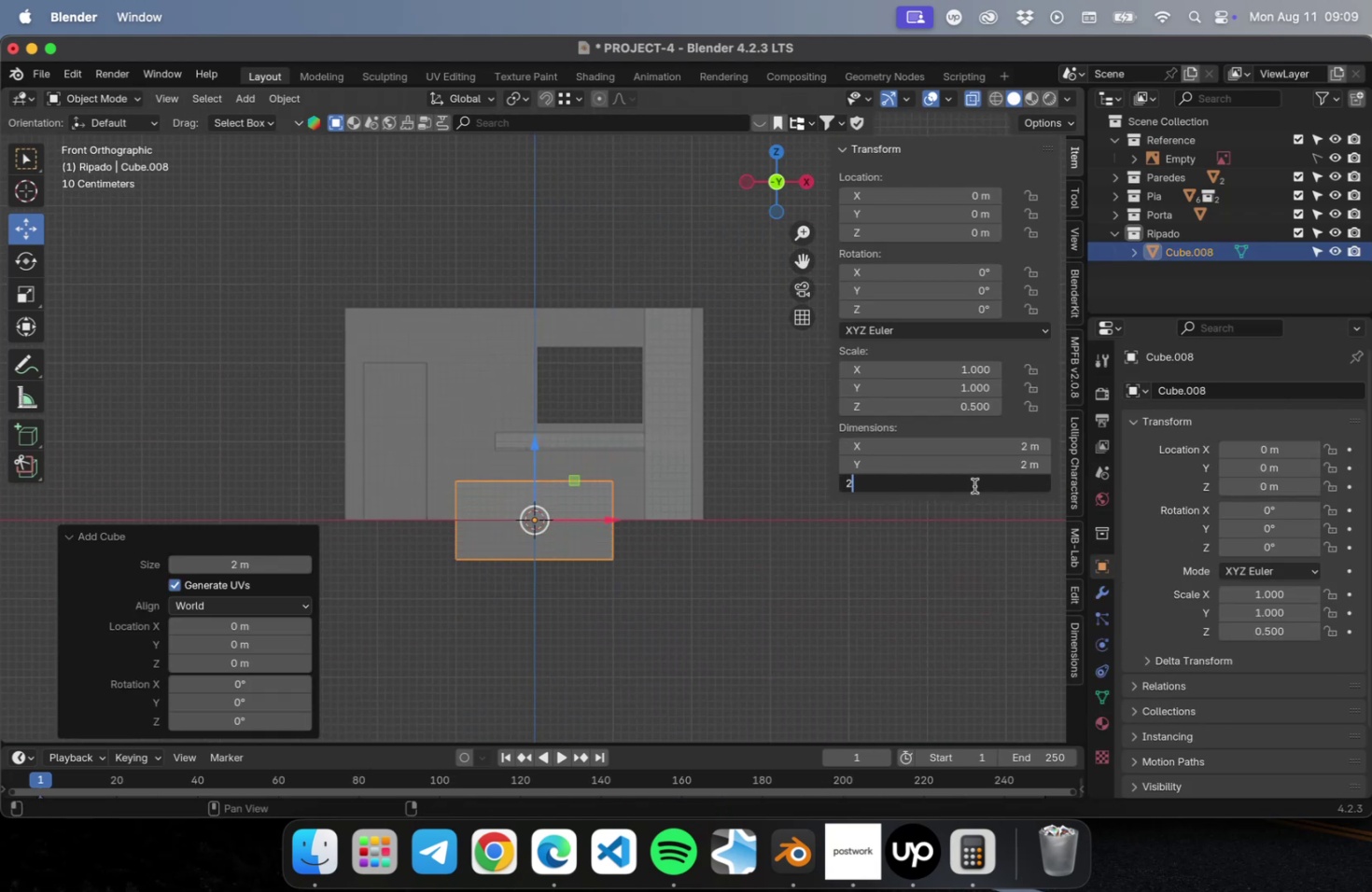 
key(Period)
 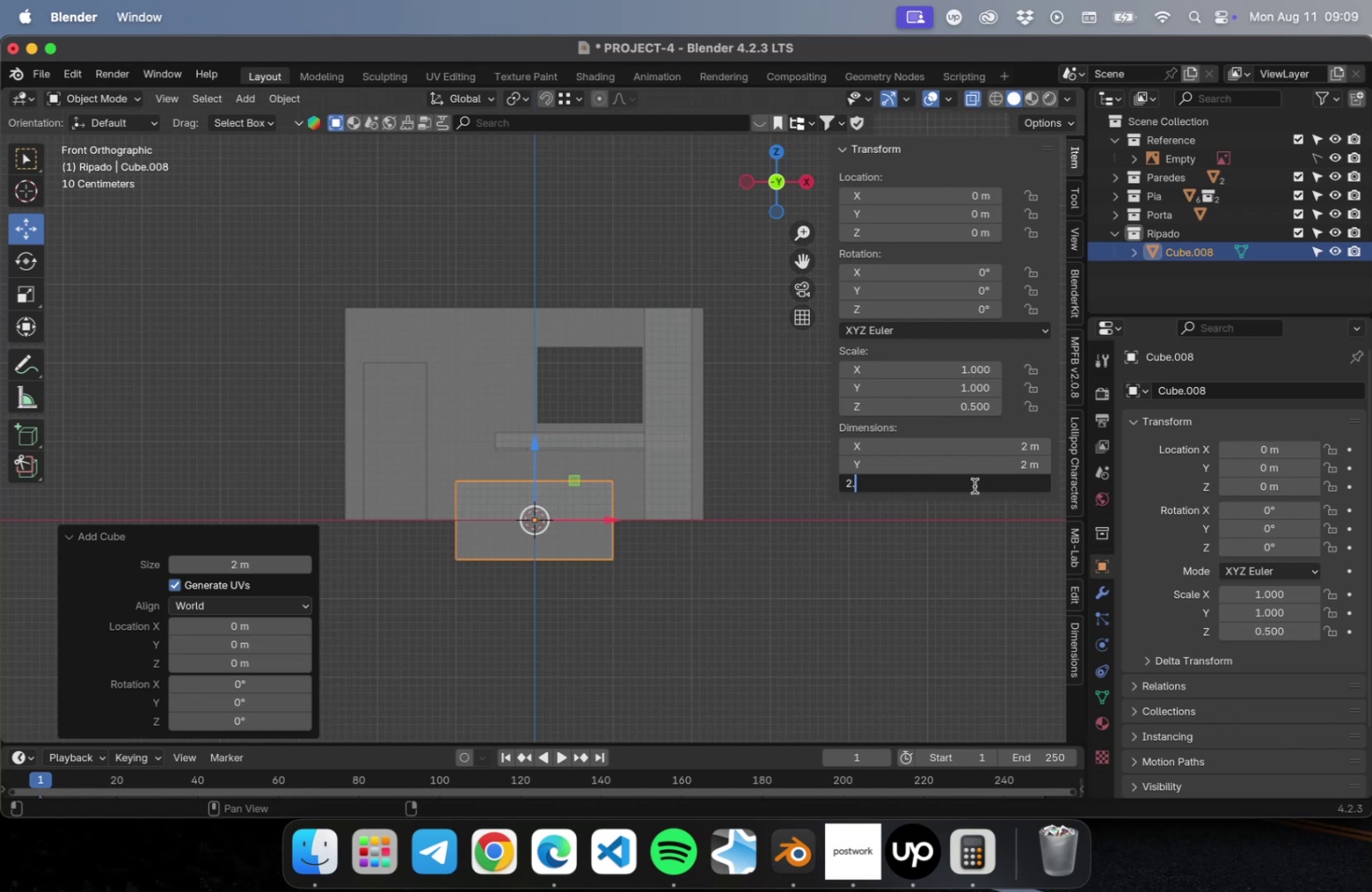 
key(7)
 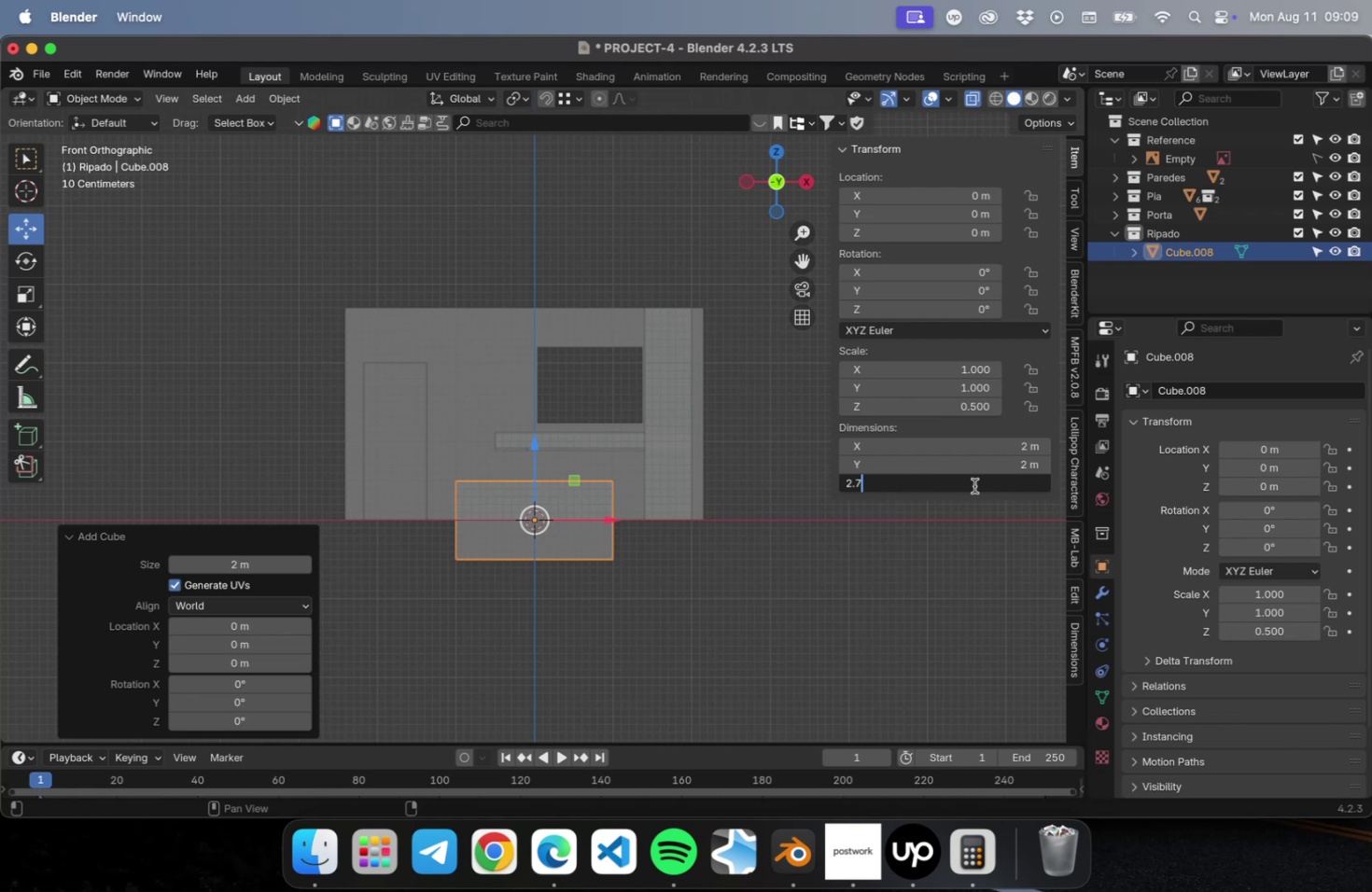 
key(Enter)
 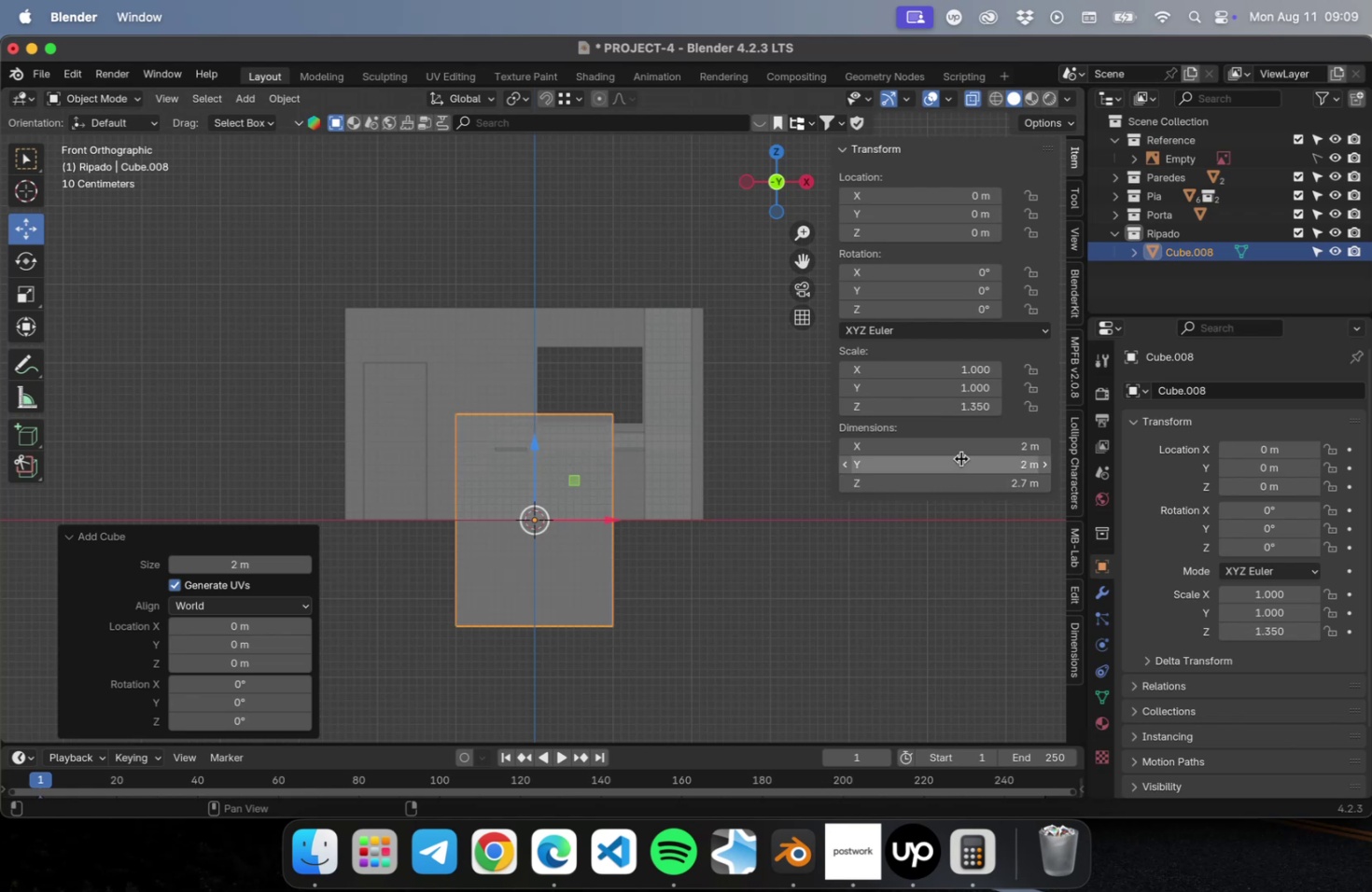 
left_click([954, 452])
 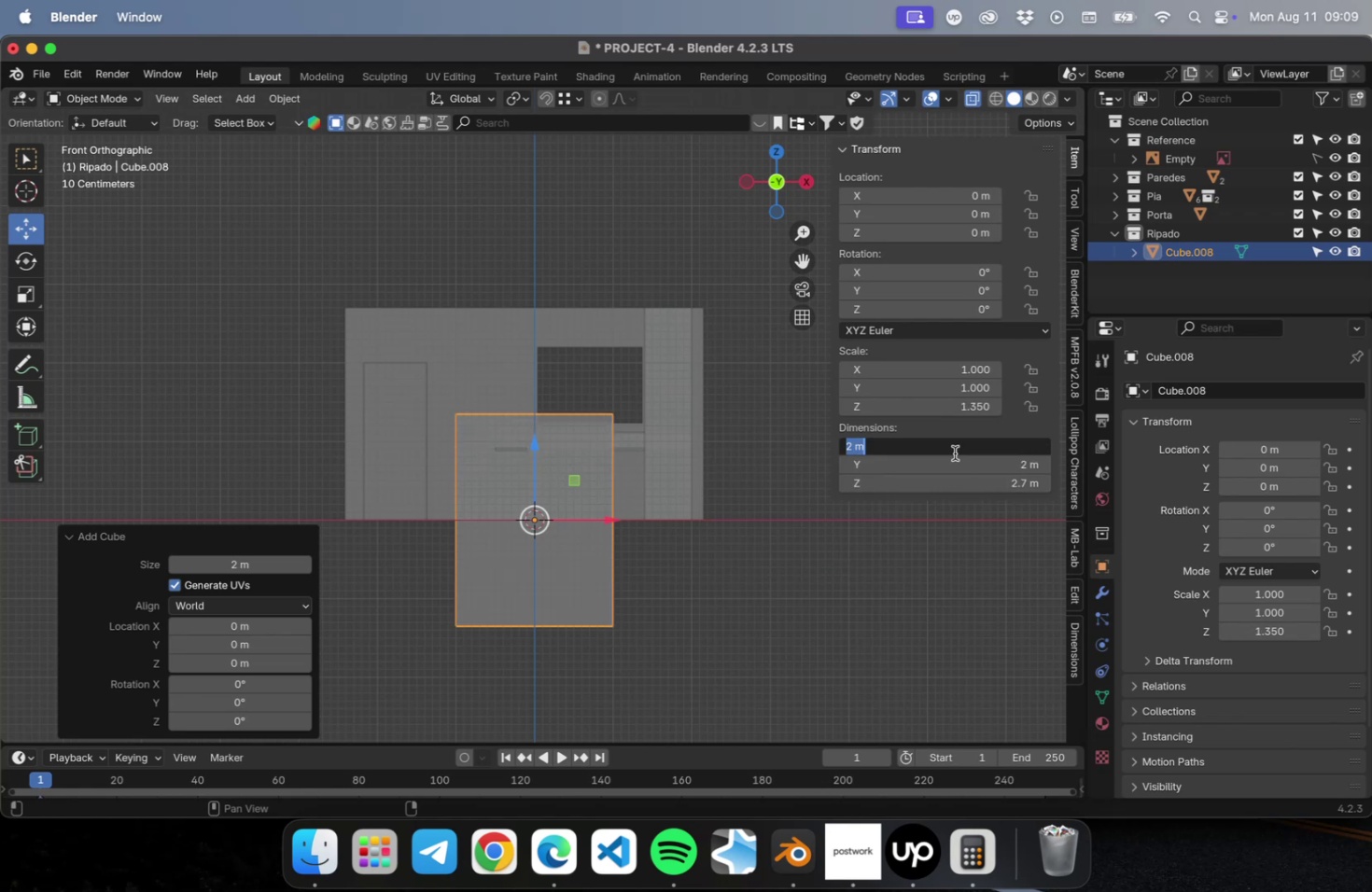 
type(1.2)
key(Tab)
type(0.15)
key(Backspace)
key(Backspace)
type(015)
 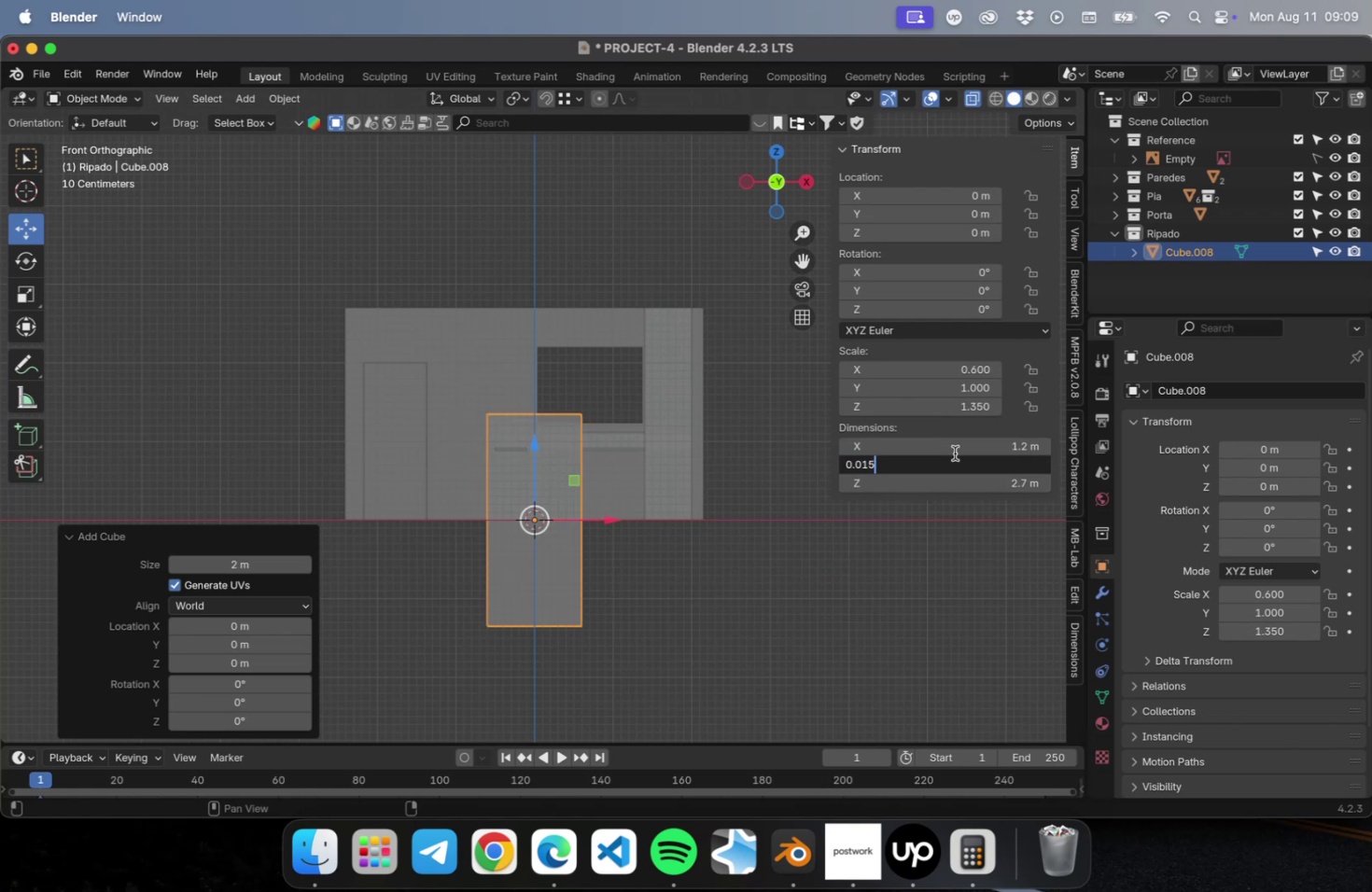 
key(Enter)
 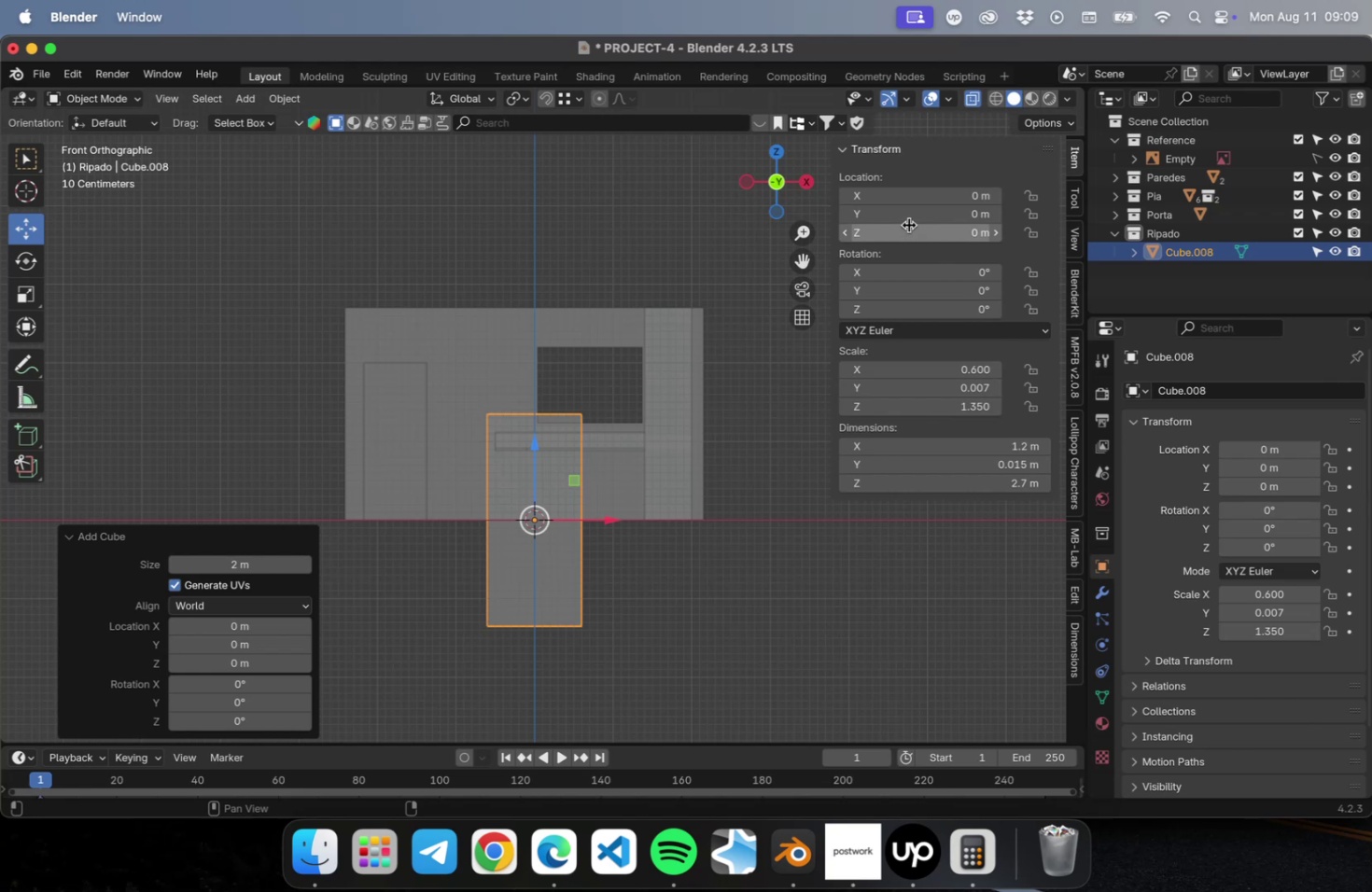 
wait(5.14)
 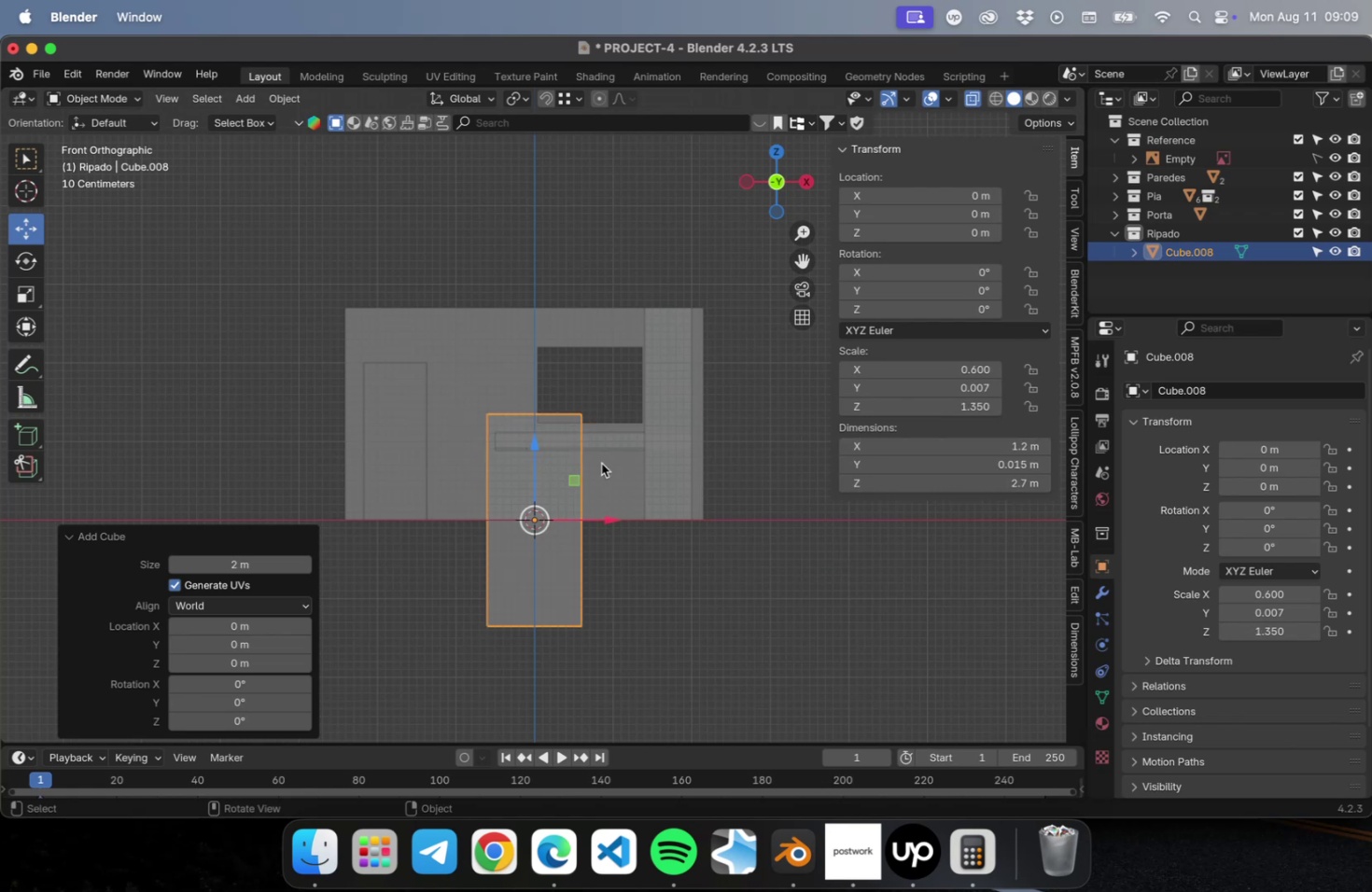 
left_click([908, 225])
 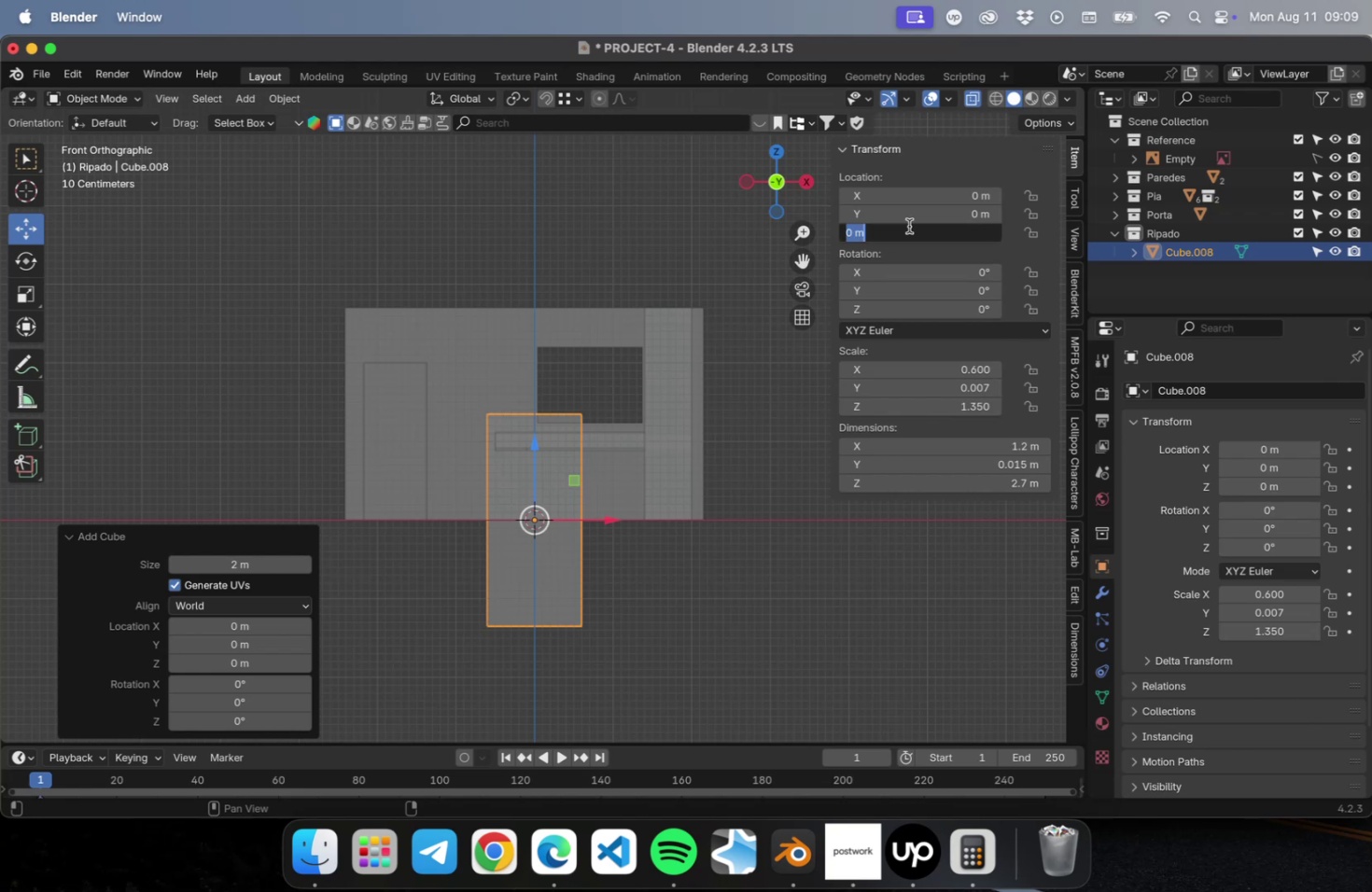 
type(1.35)
 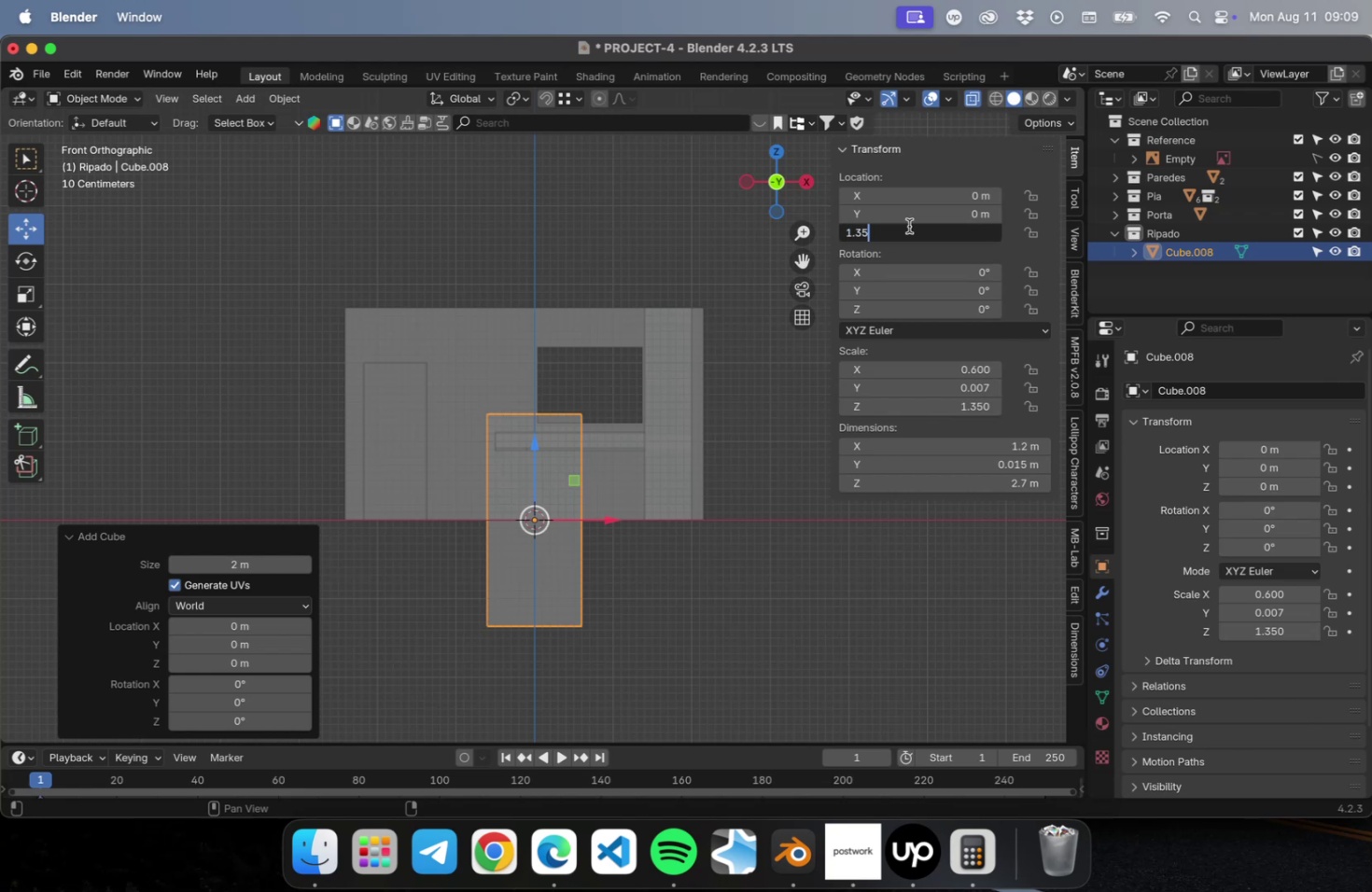 
key(Enter)
 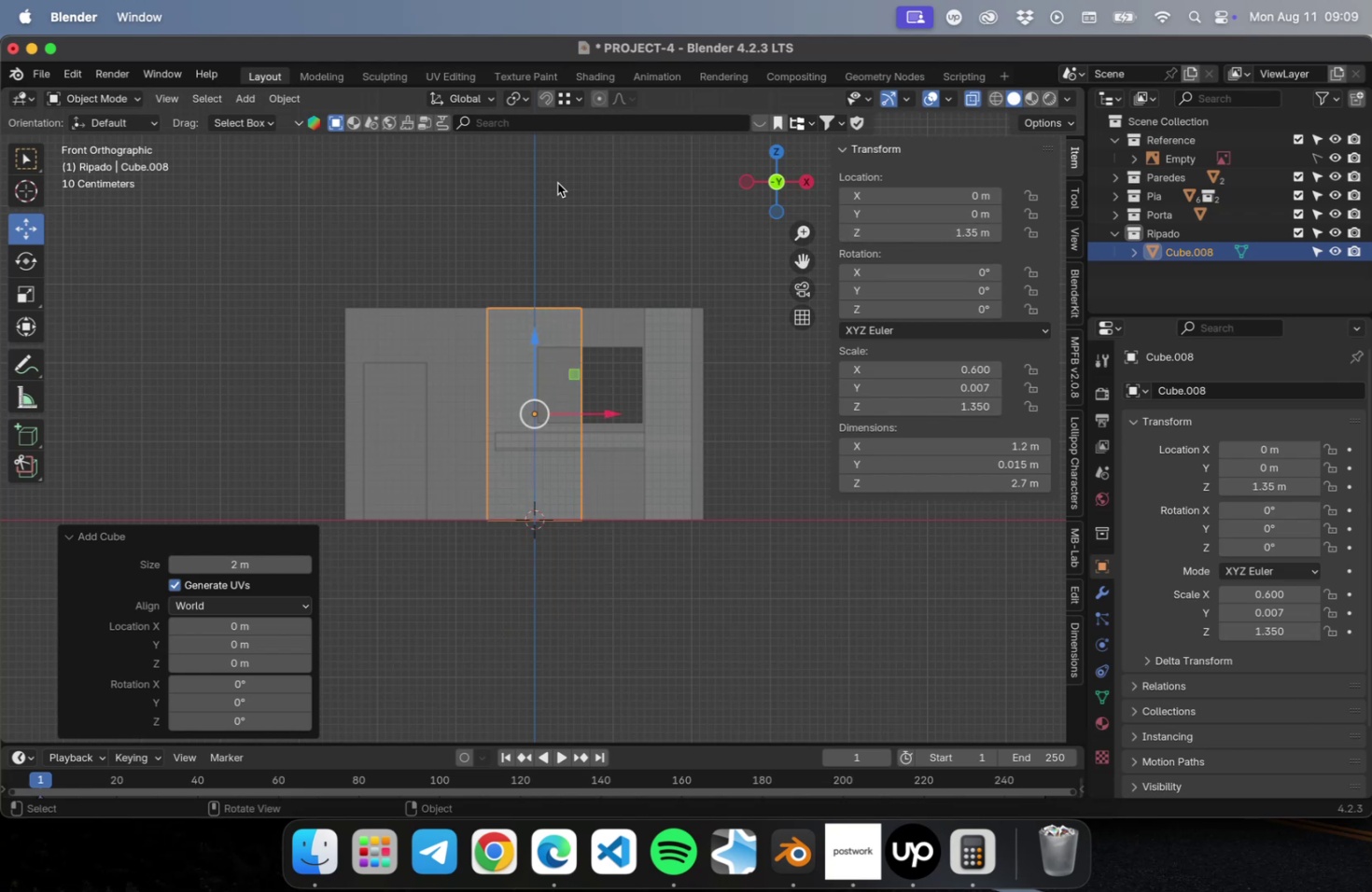 
scroll: coordinate [462, 583], scroll_direction: up, amount: 16.0
 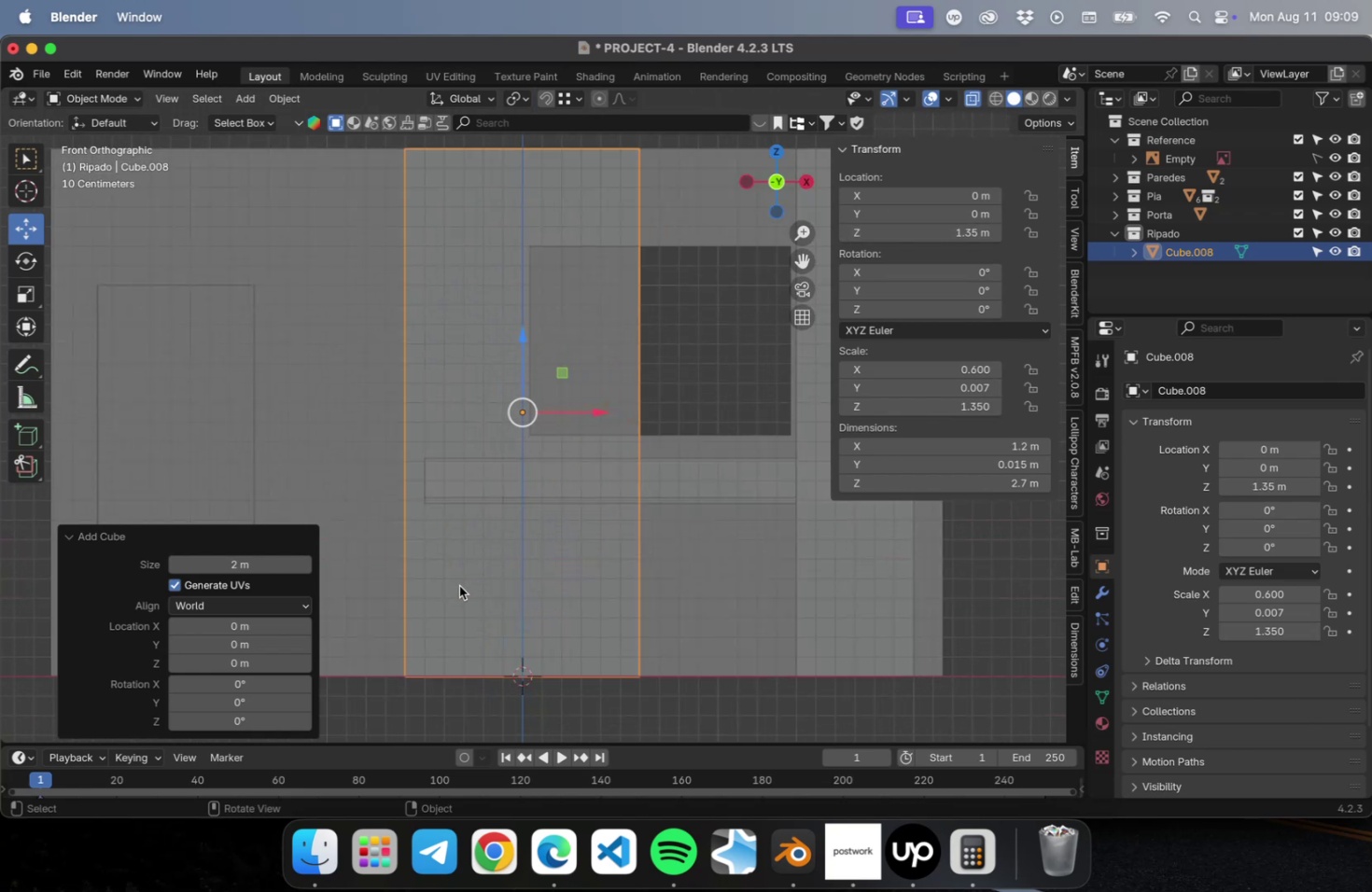 
hold_key(key=ShiftLeft, duration=0.33)
 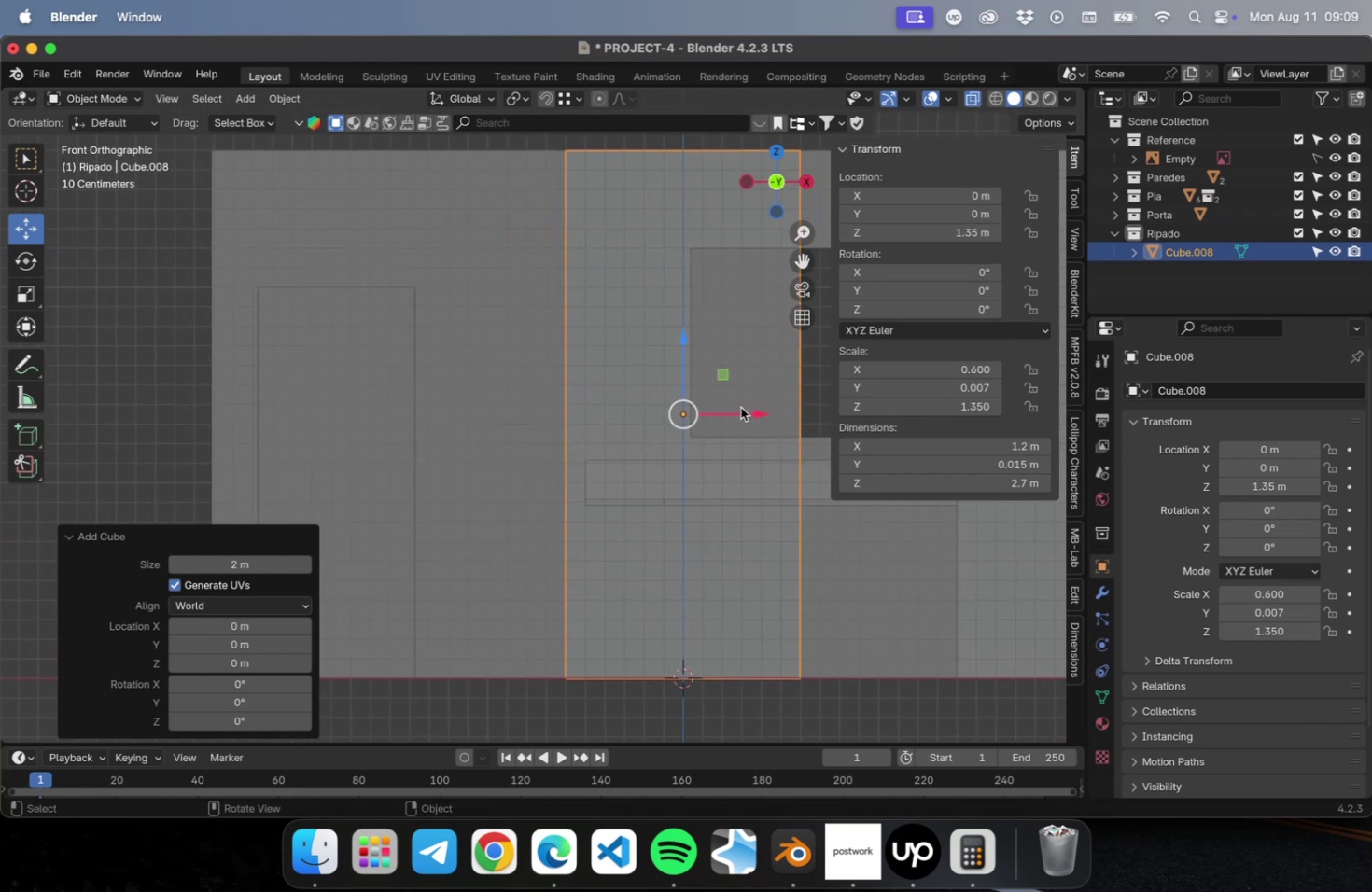 
left_click_drag(start_coordinate=[738, 411], to_coordinate=[603, 412])
 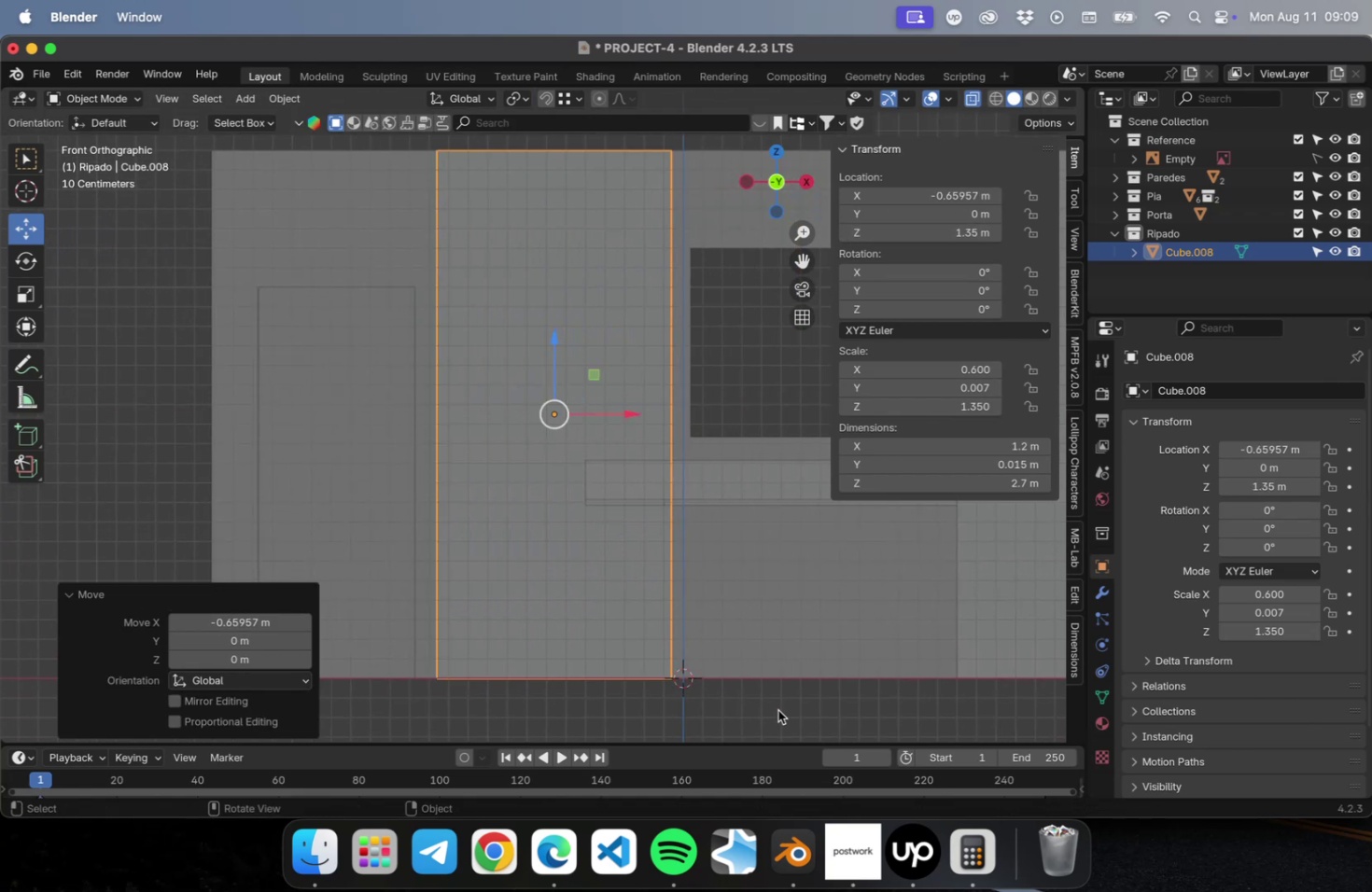 
left_click([777, 711])
 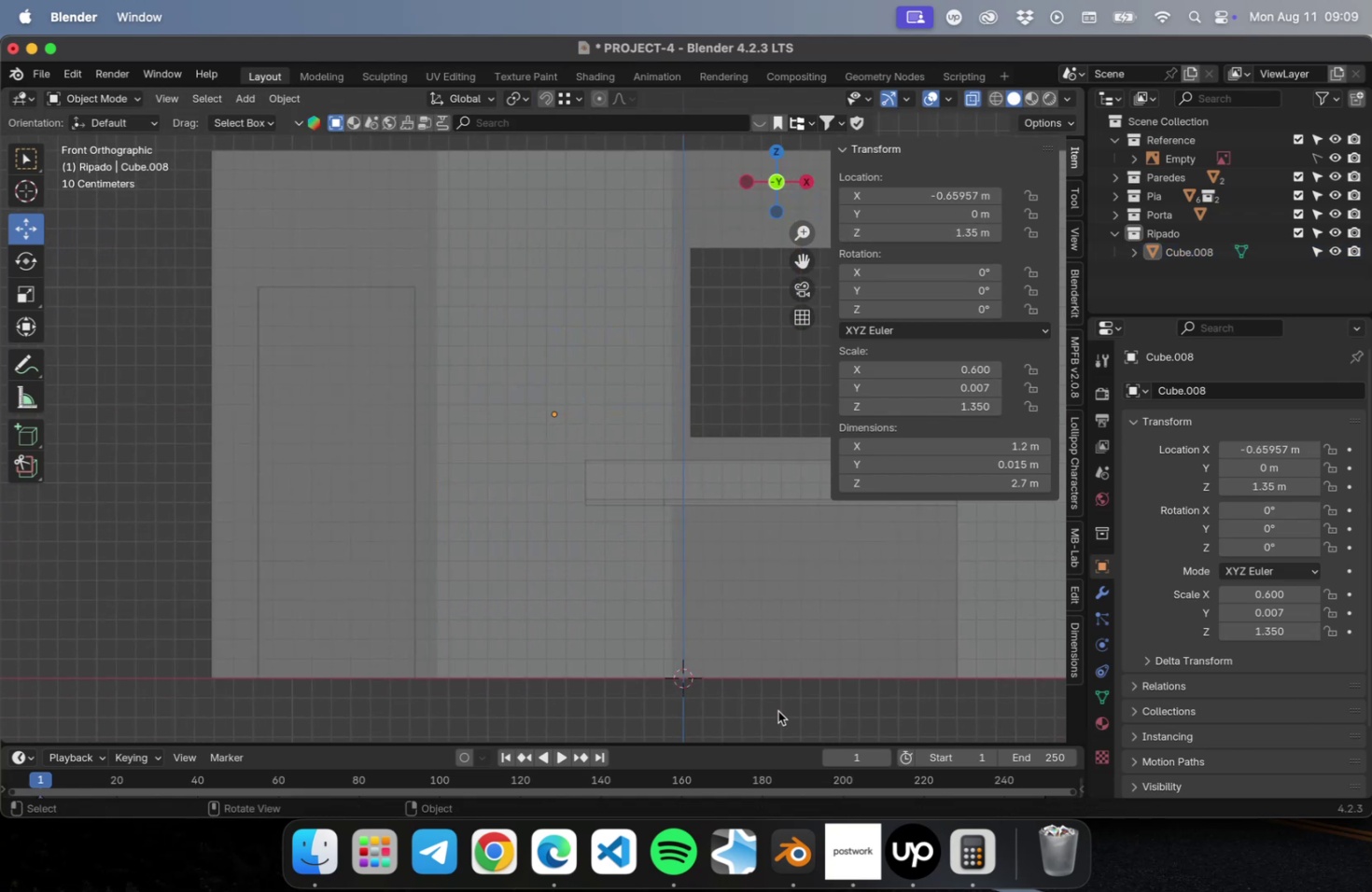 
key(Meta+CommandLeft)
 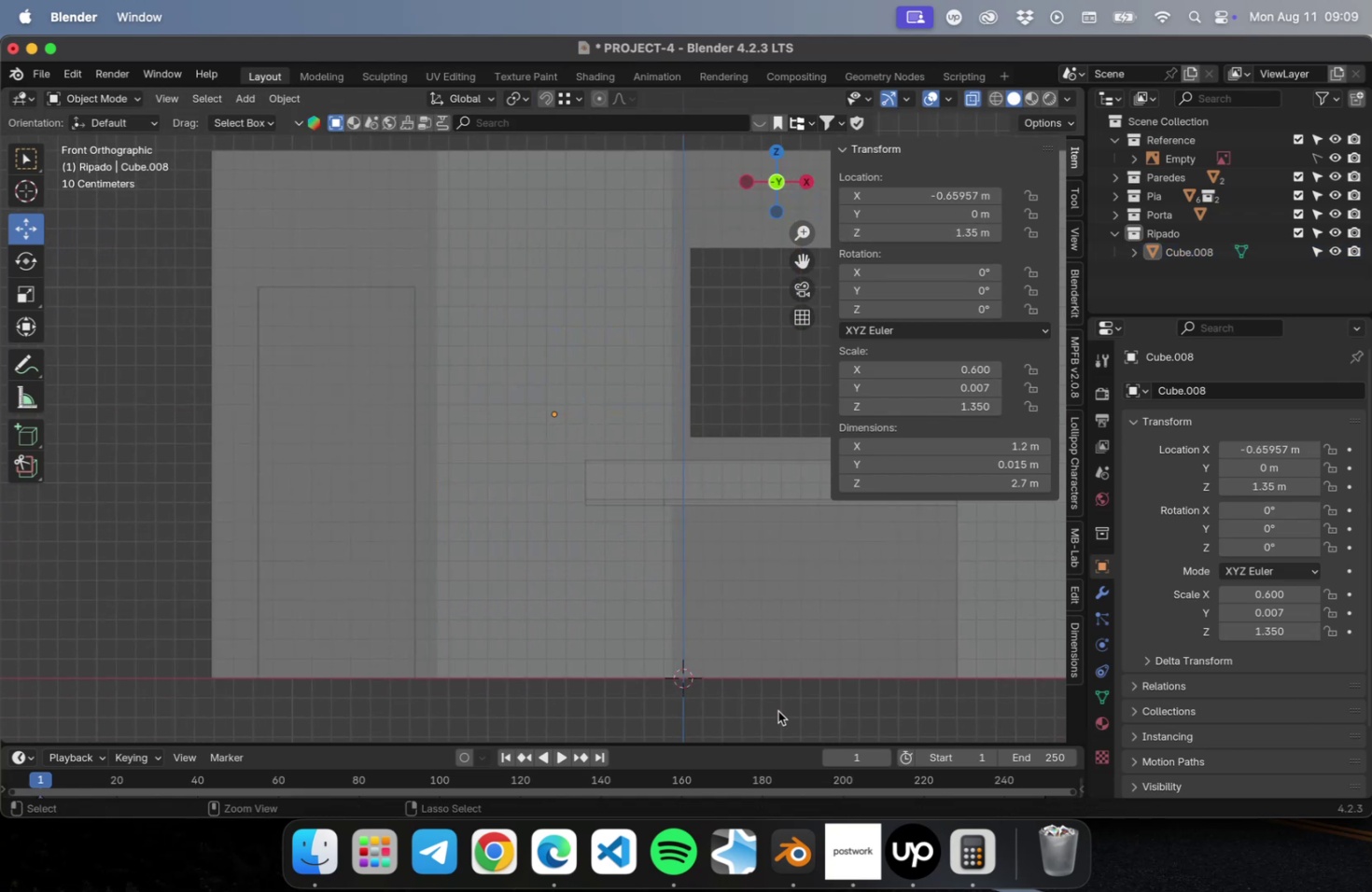 
key(Meta+S)
 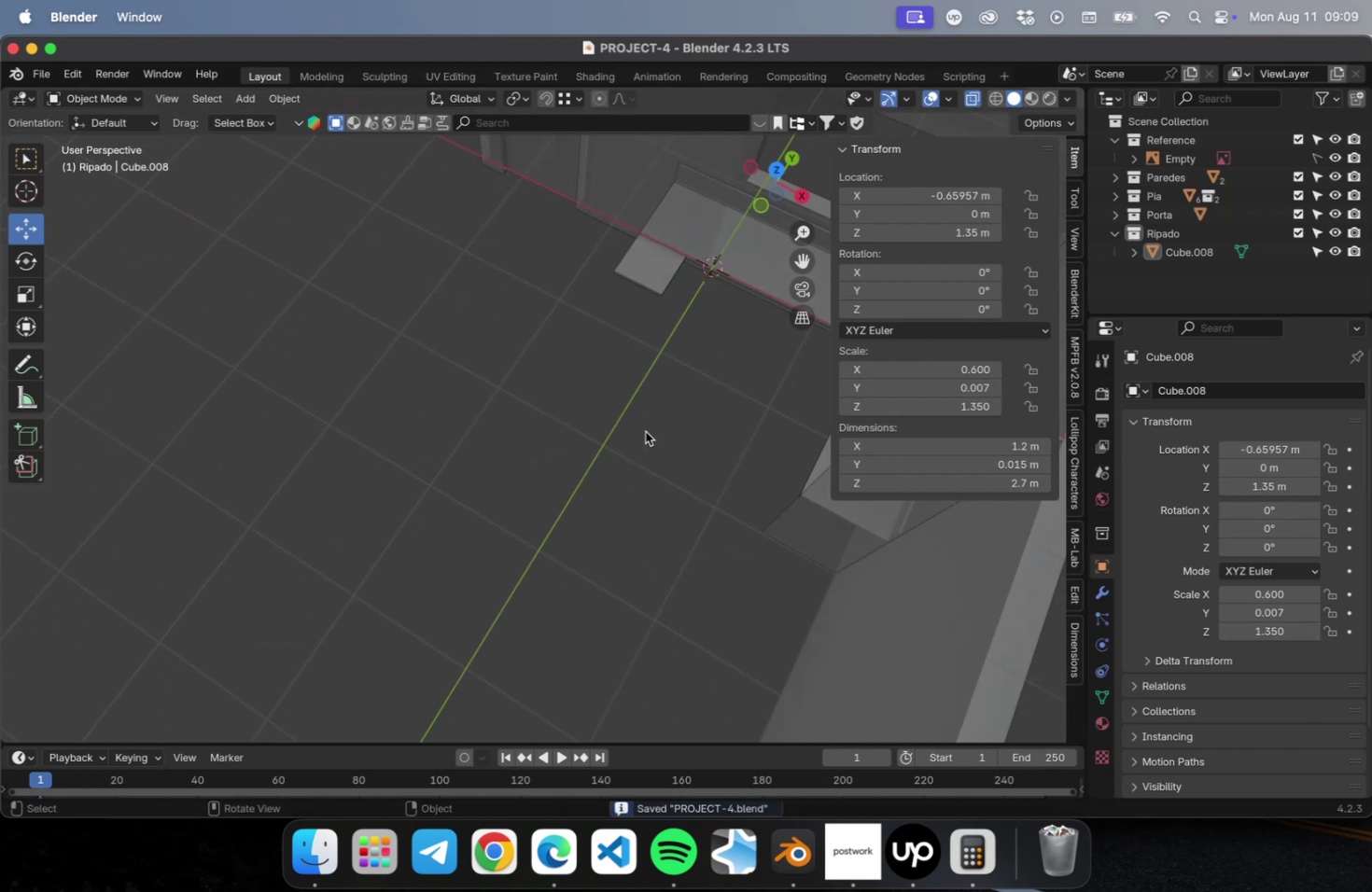 
hold_key(key=ShiftLeft, duration=0.34)
 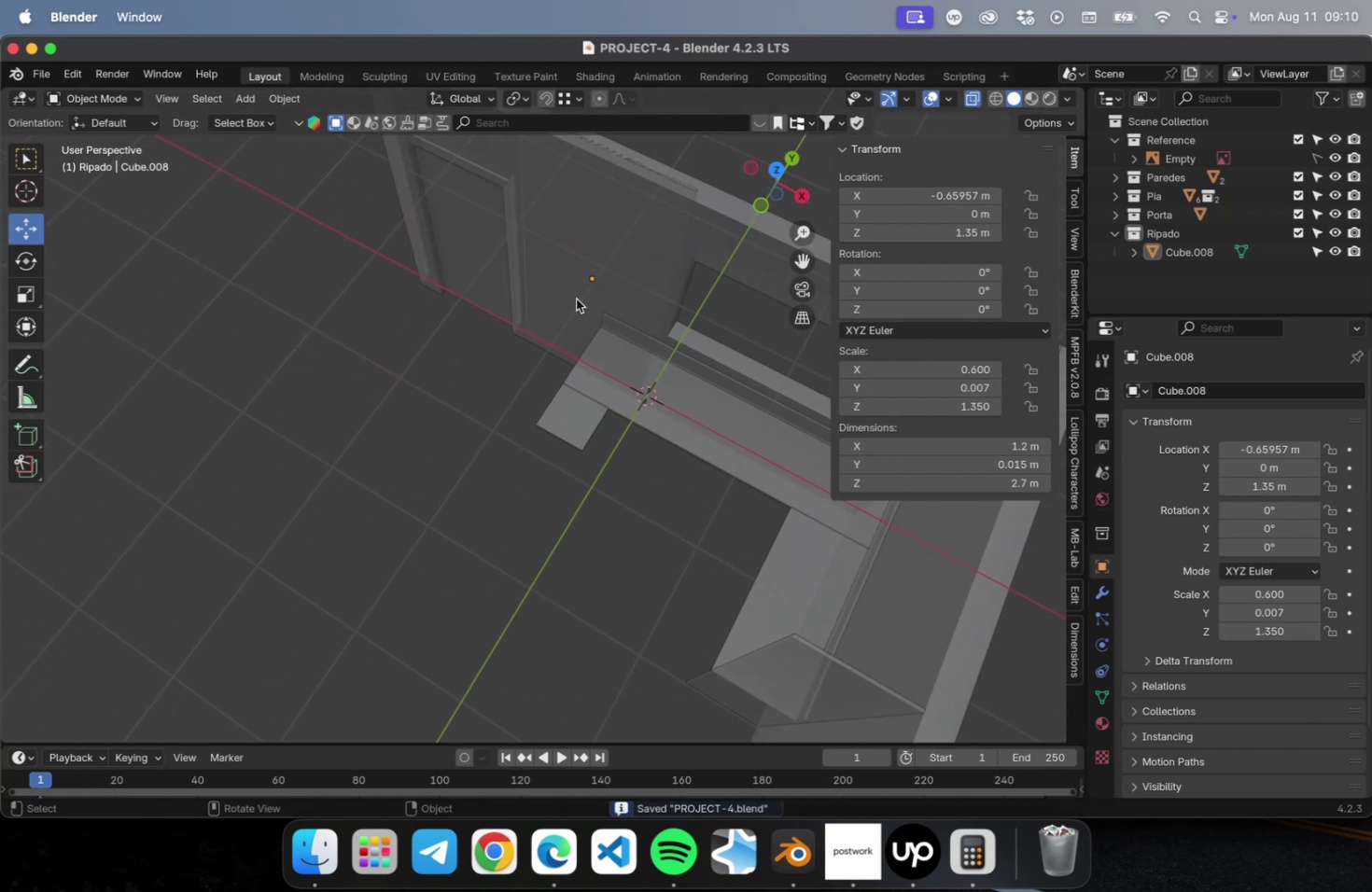 
left_click([577, 298])
 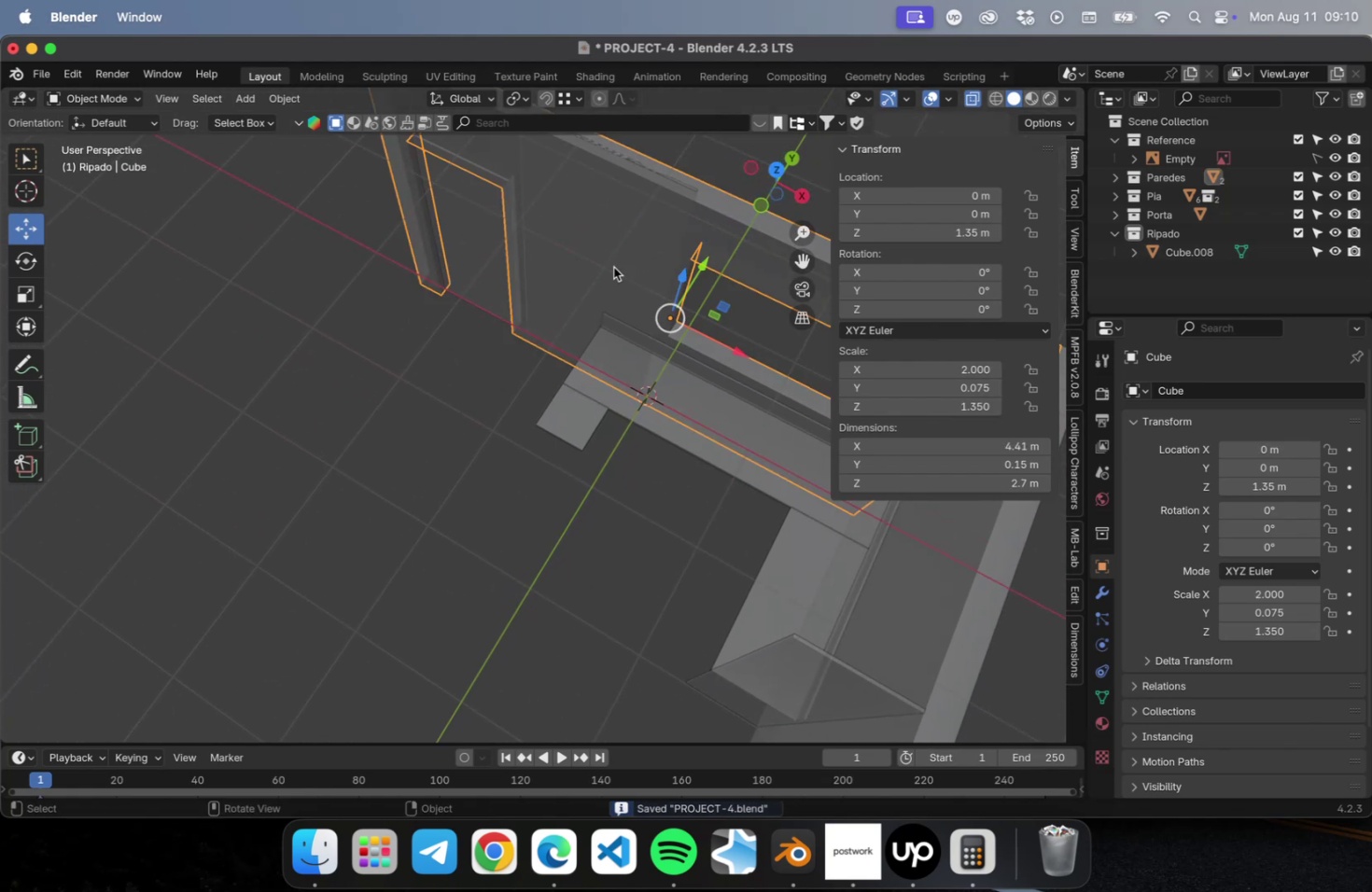 
left_click([642, 231])
 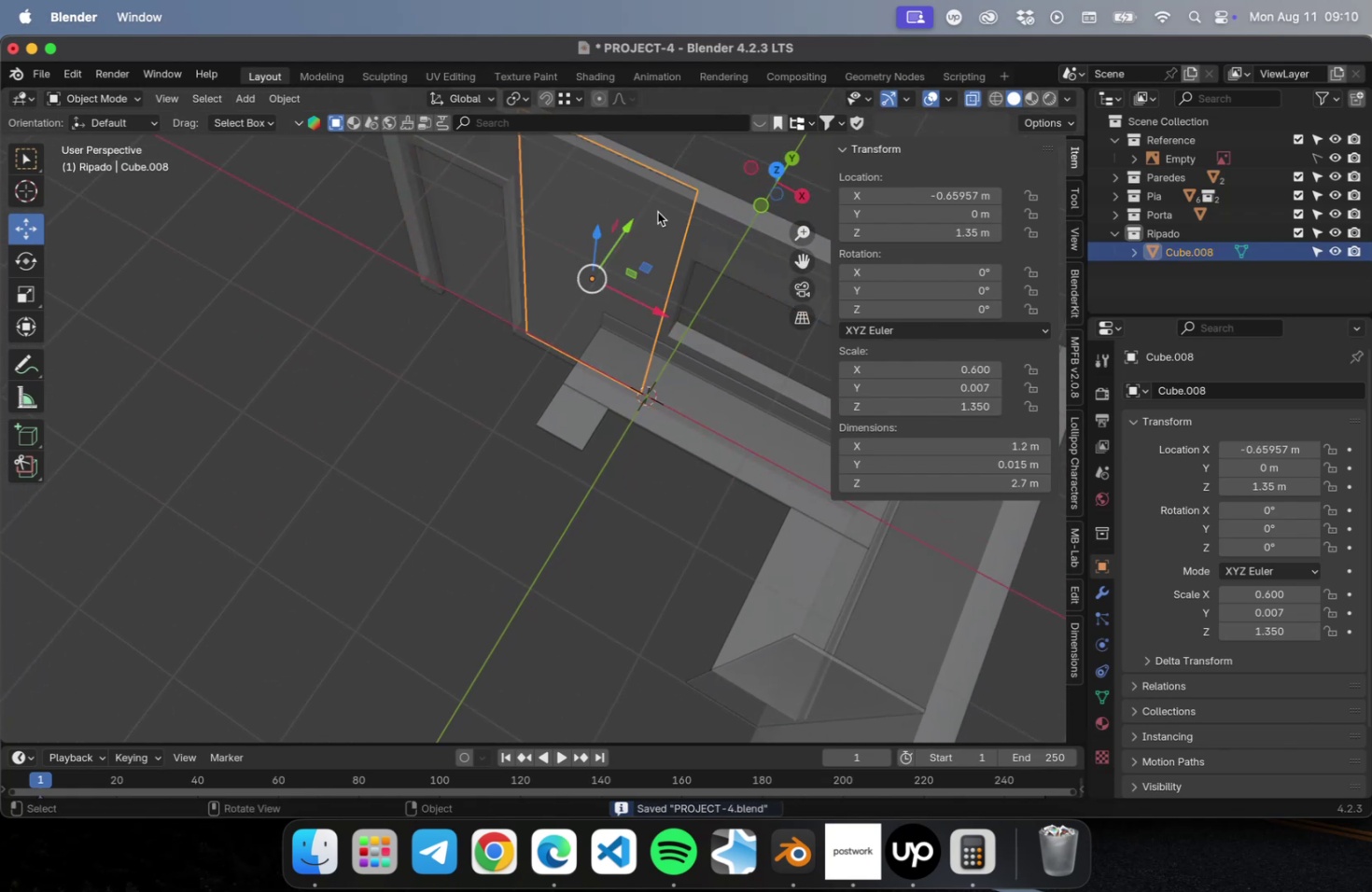 
key(NumLock)
 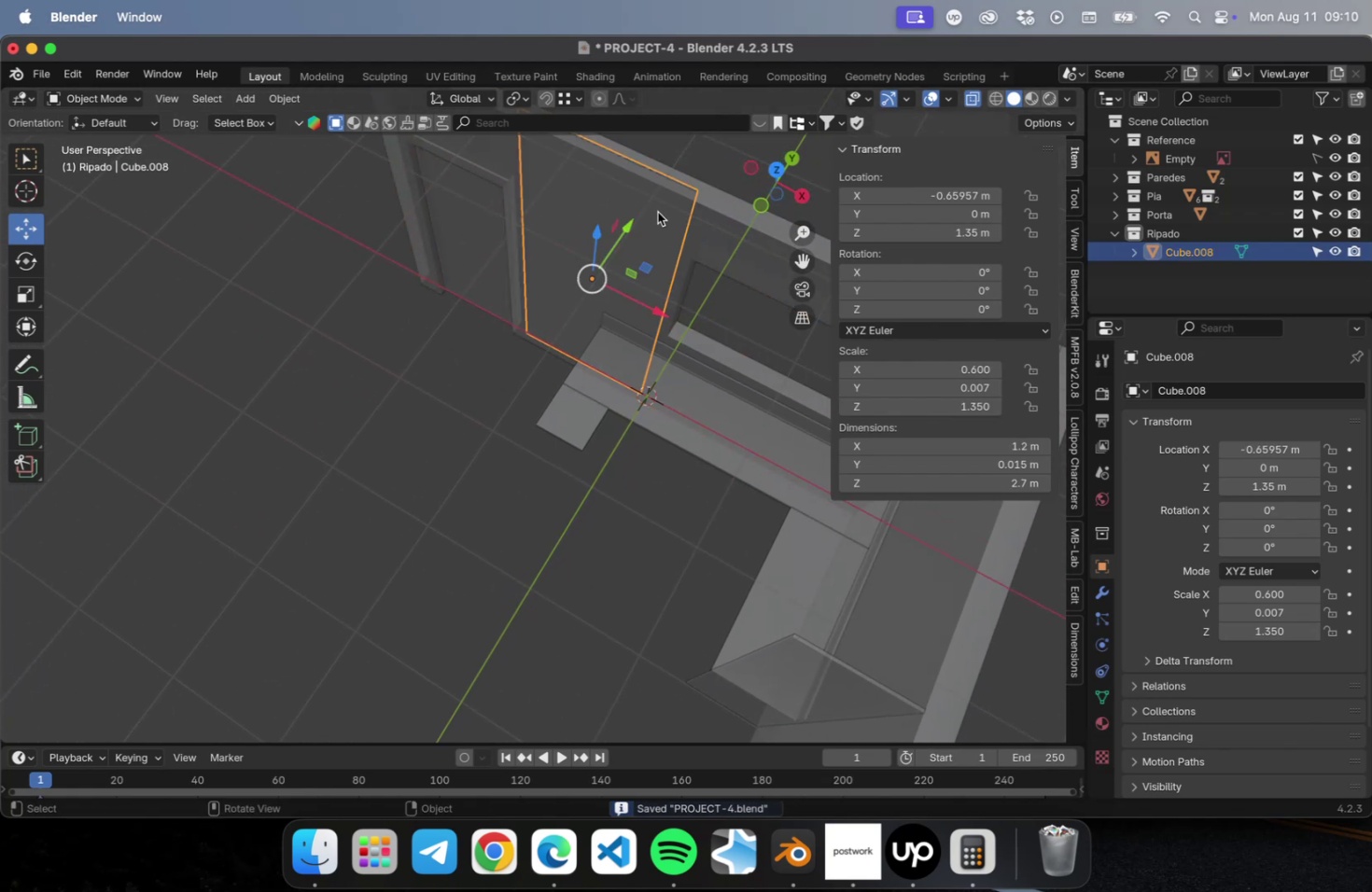 
key(Numpad7)
 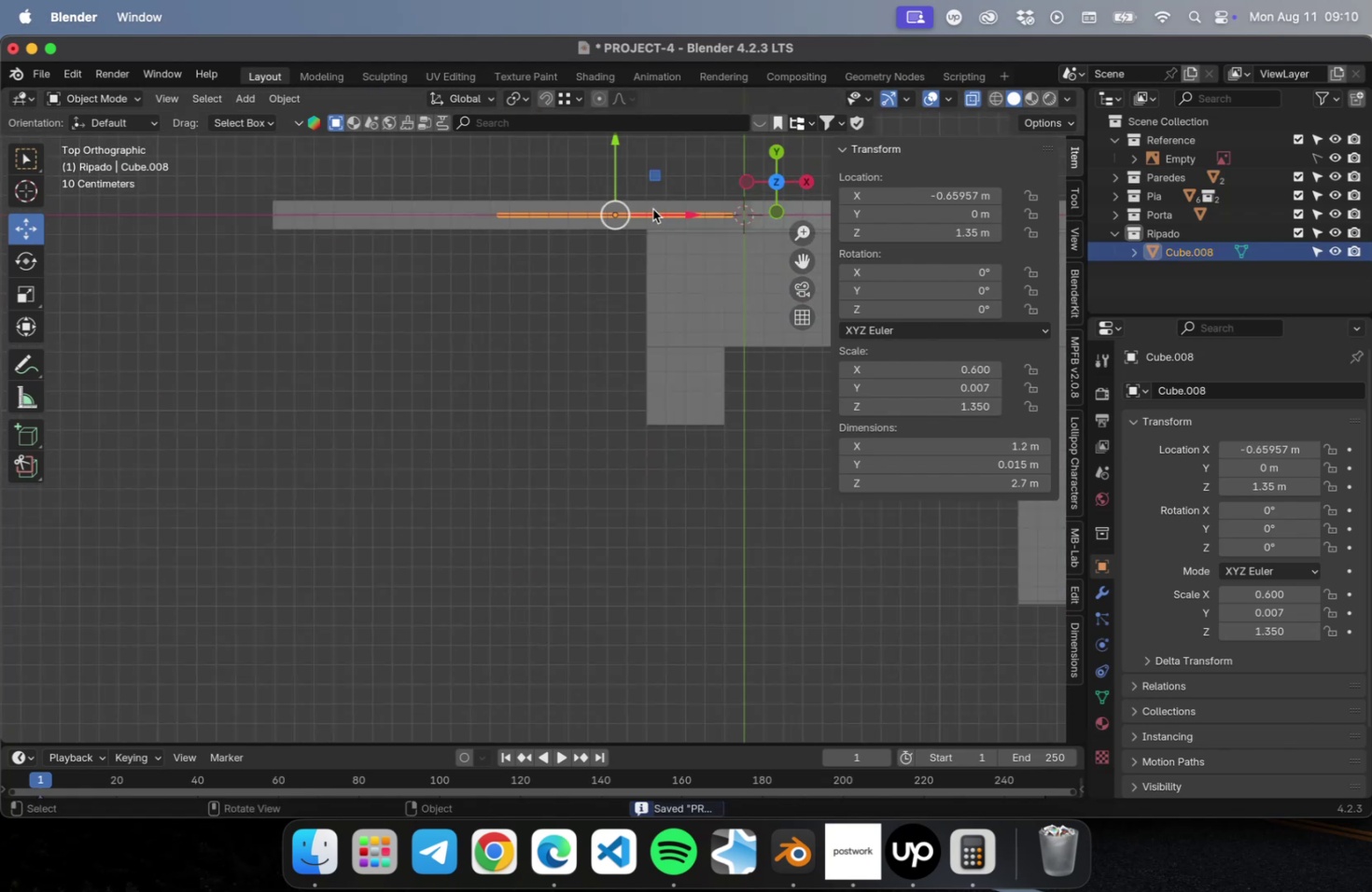 
scroll: coordinate [653, 209], scroll_direction: up, amount: 16.0
 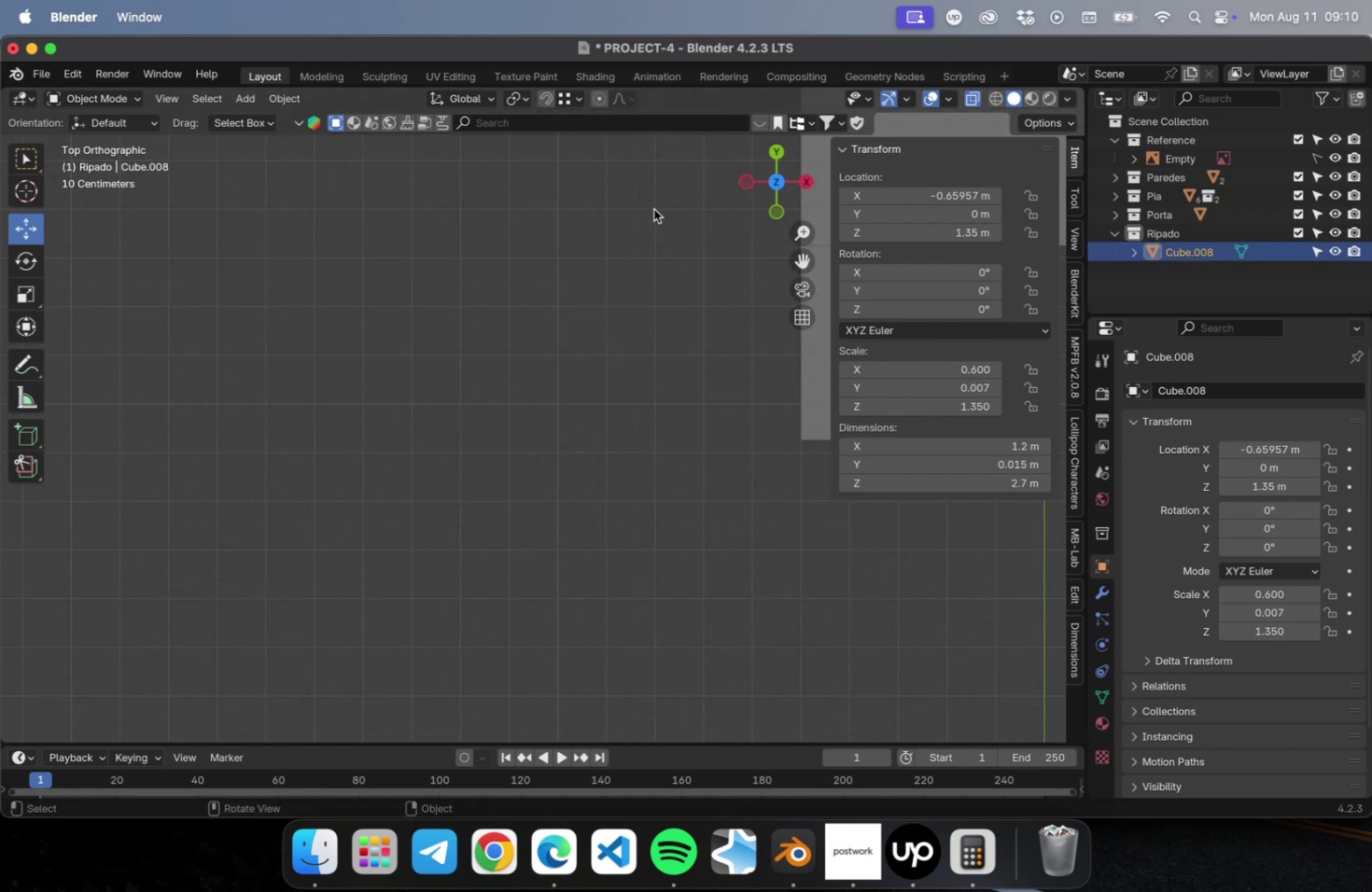 
hold_key(key=ShiftLeft, duration=0.56)
 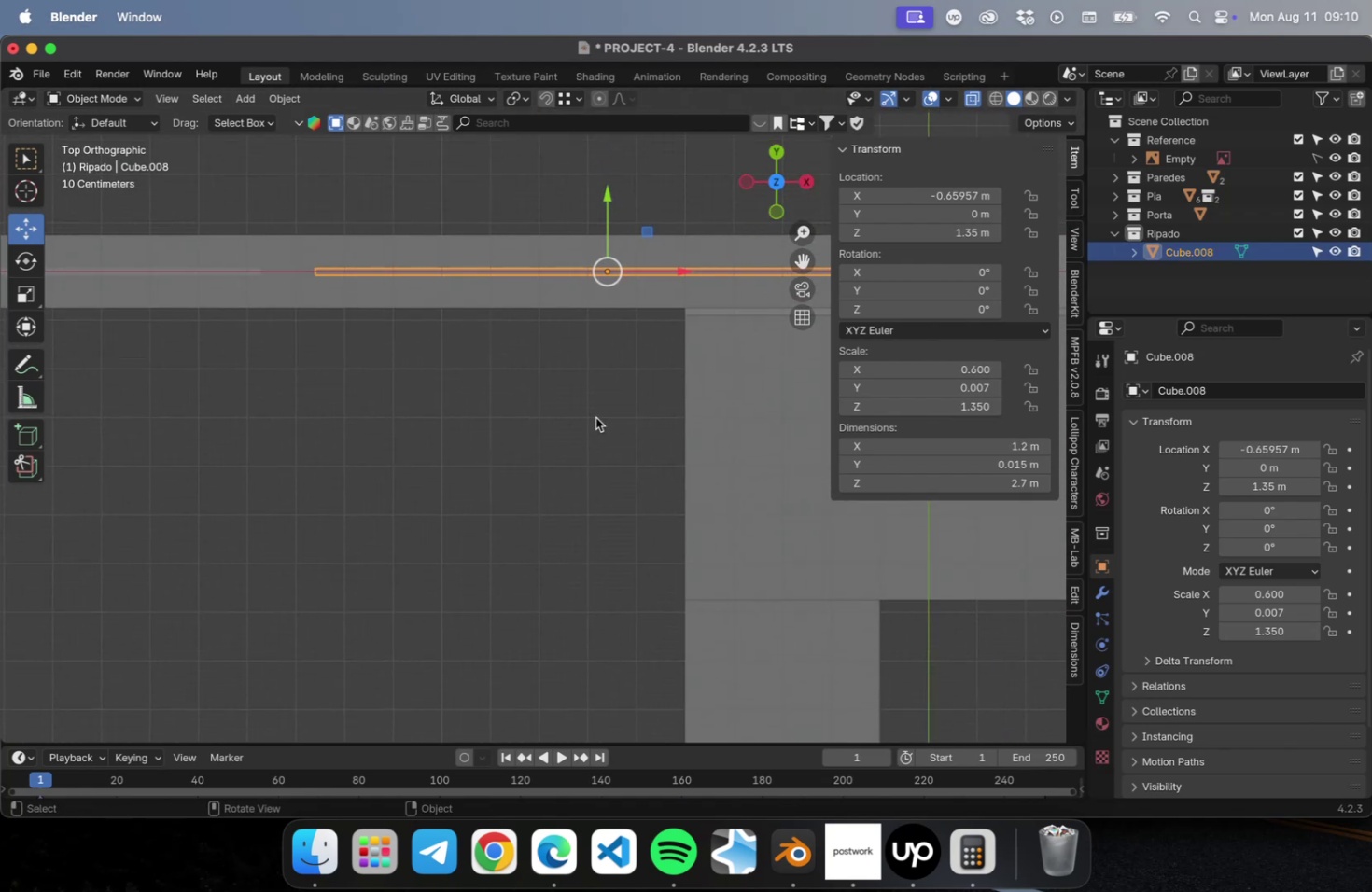 
hold_key(key=ShiftLeft, duration=0.32)
 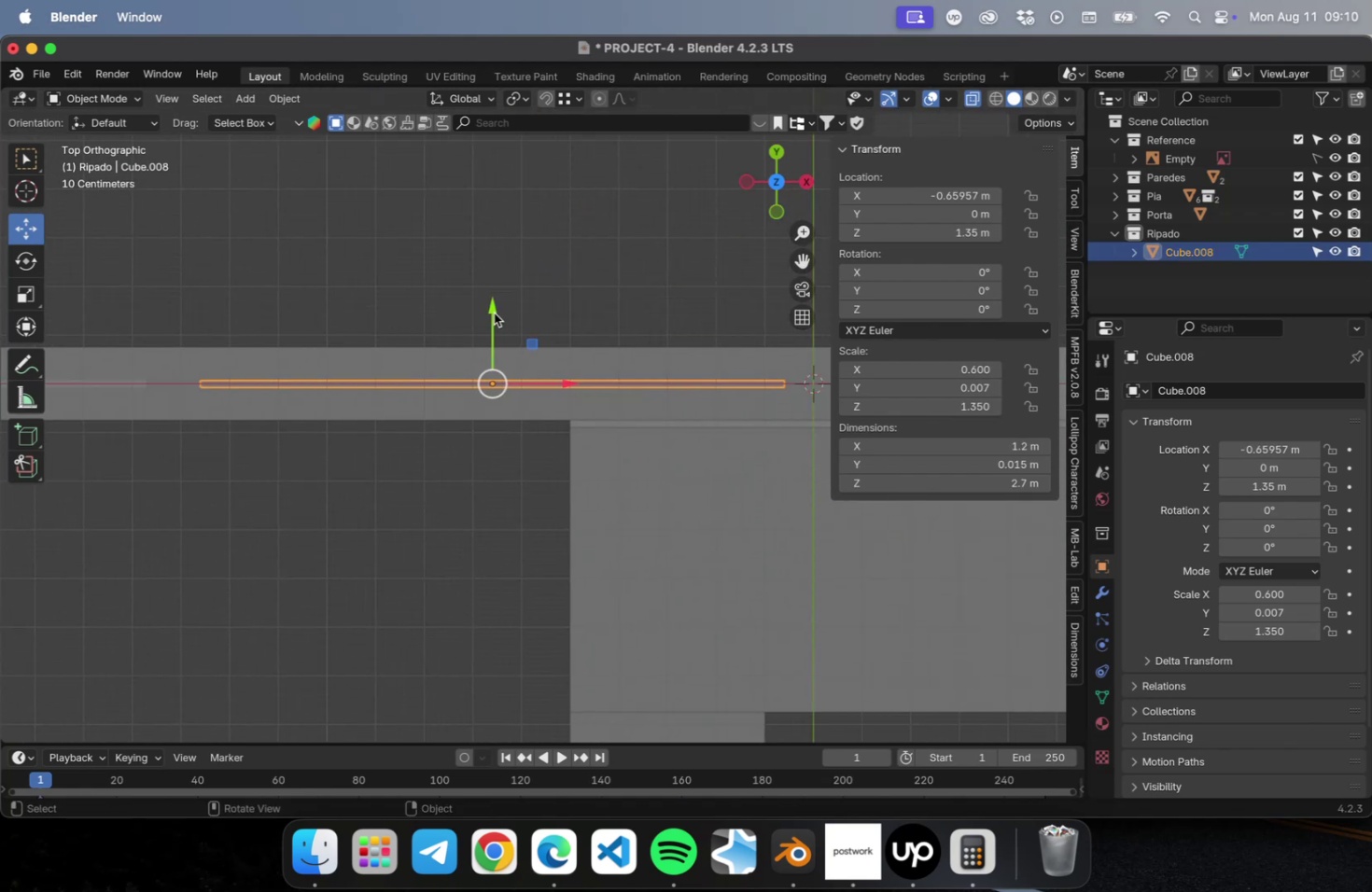 
left_click_drag(start_coordinate=[493, 314], to_coordinate=[487, 355])
 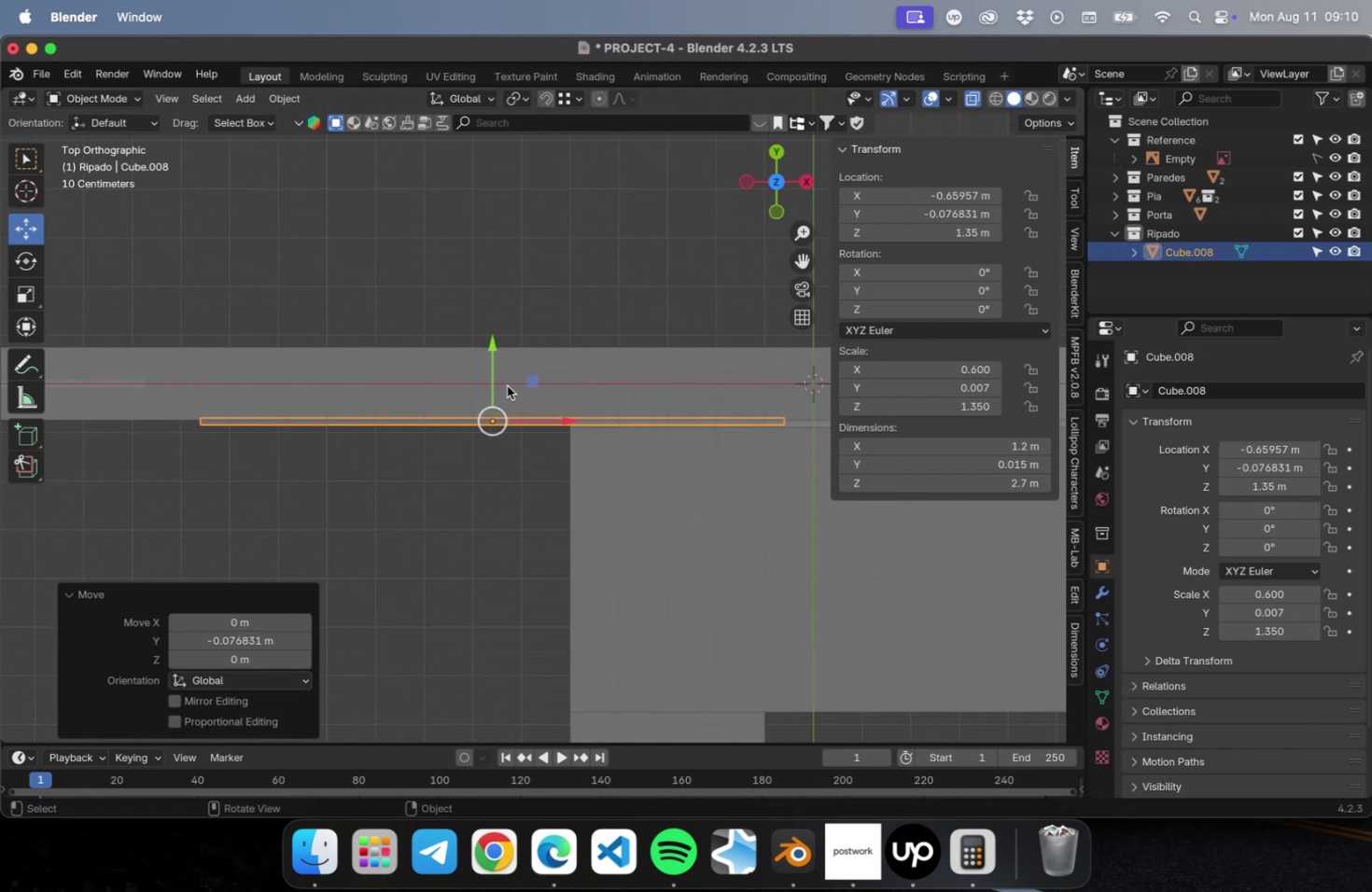 
scroll: coordinate [408, 463], scroll_direction: up, amount: 31.0
 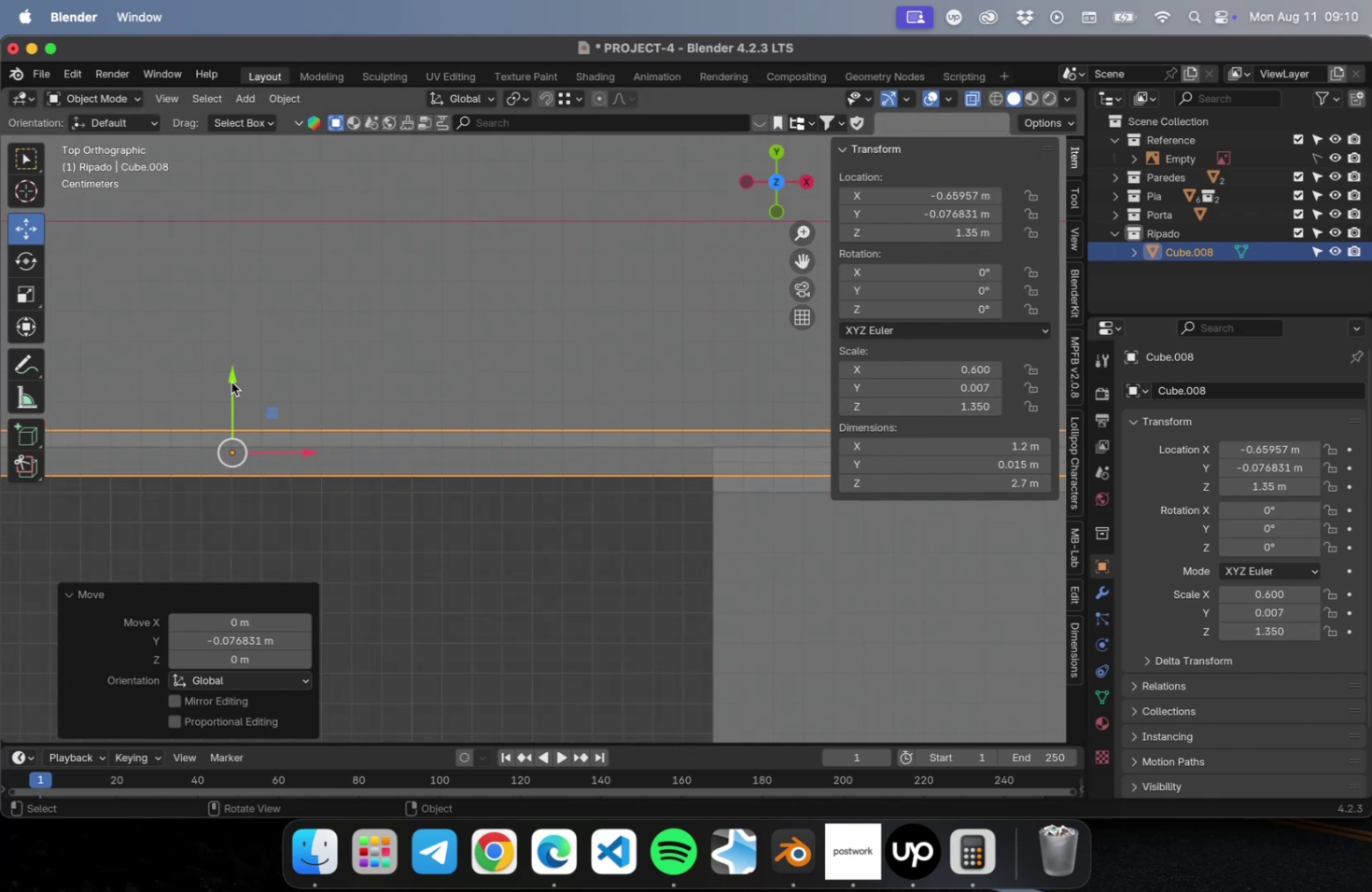 
left_click_drag(start_coordinate=[231, 378], to_coordinate=[230, 396])
 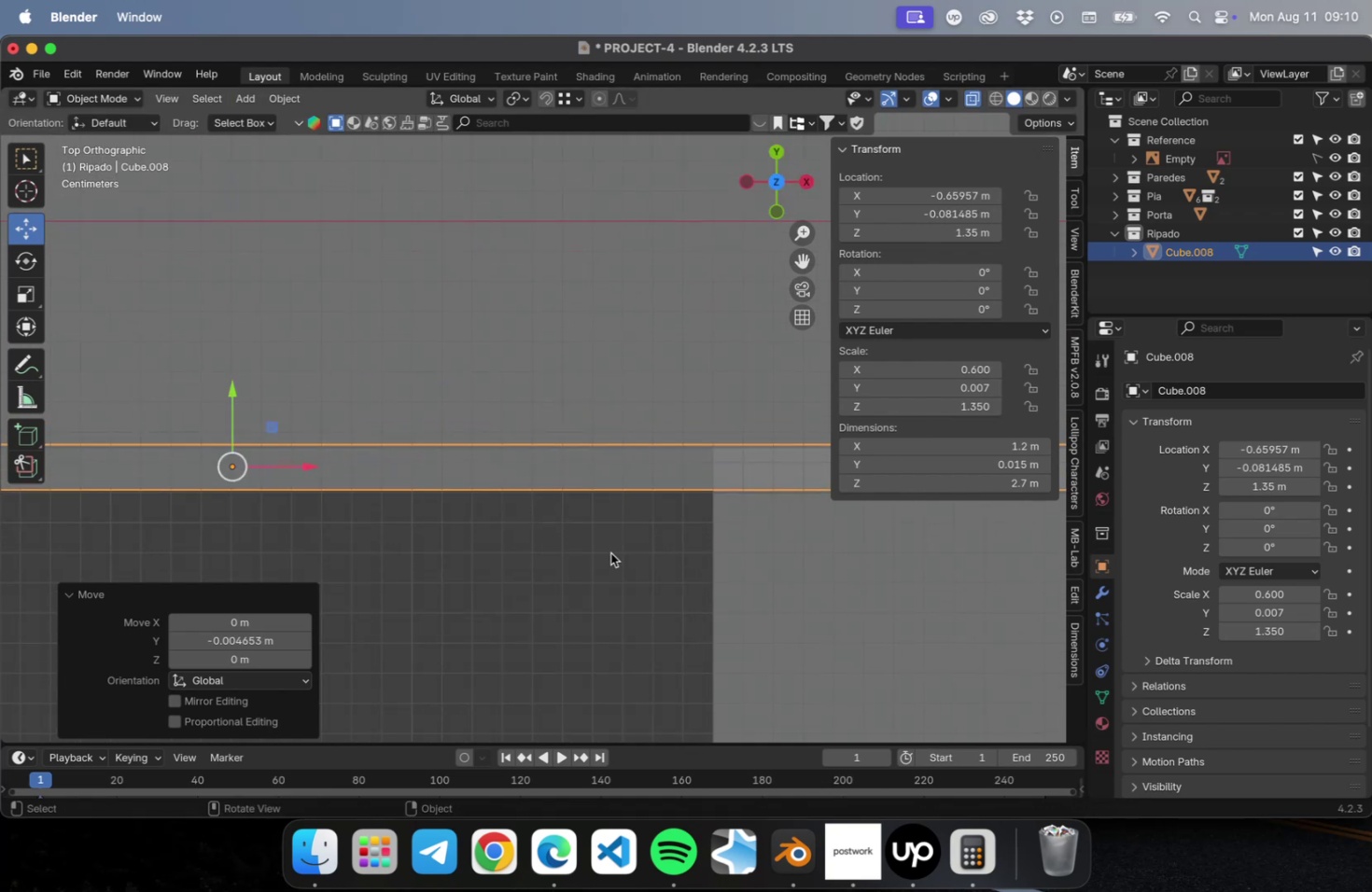 
scroll: coordinate [534, 557], scroll_direction: down, amount: 54.0
 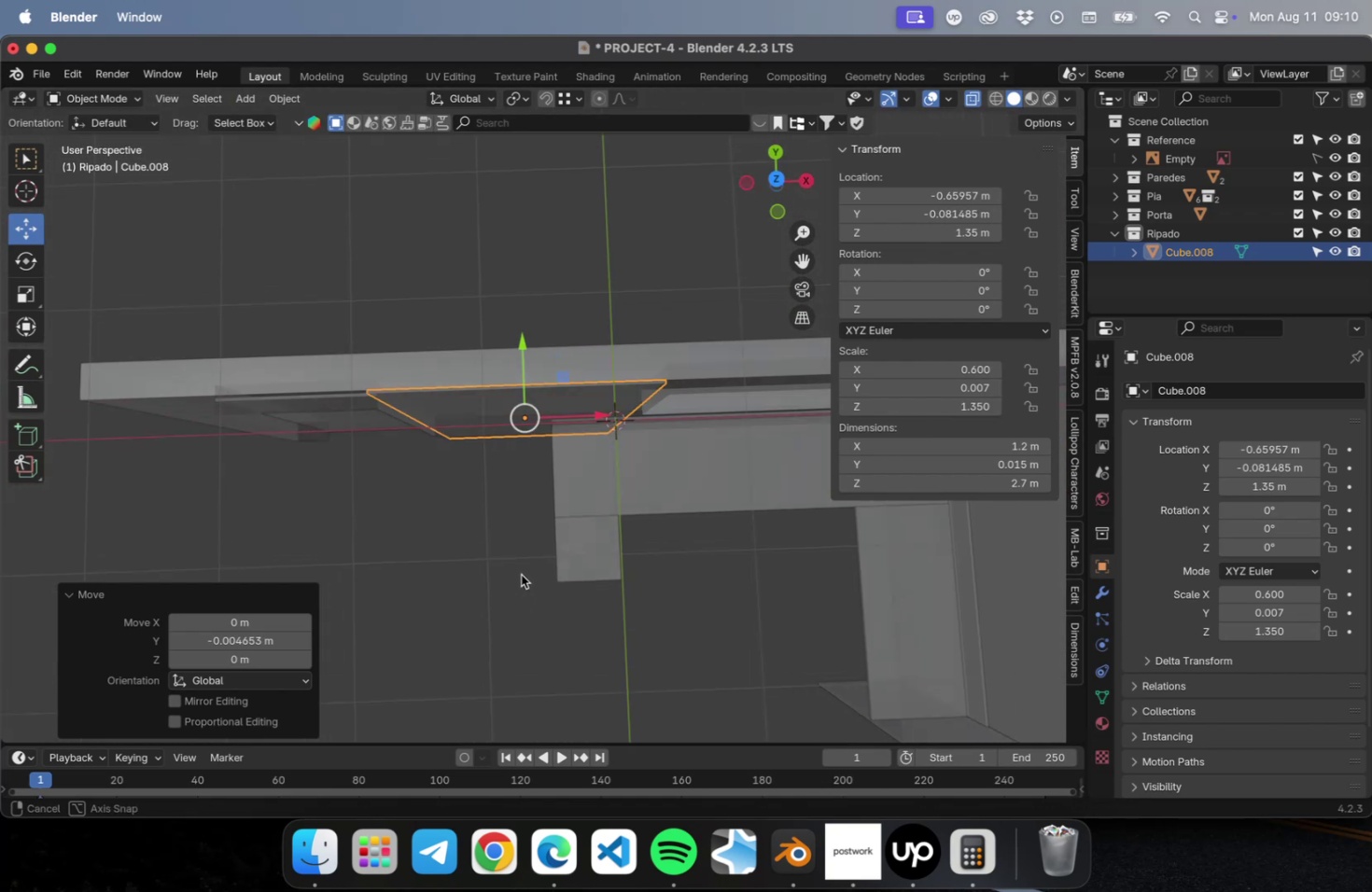 
key(Meta+CommandLeft)
 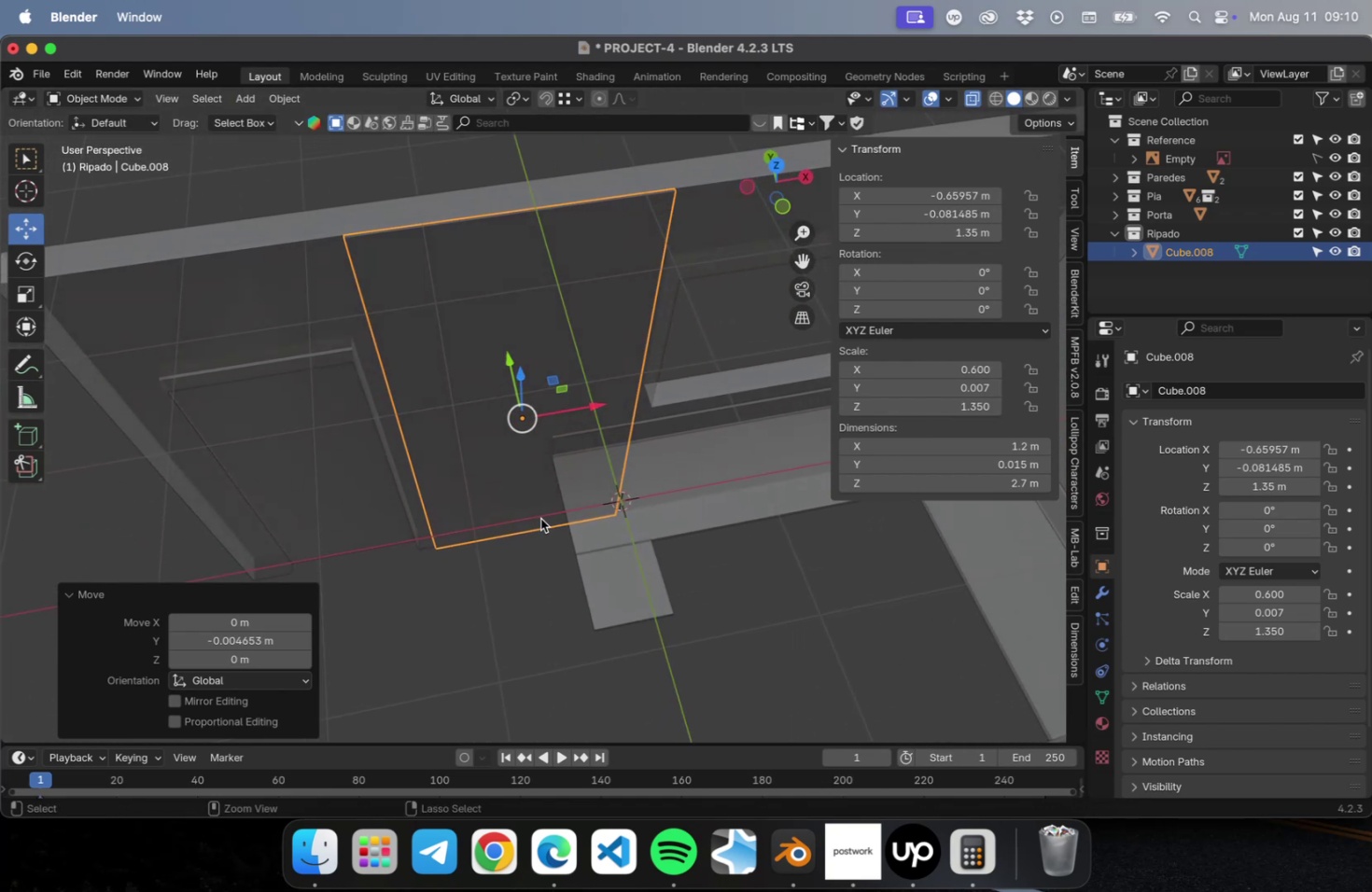 
key(Meta+S)
 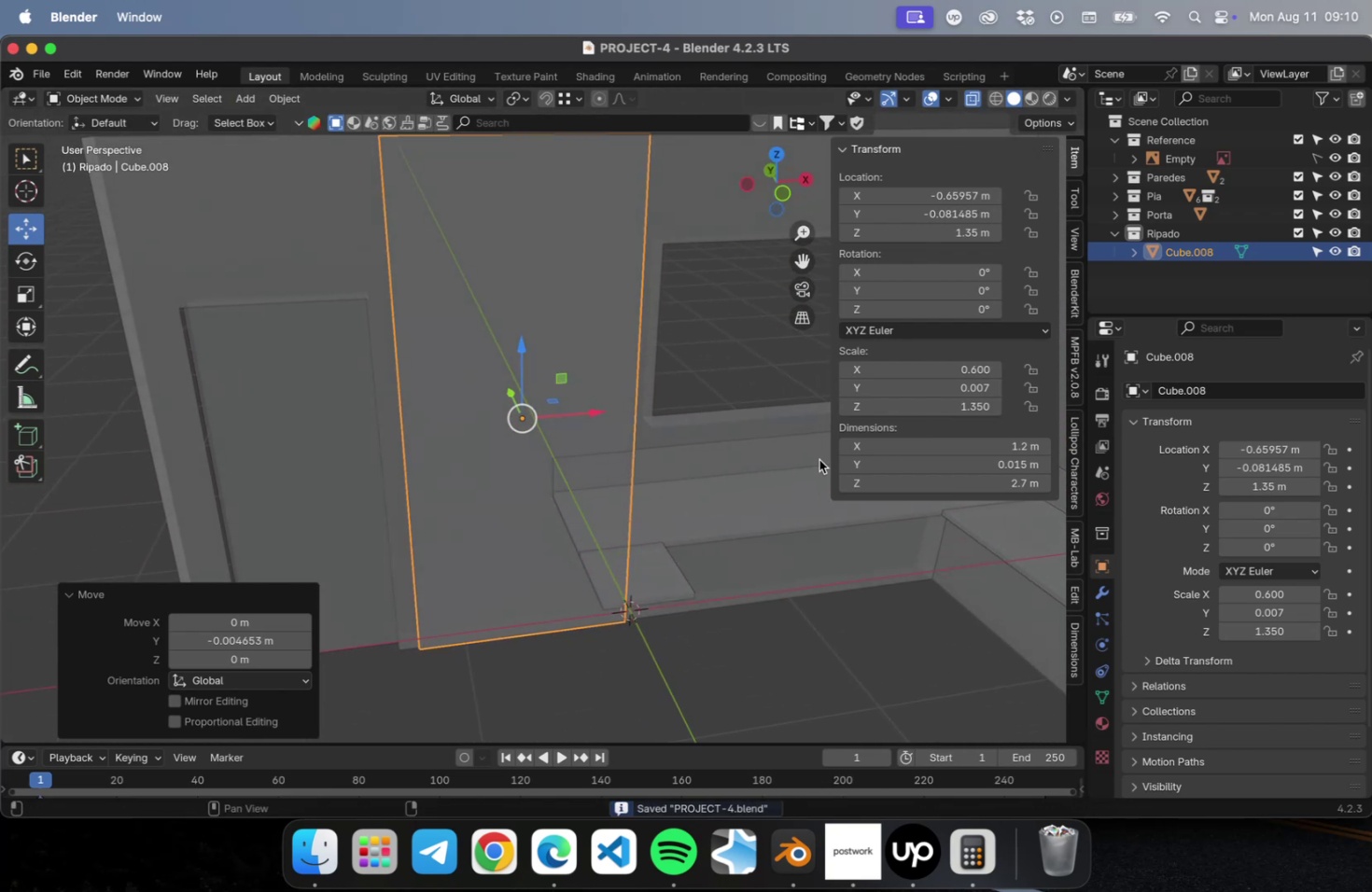 
left_click([556, 402])
 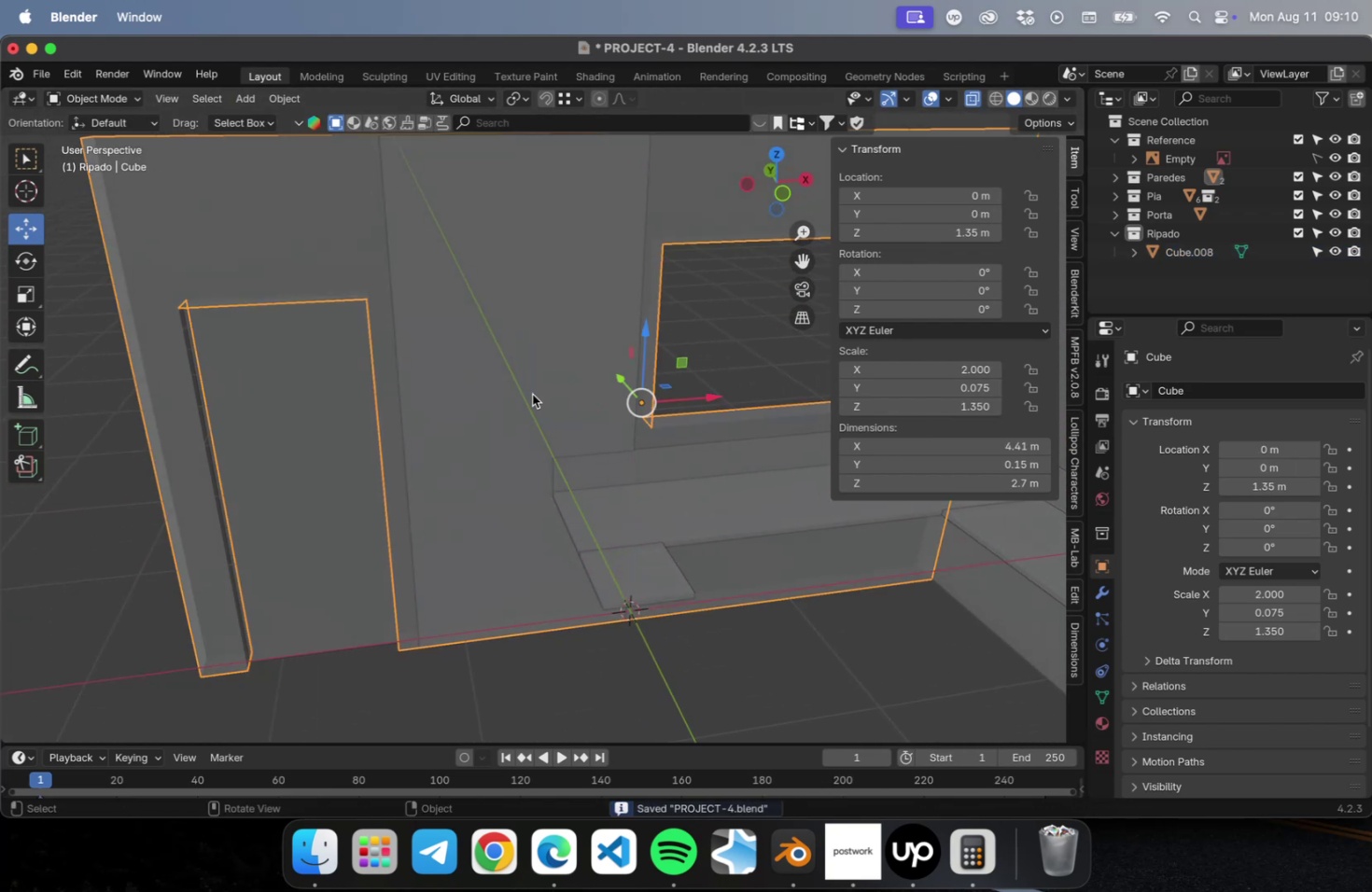 
left_click([522, 389])
 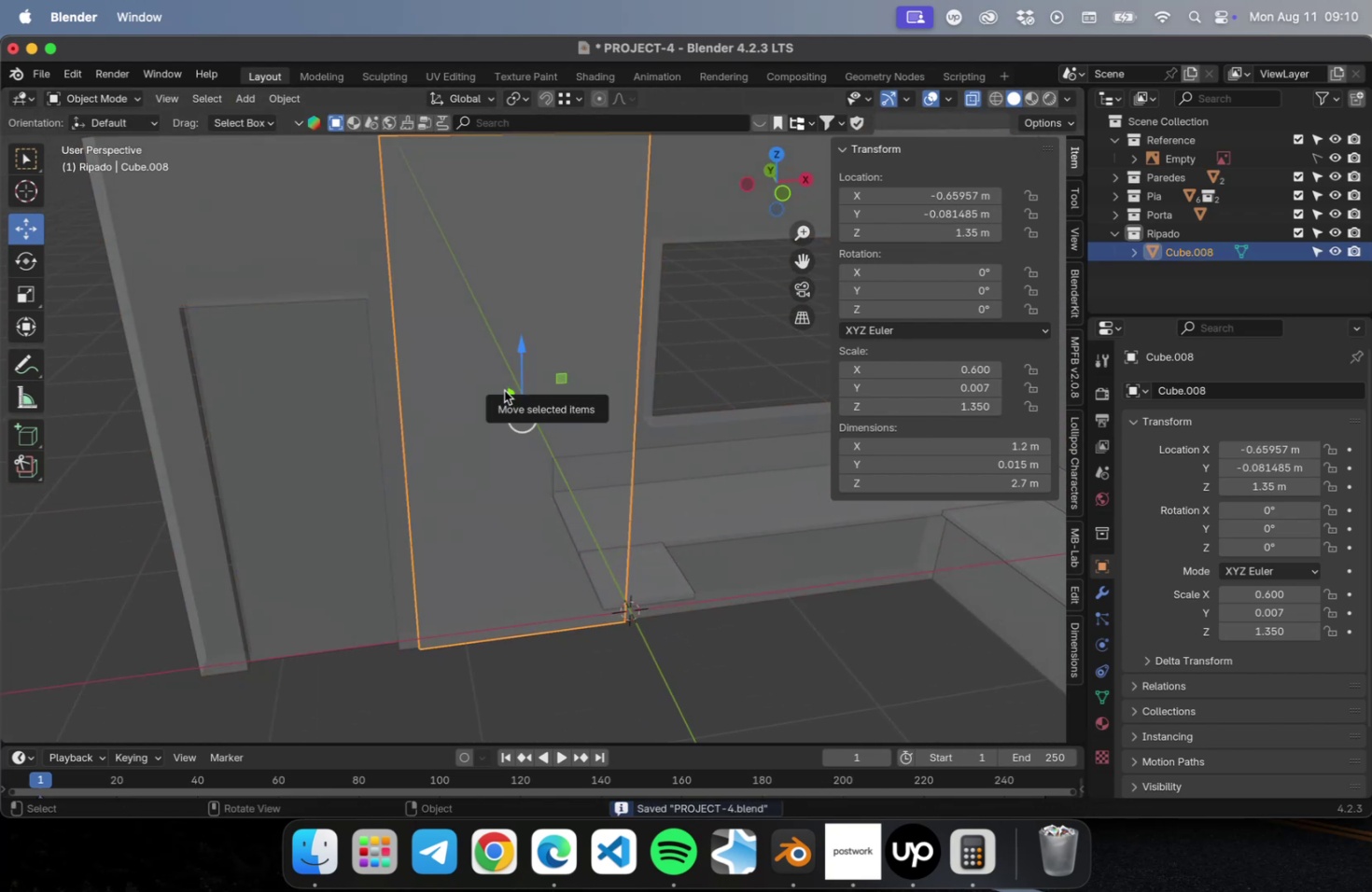 
type([NumLock]7Dy)
 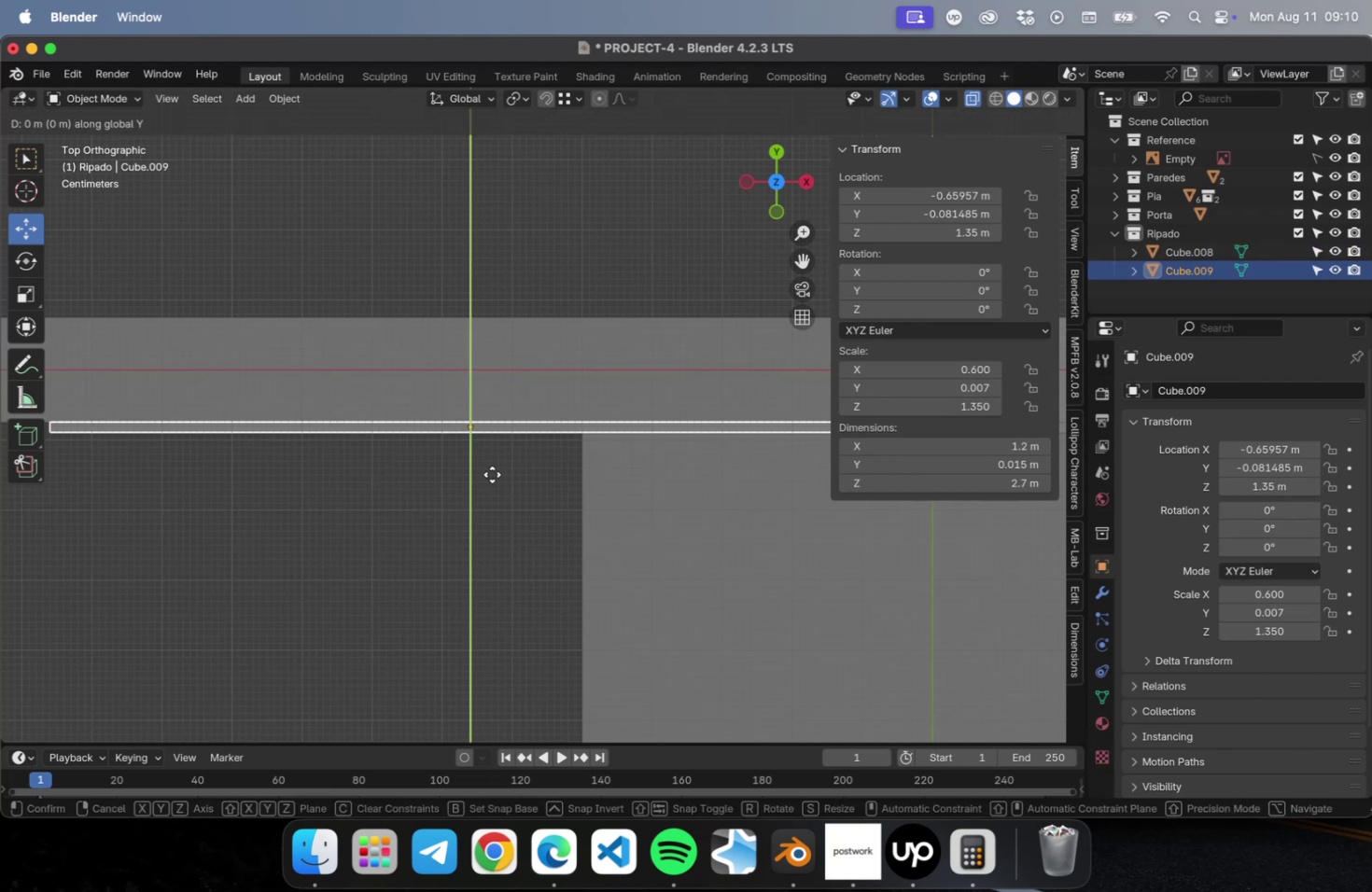 
scroll: coordinate [492, 474], scroll_direction: up, amount: 15.0
 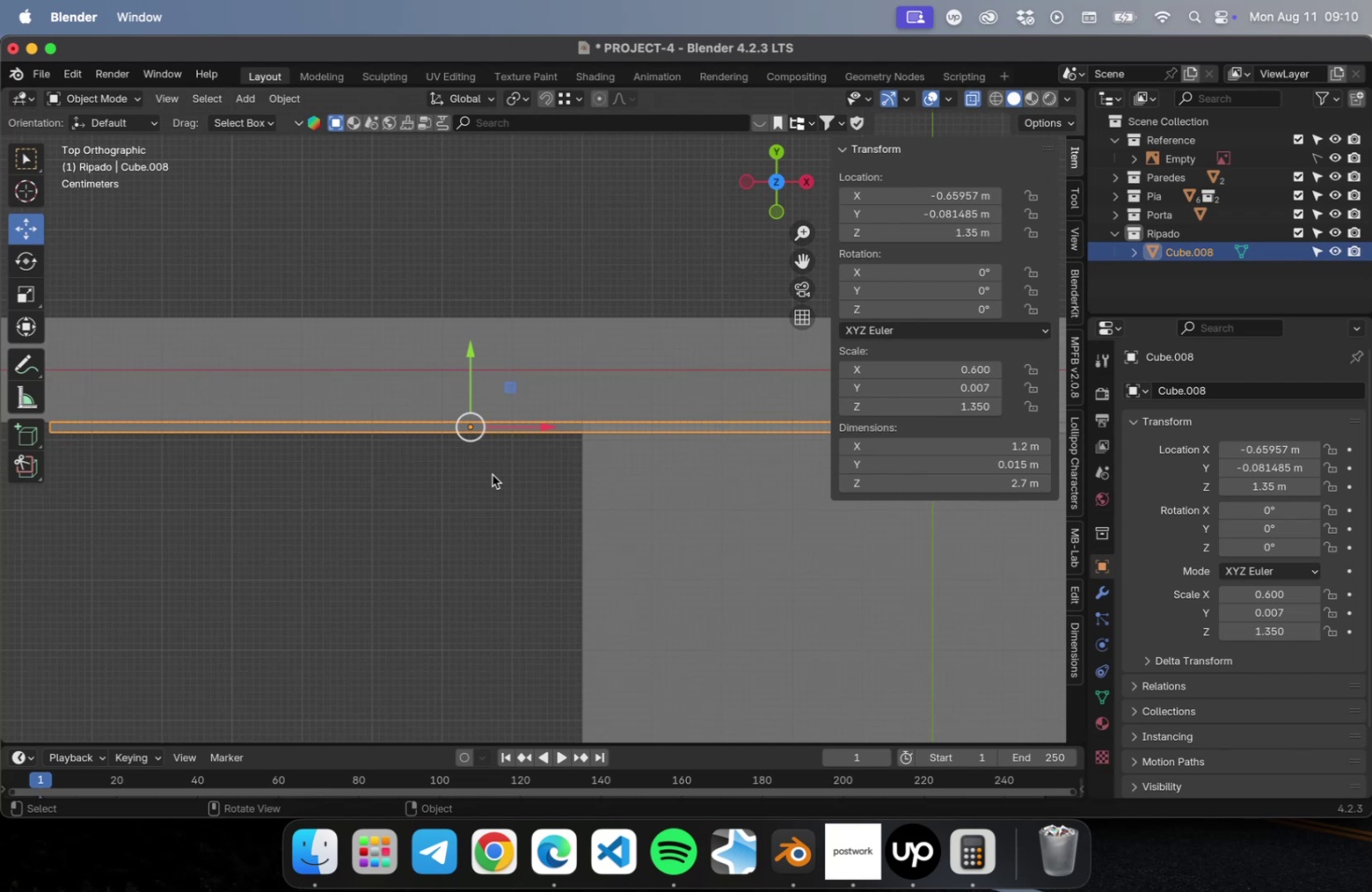 
left_click([489, 486])
 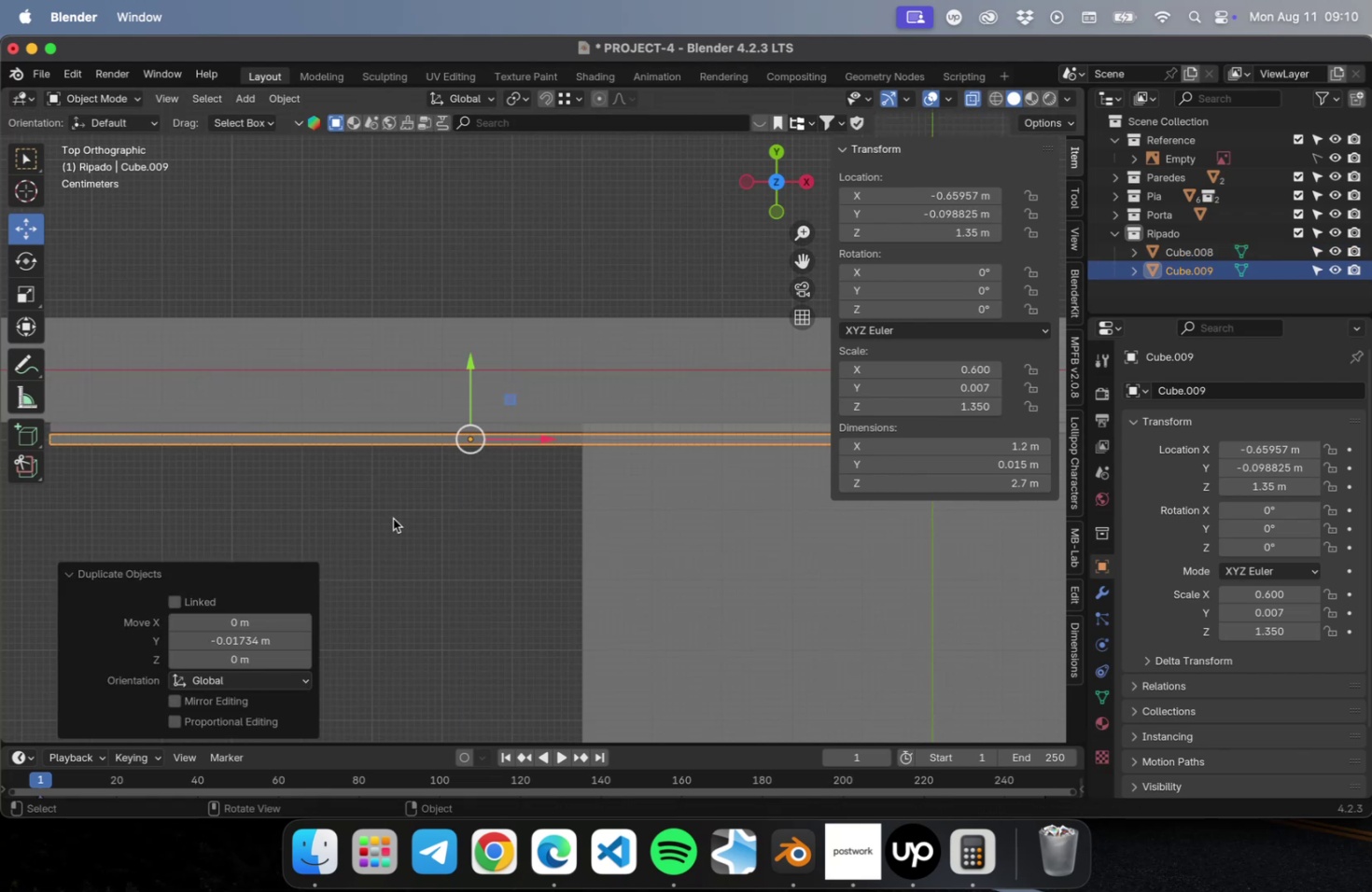 
hold_key(key=ShiftLeft, duration=0.55)
 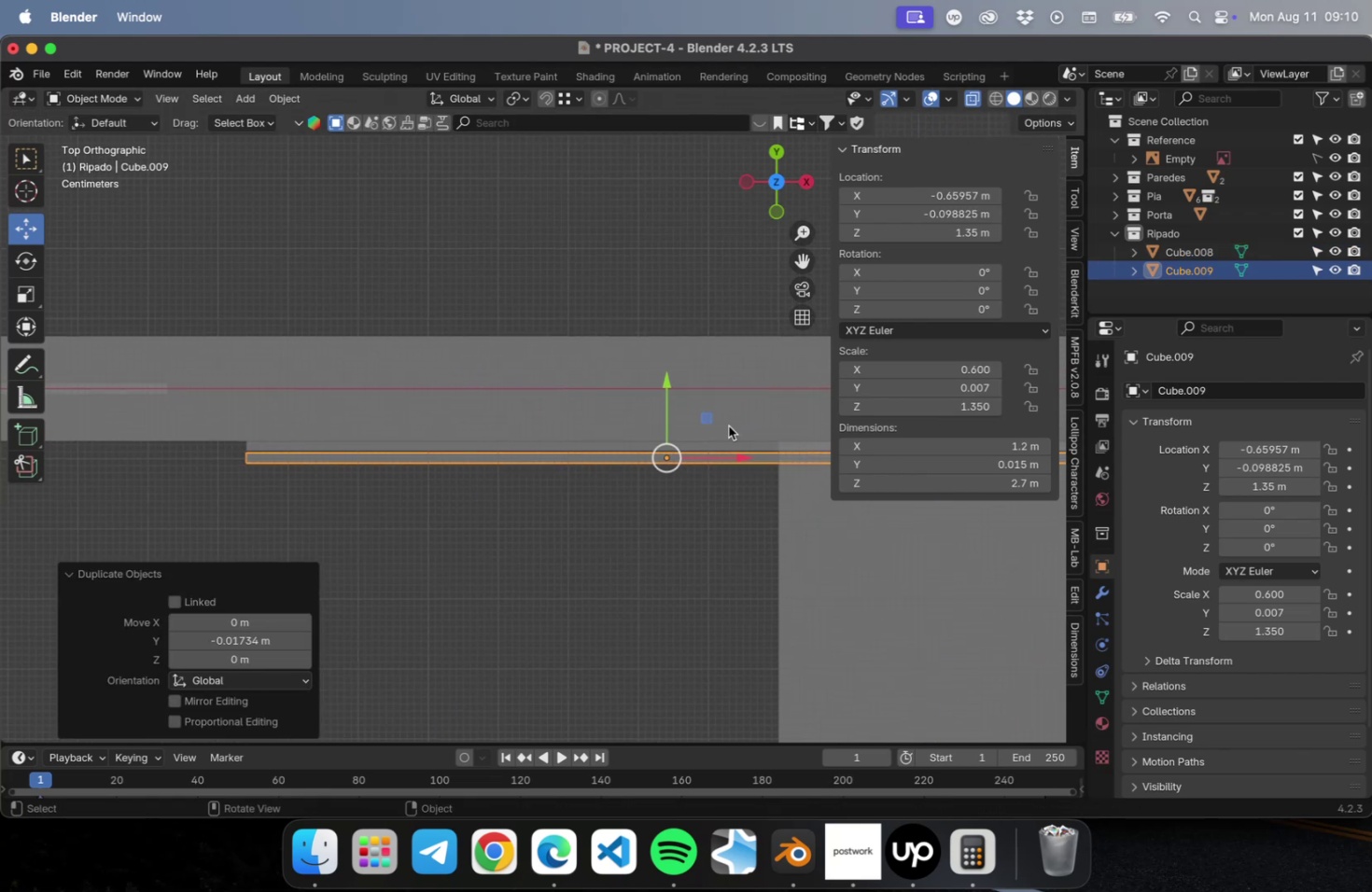 
scroll: coordinate [733, 415], scroll_direction: up, amount: 15.0
 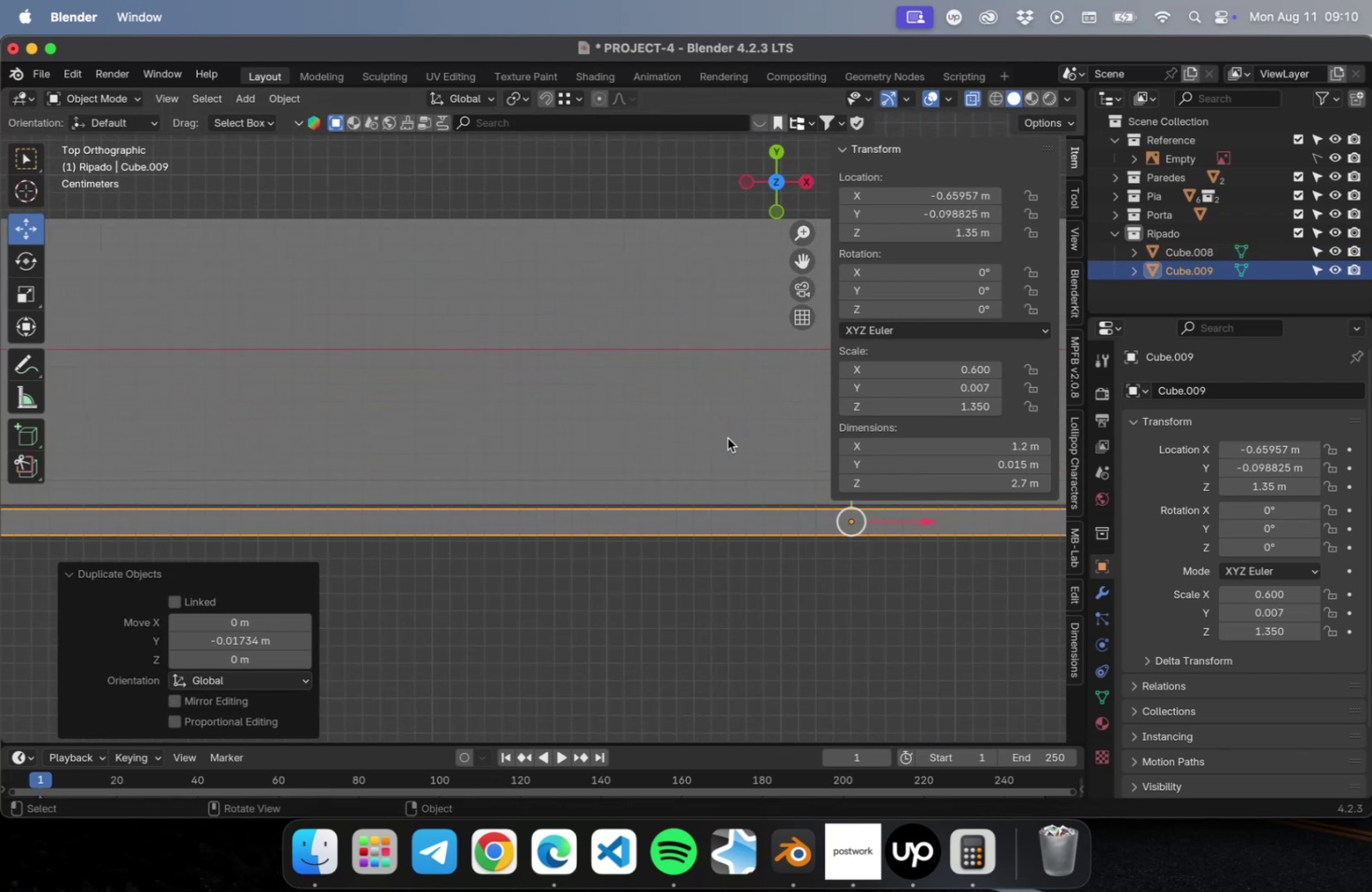 
key(Shift+ShiftLeft)
 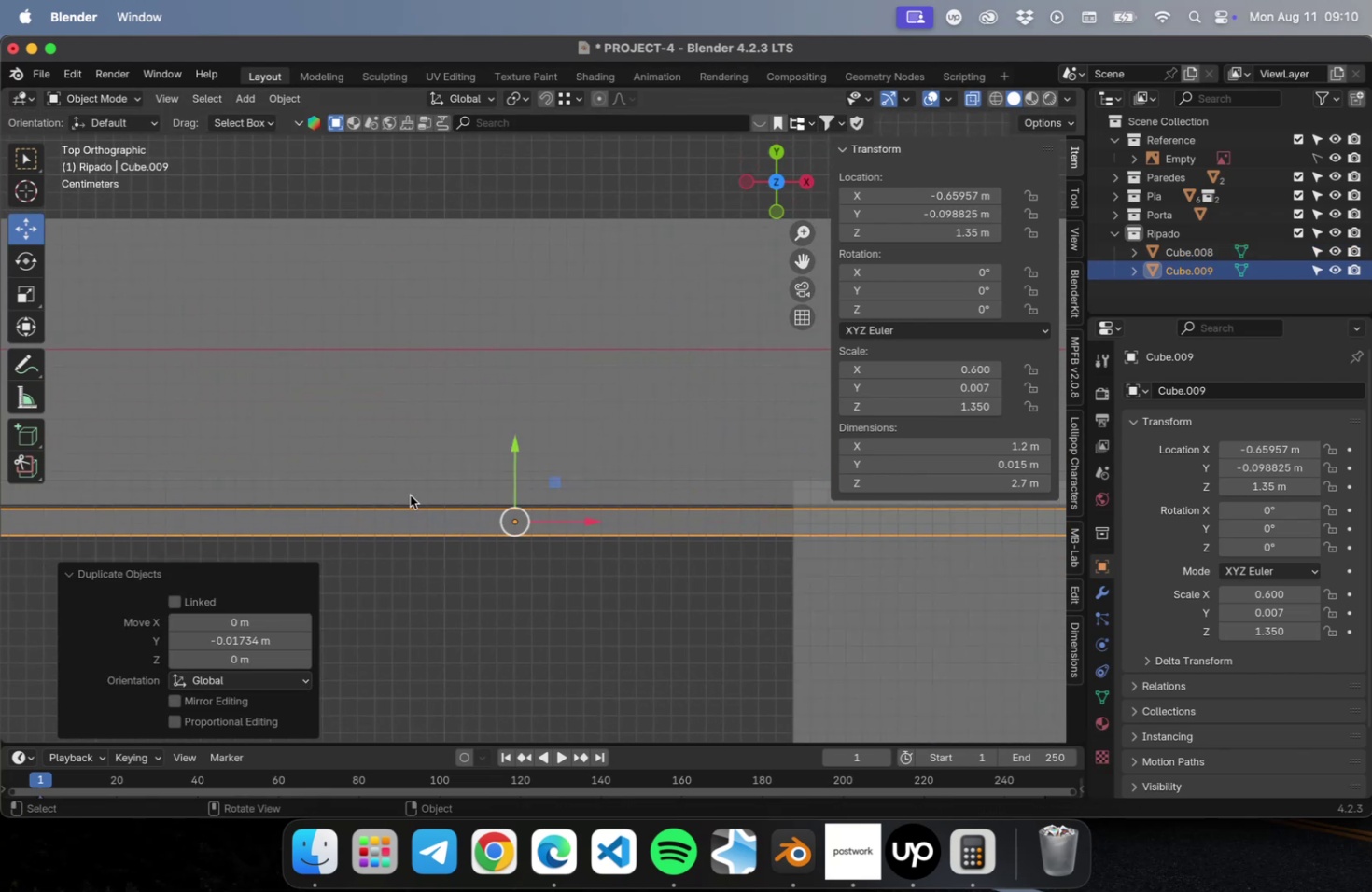 
scroll: coordinate [514, 483], scroll_direction: up, amount: 10.0
 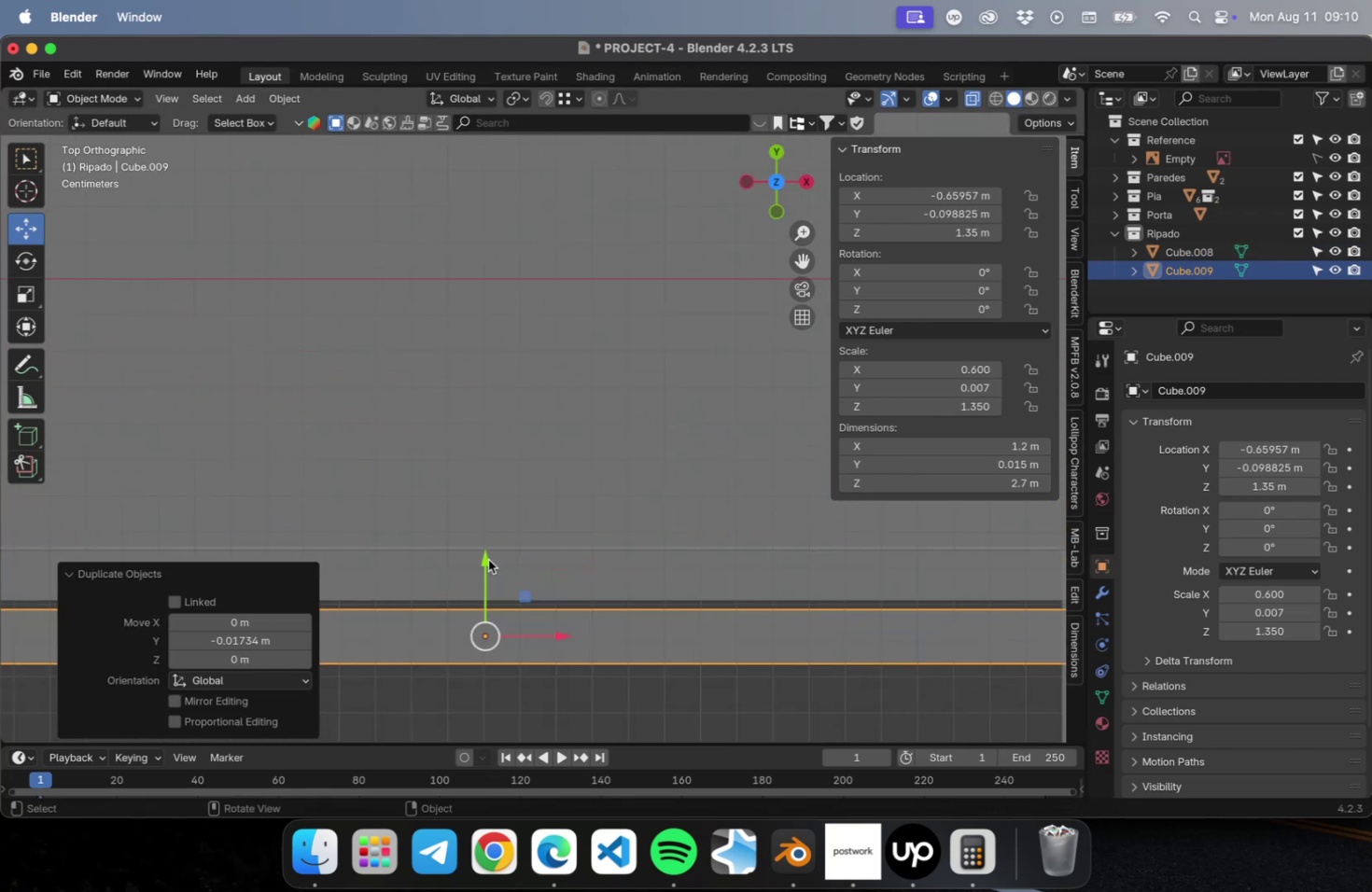 
left_click_drag(start_coordinate=[488, 565], to_coordinate=[493, 551])
 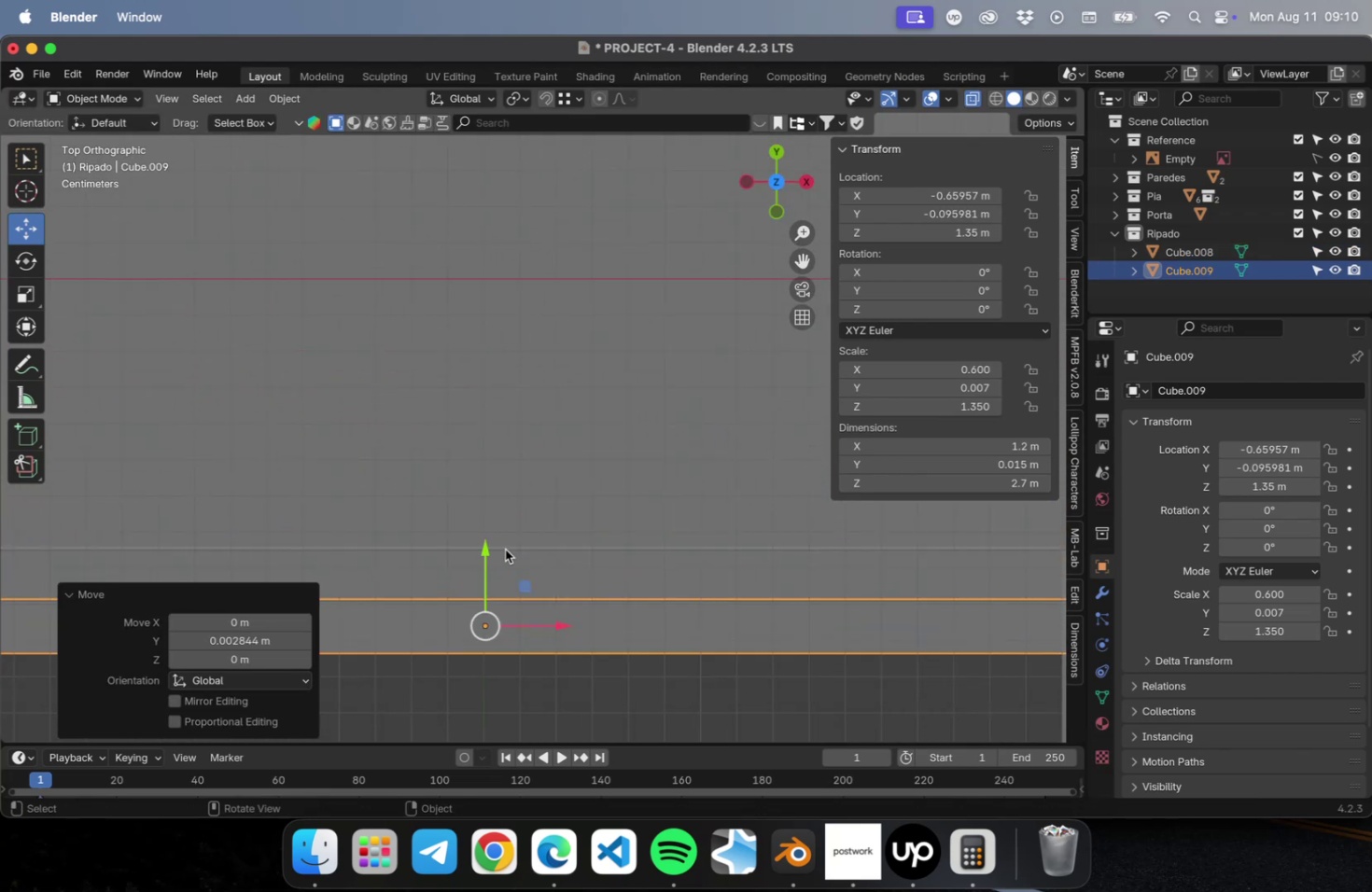 
scroll: coordinate [554, 584], scroll_direction: down, amount: 46.0
 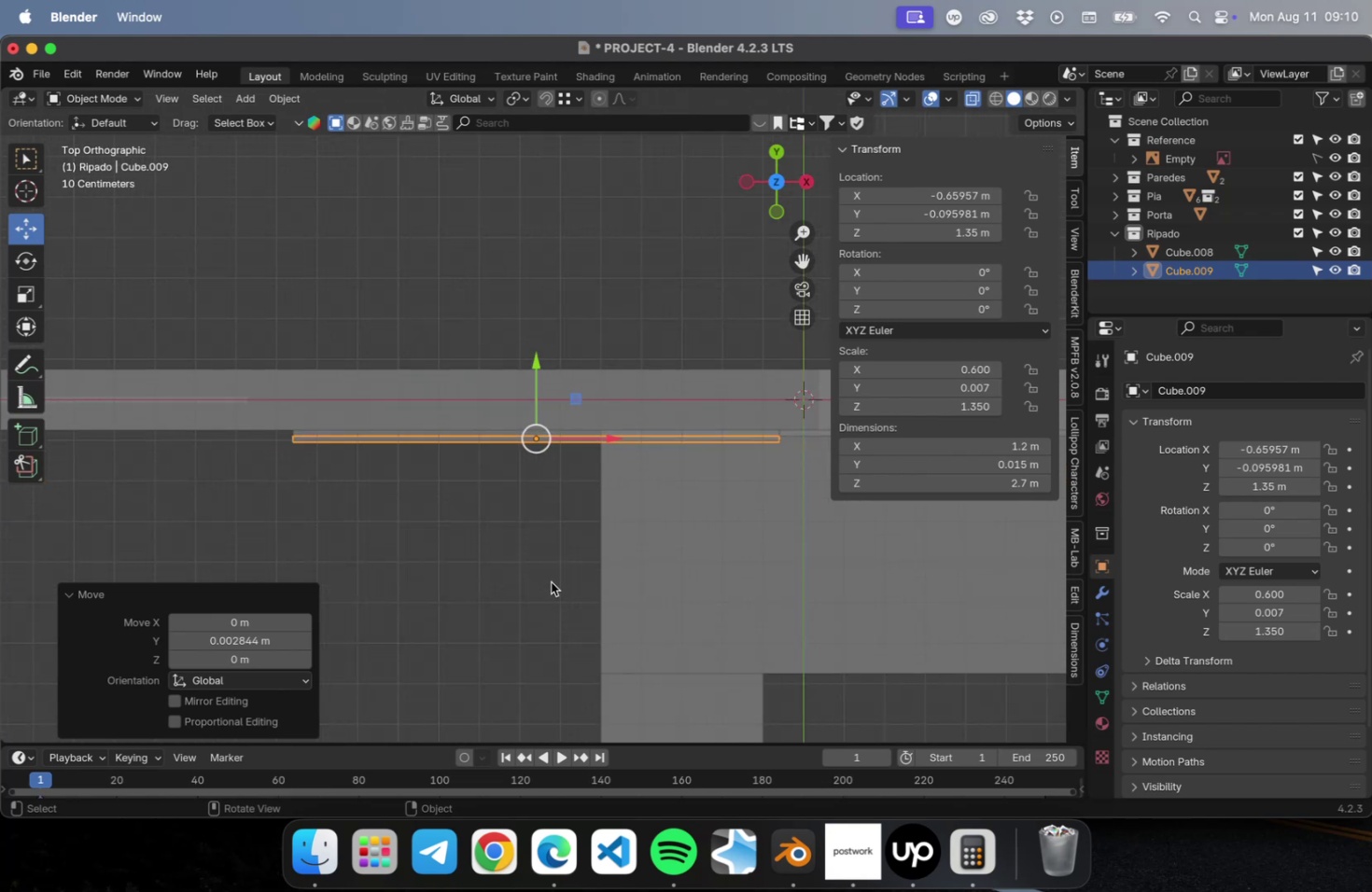 
left_click([551, 581])
 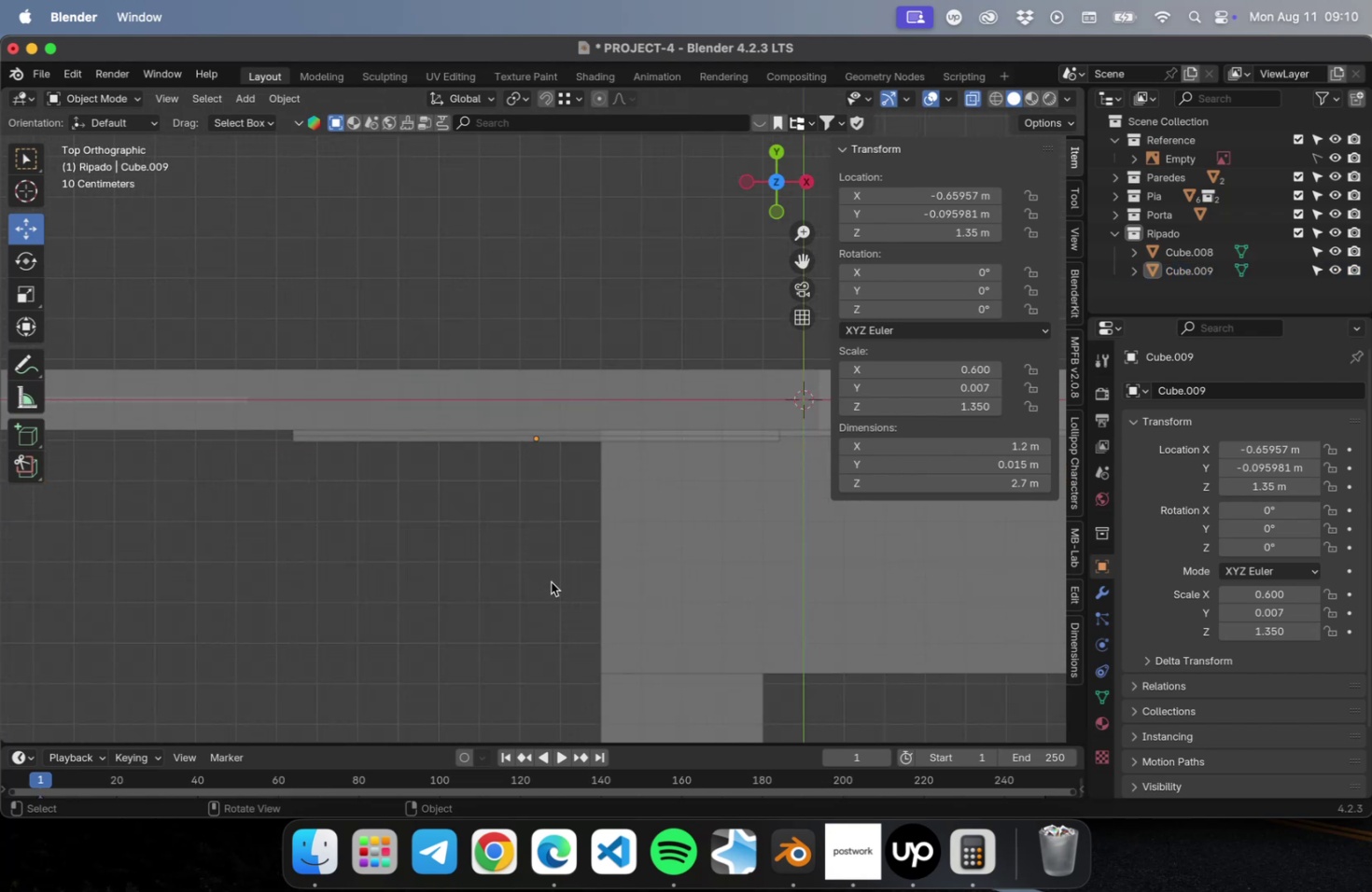 
key(Meta+CommandLeft)
 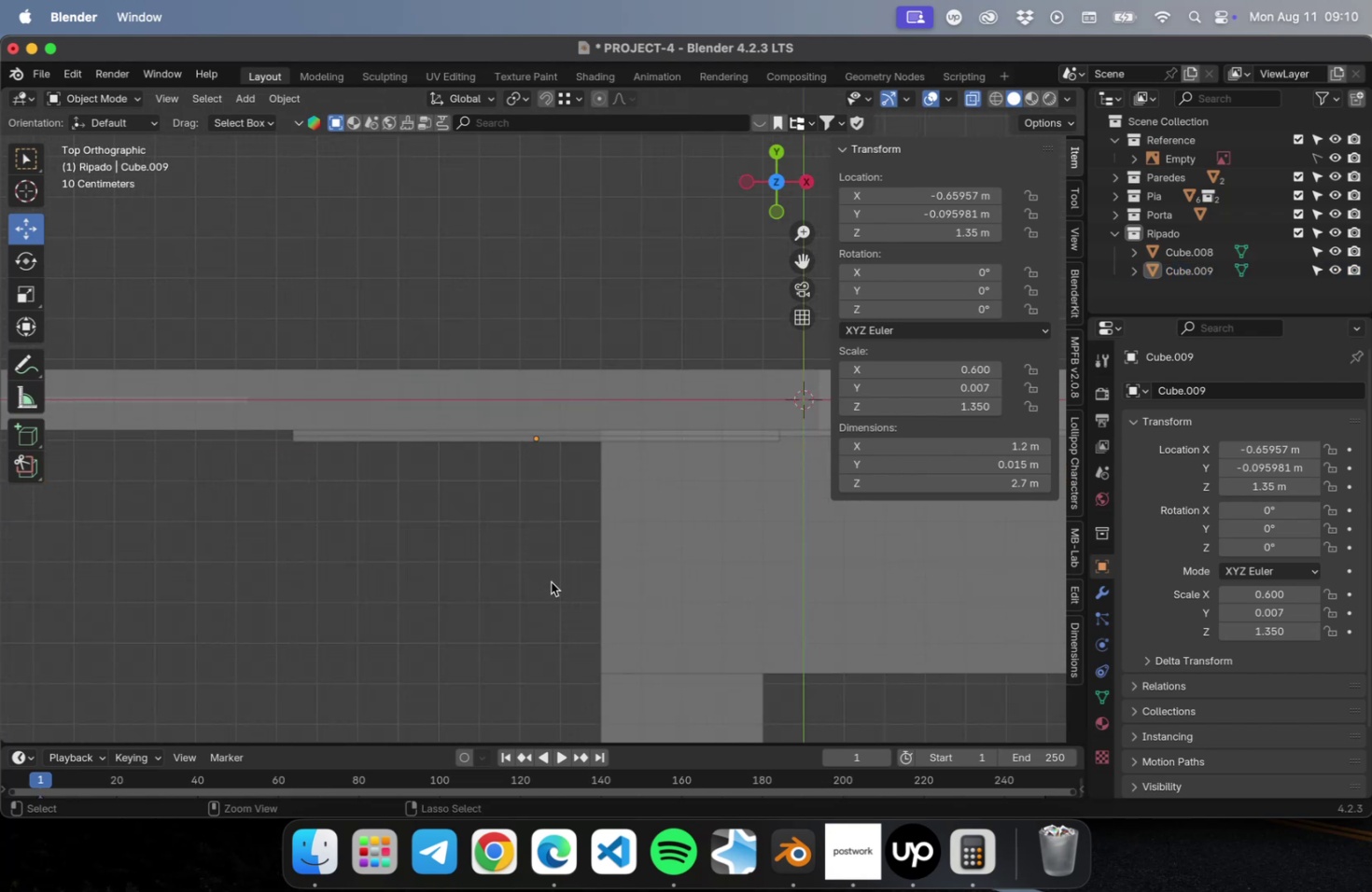 
key(Meta+S)
 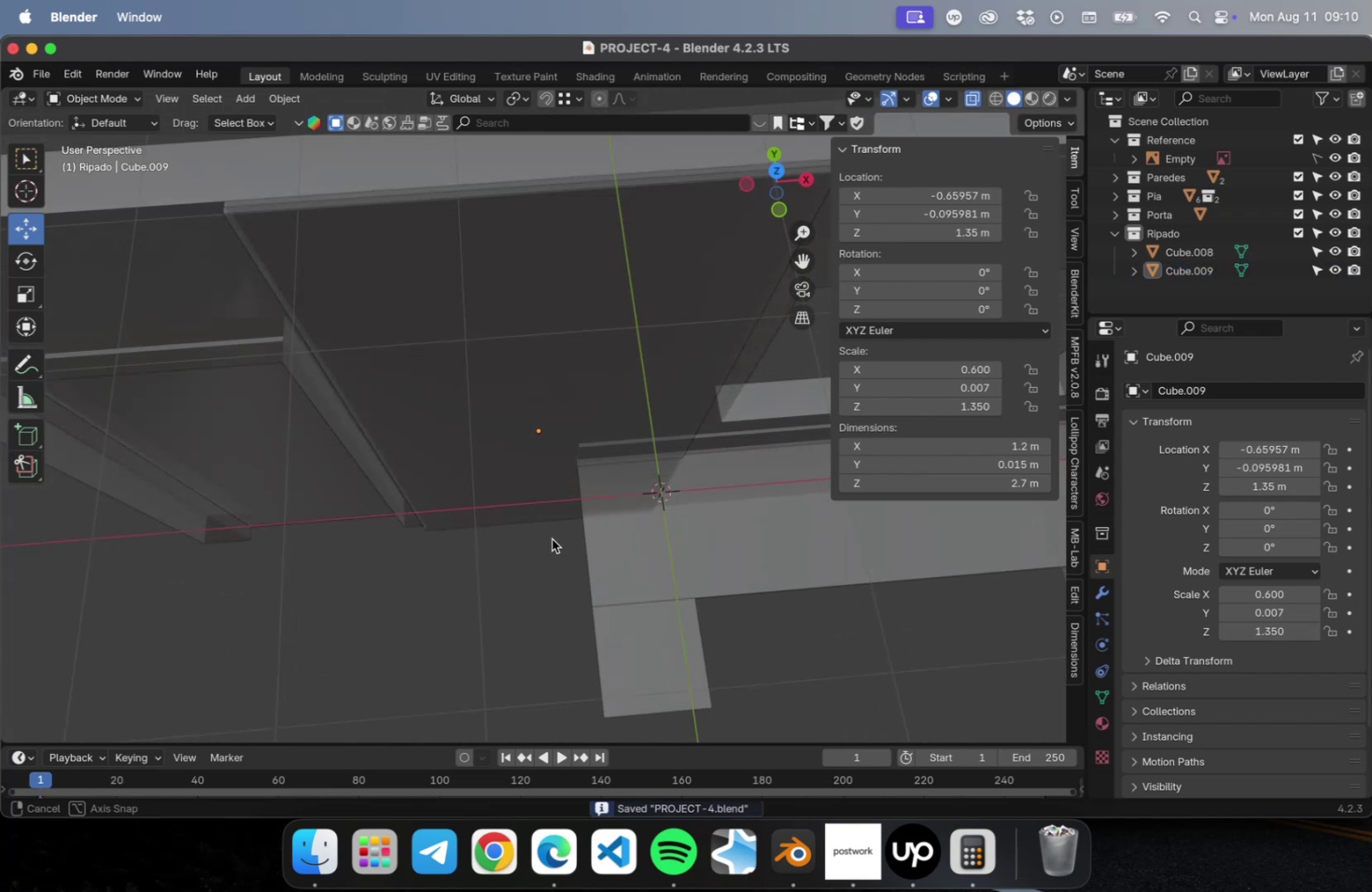 
left_click([584, 409])
 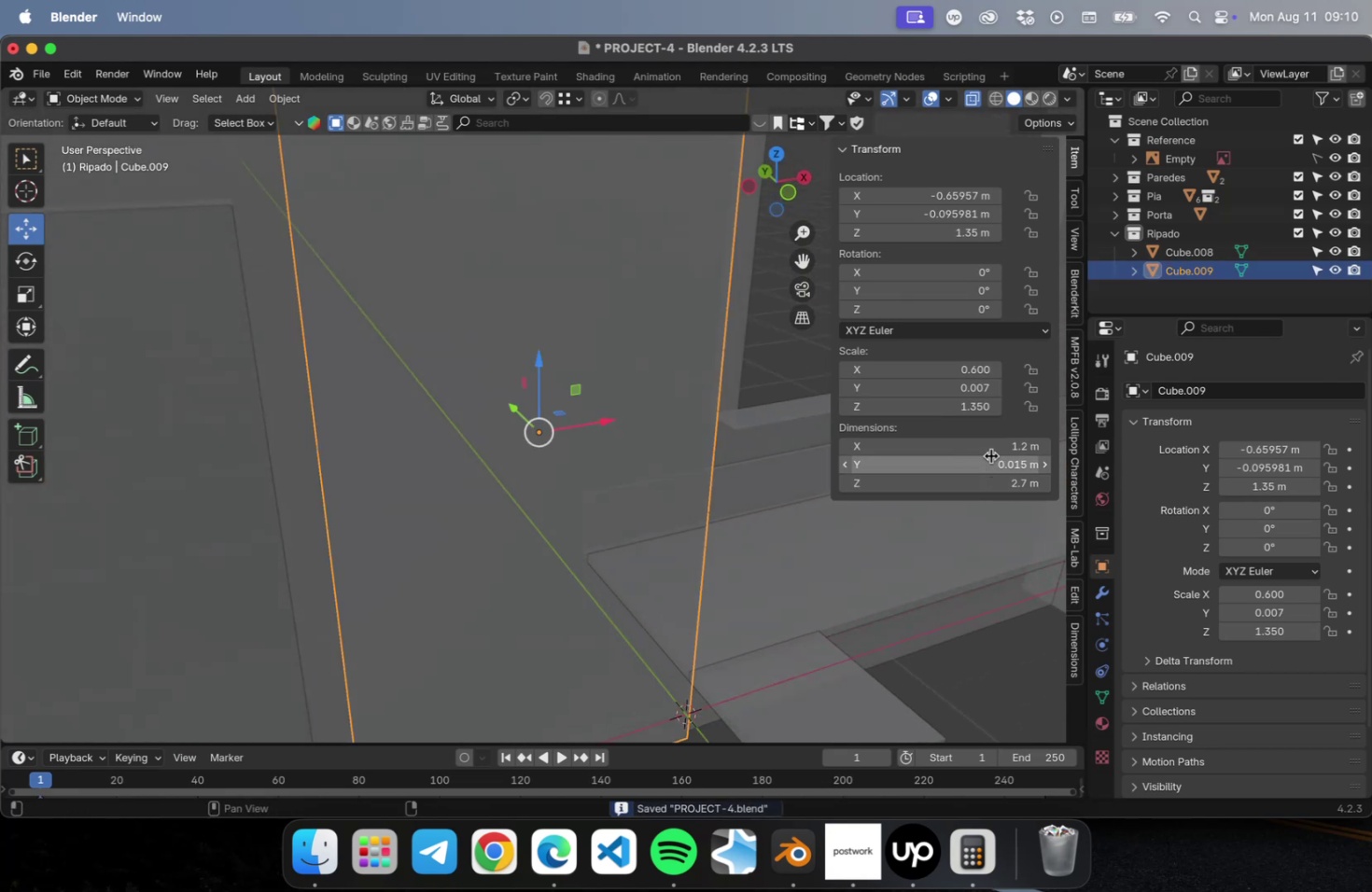 
left_click([990, 450])
 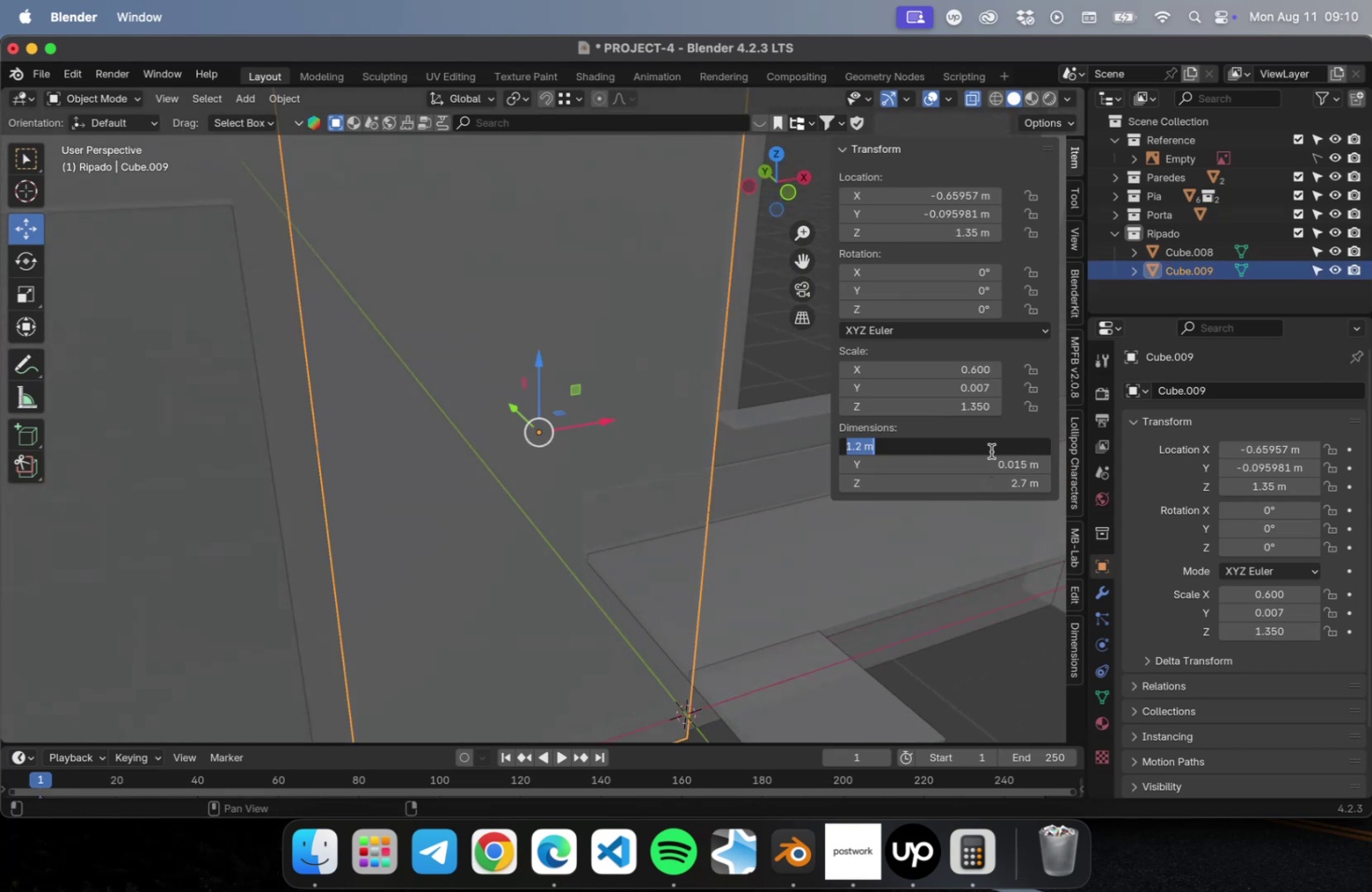 
type(0.1)
key(Backspace)
type(02)
key(Backspace)
type(3)
 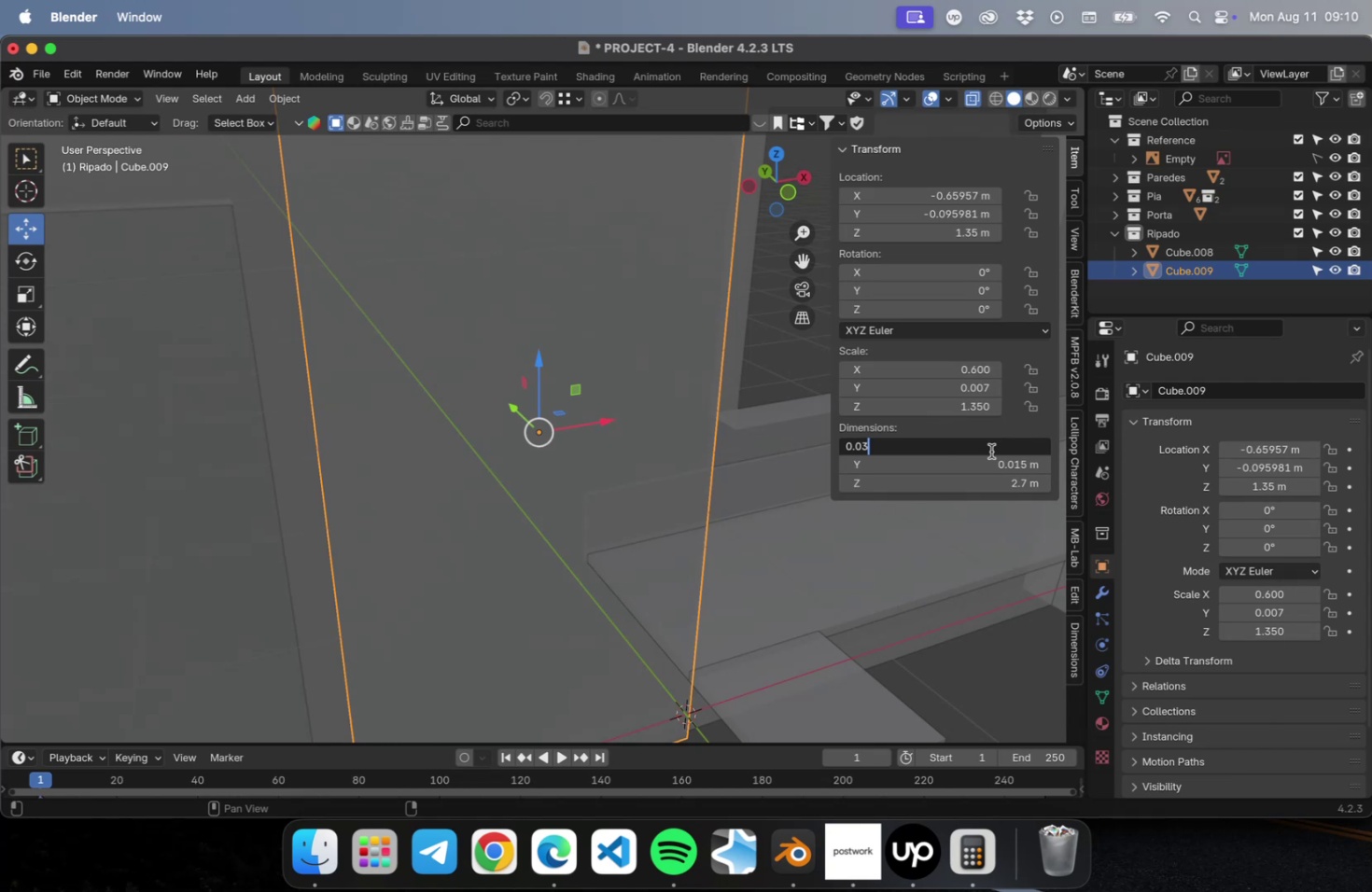 
key(Enter)
 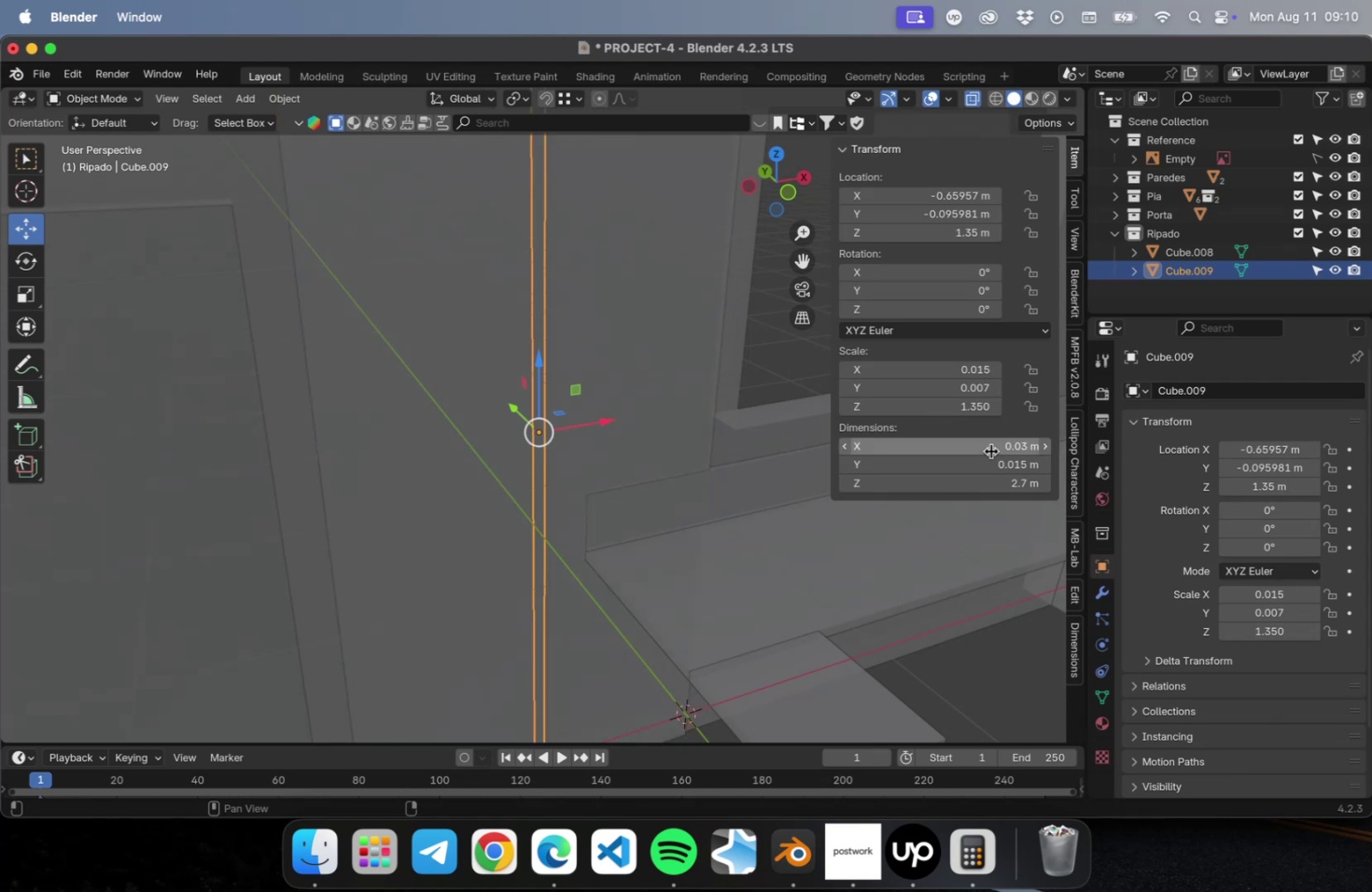 
key(NumLock)
 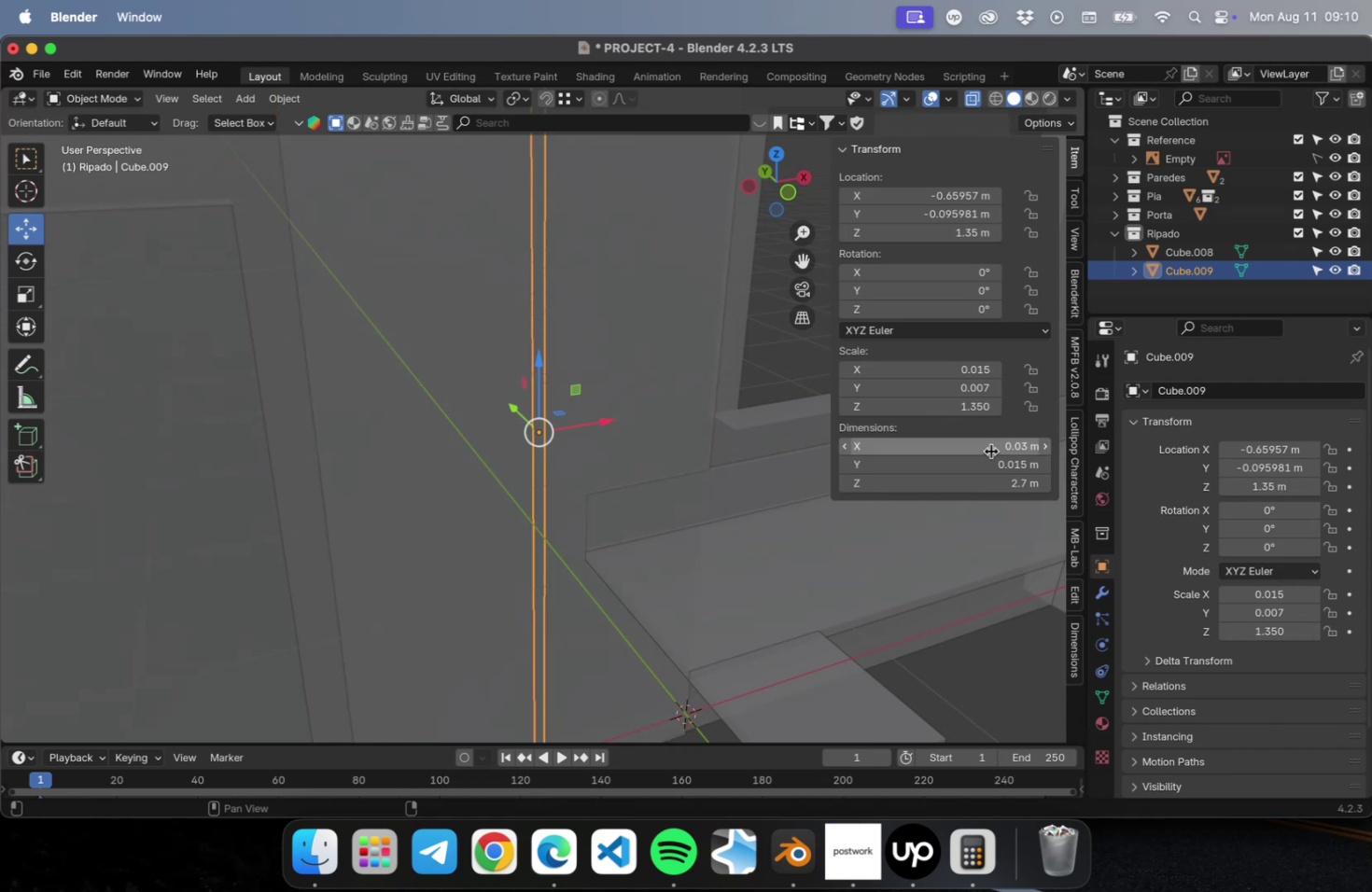 
key(Numpad1)
 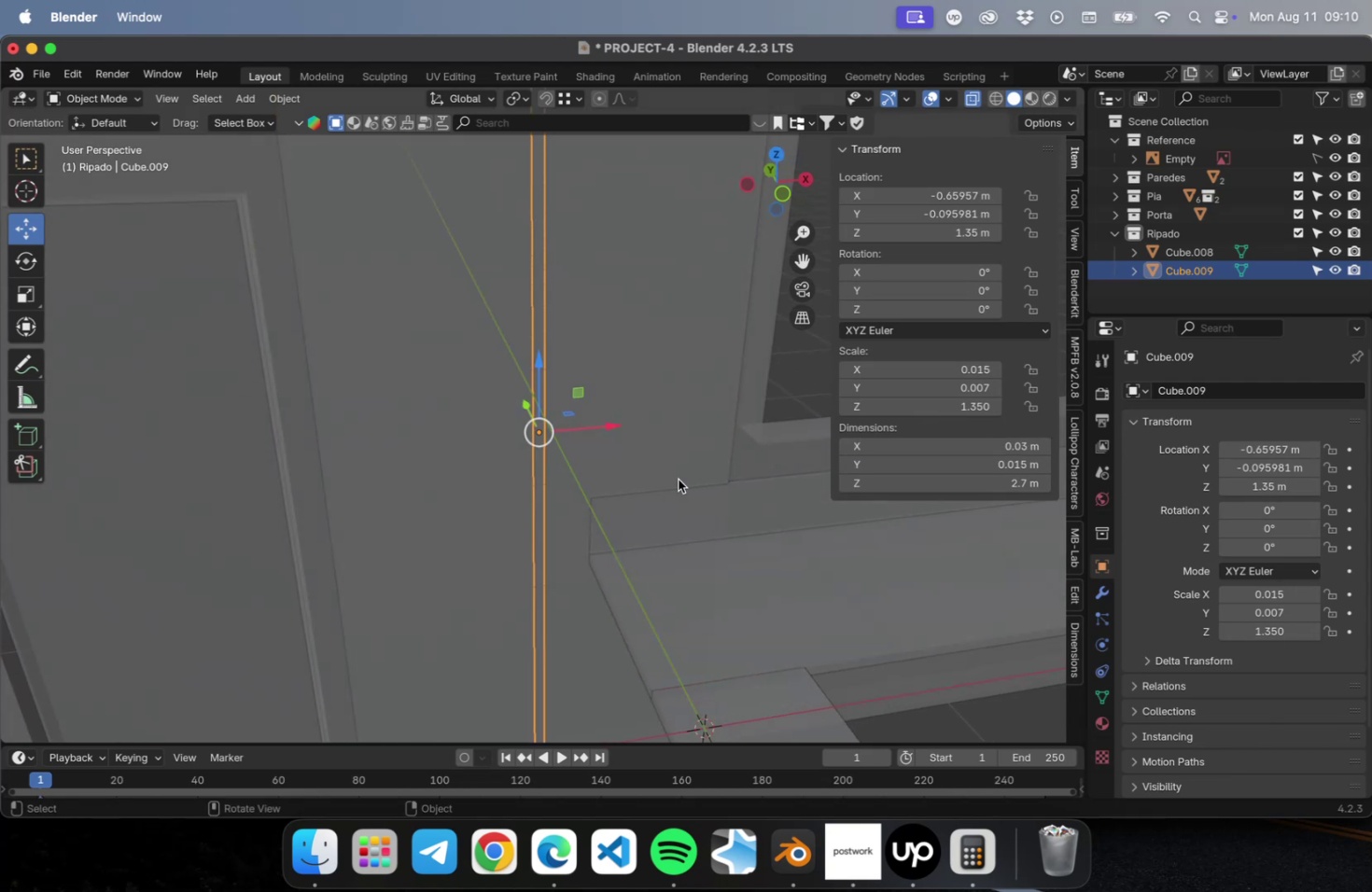 
key(NumLock)
 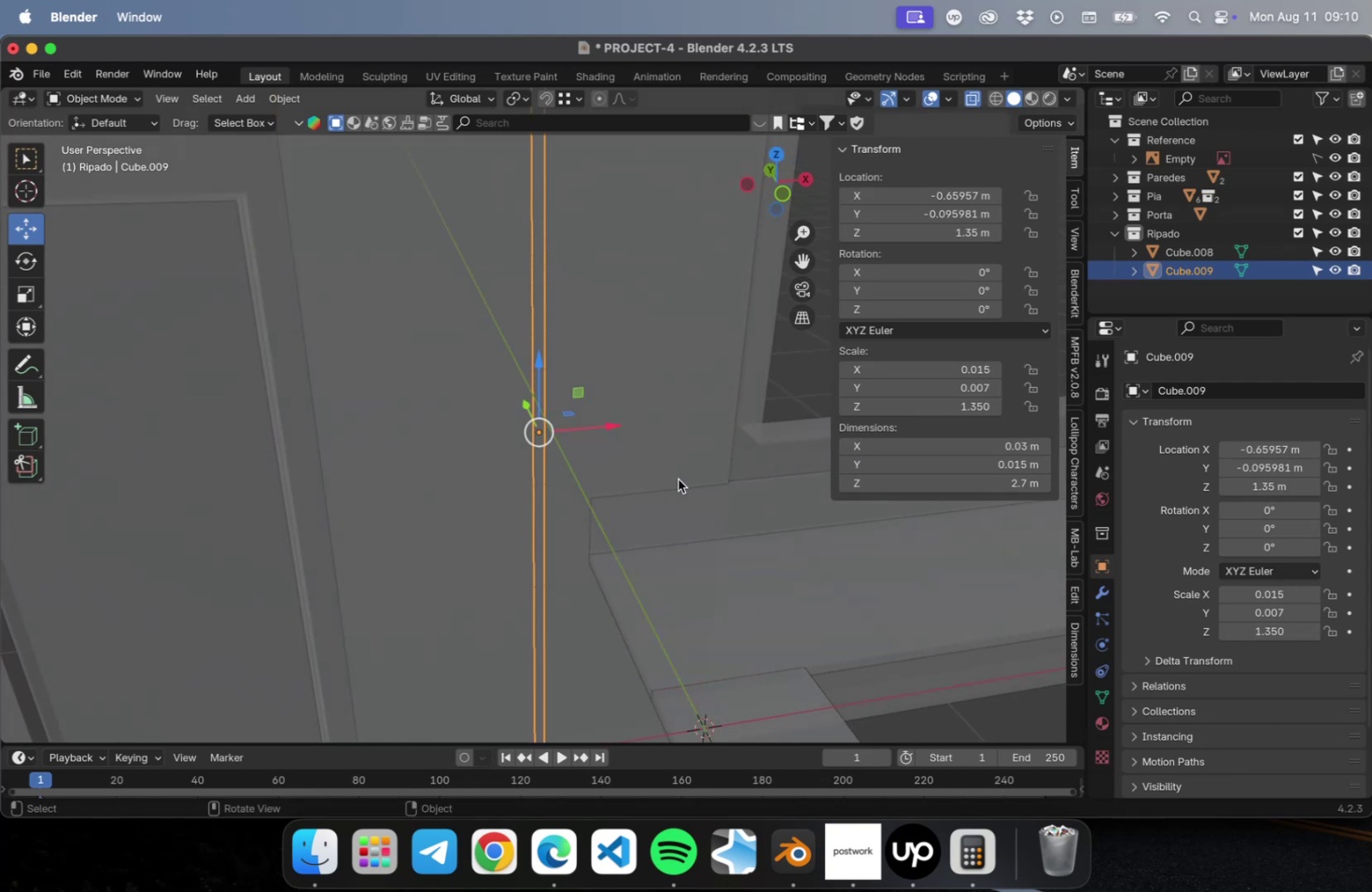 
key(Numpad1)
 